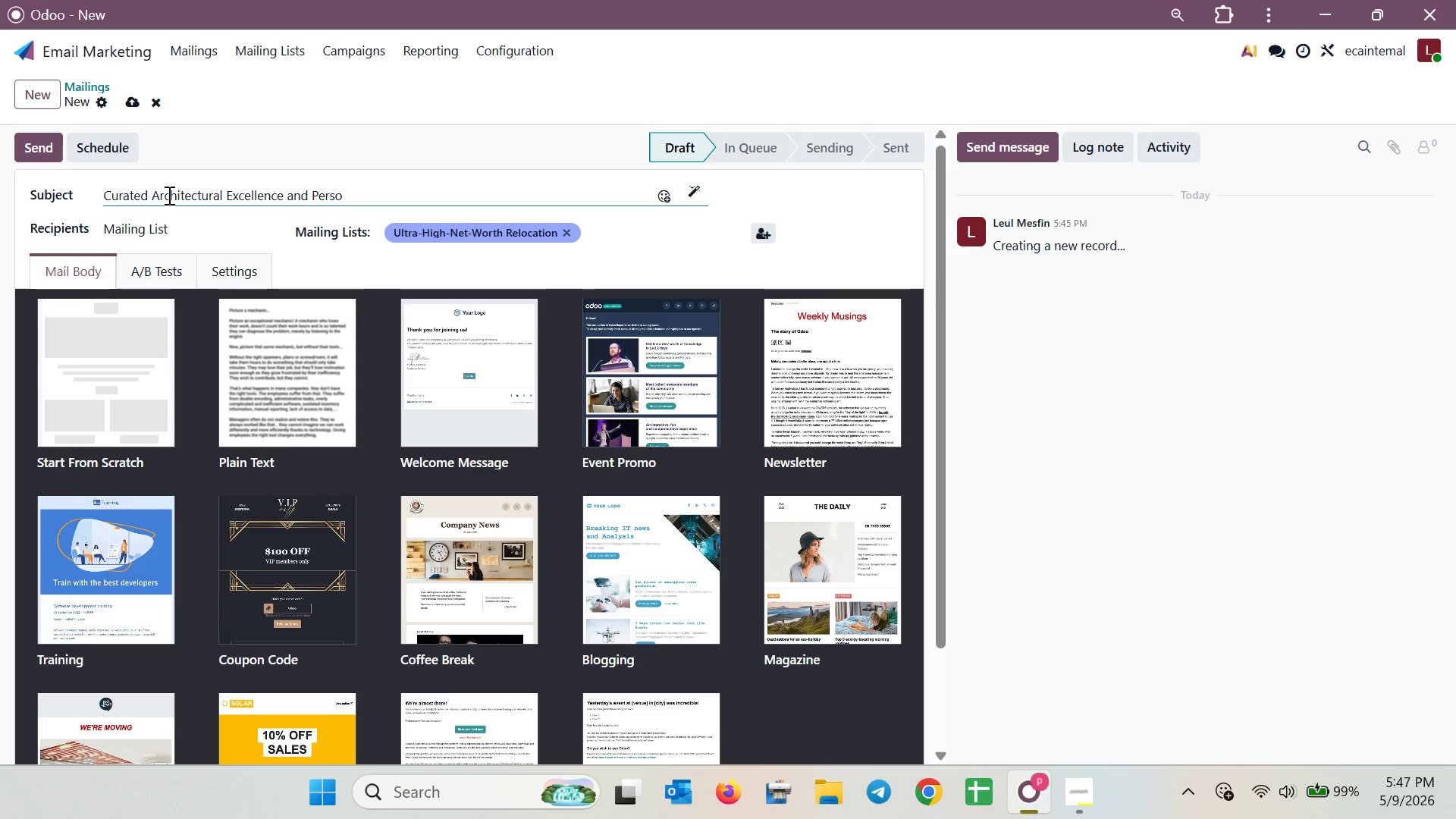 
hold_key(key=Backspace, duration=0.83)
 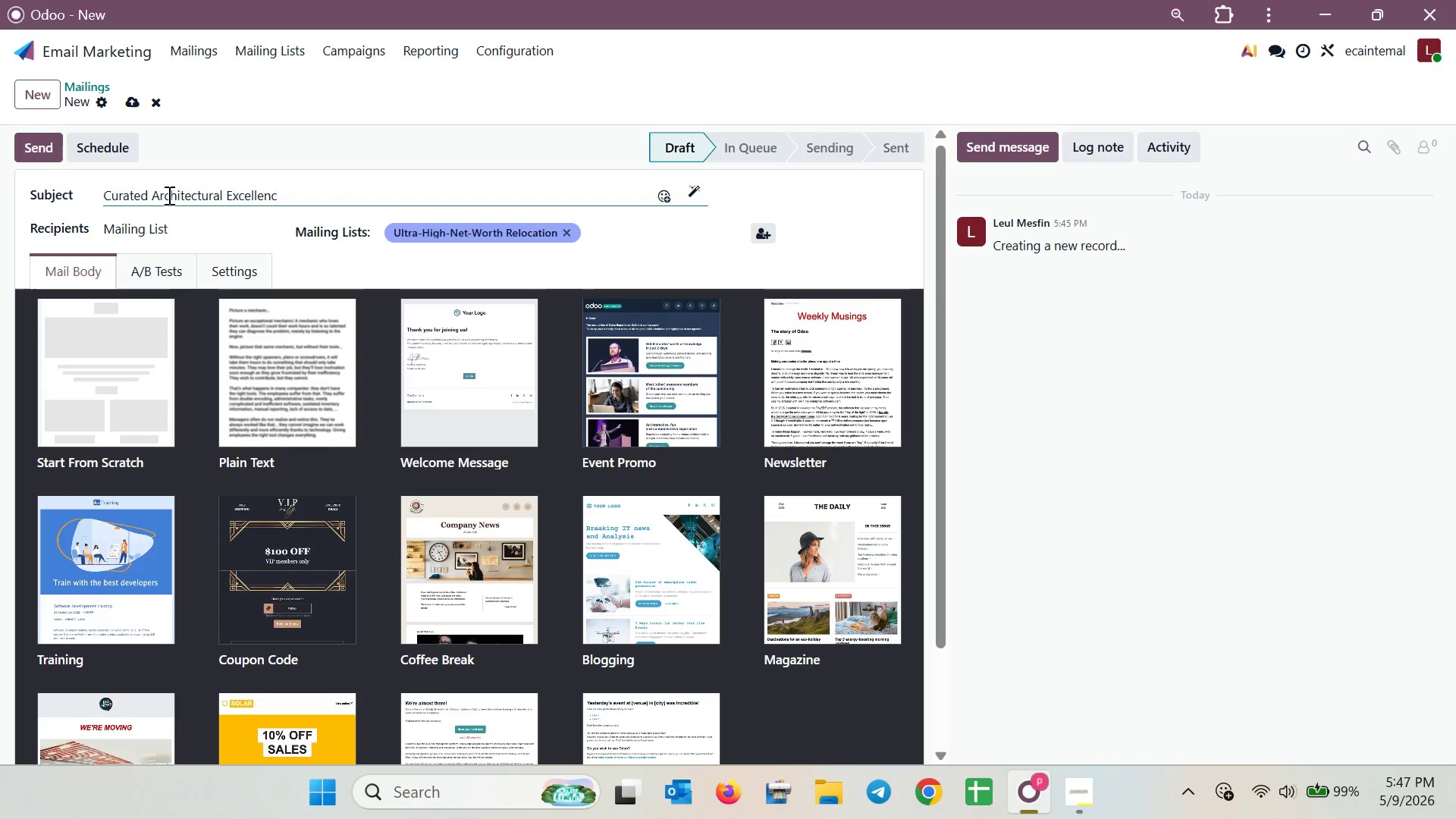 
key(Backspace)
key(Backspace)
key(Backspace)
key(Backspace)
key(Backspace)
key(Backspace)
type(Trends f)
key(Backspace)
type(For )
 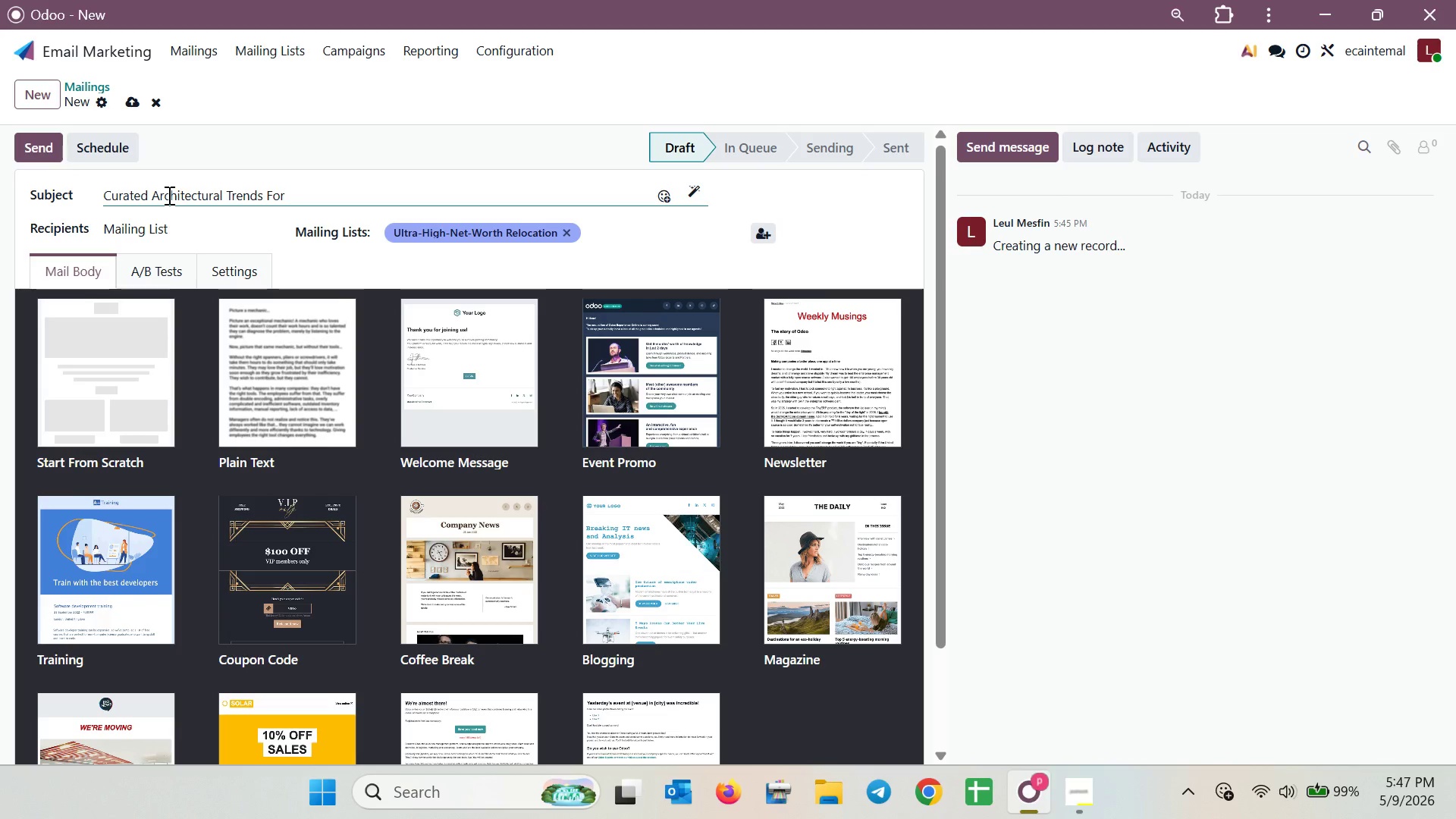 
wait(9.06)
 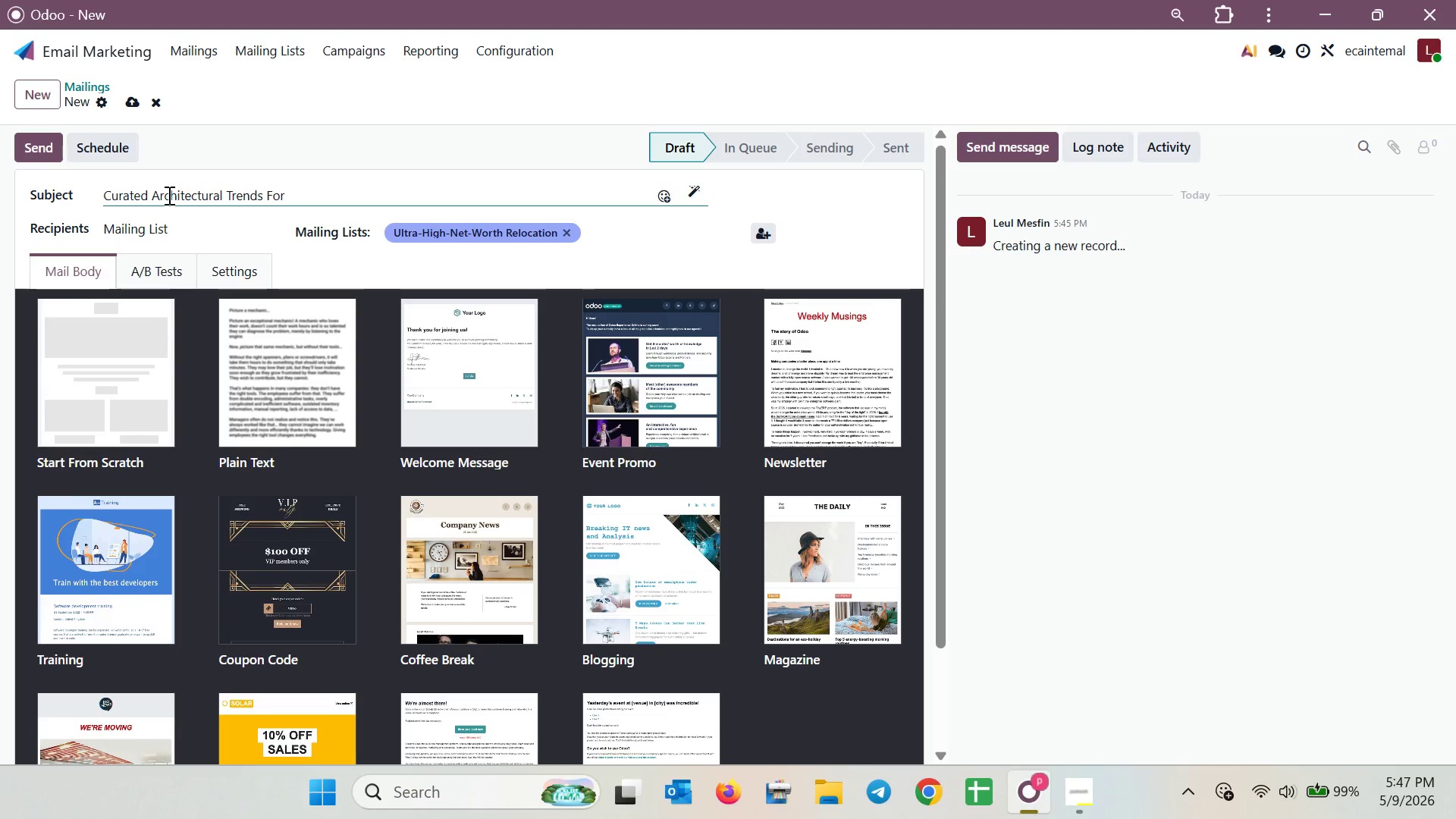 
type(Pro)
 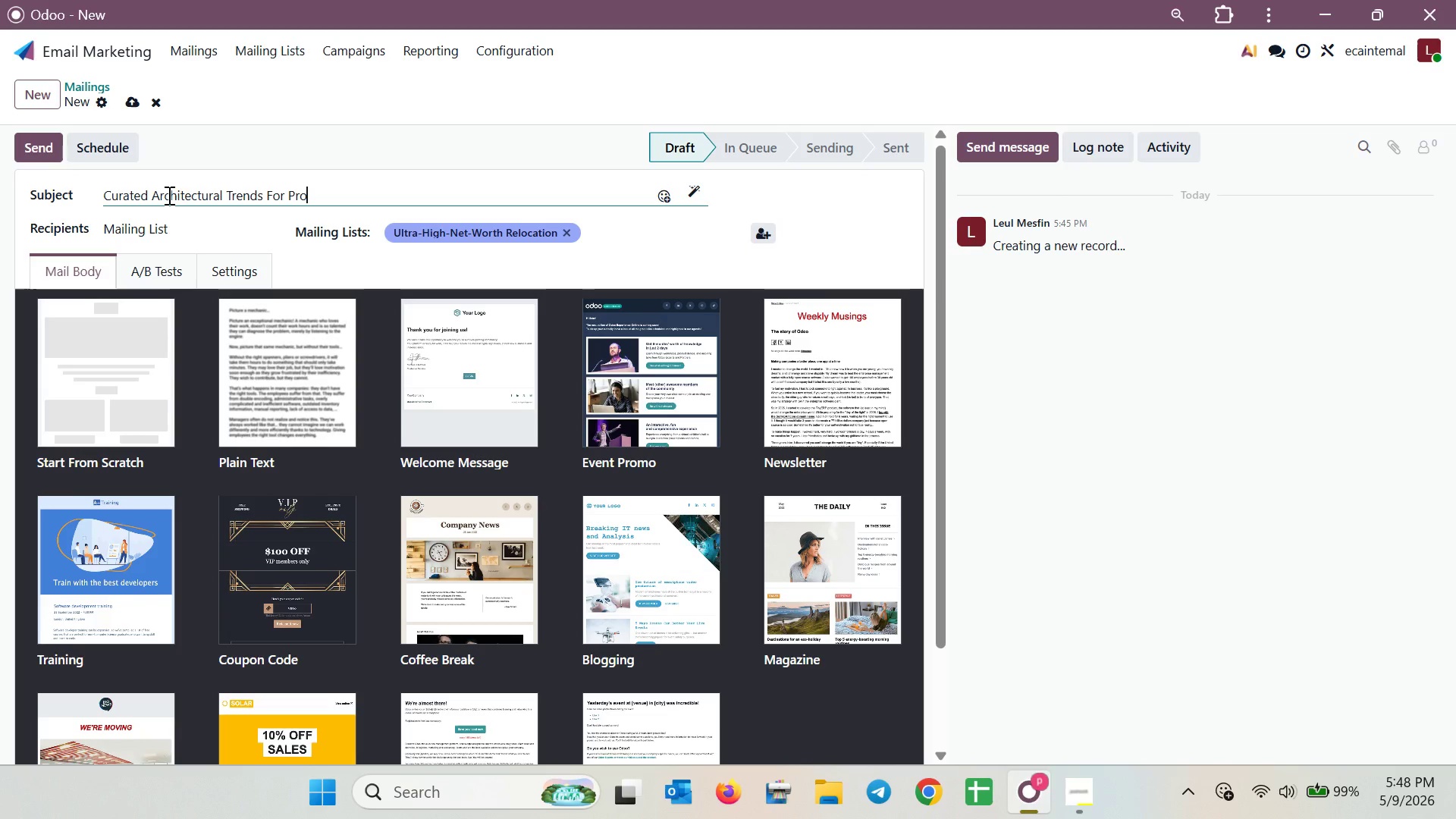 
wait(28.48)
 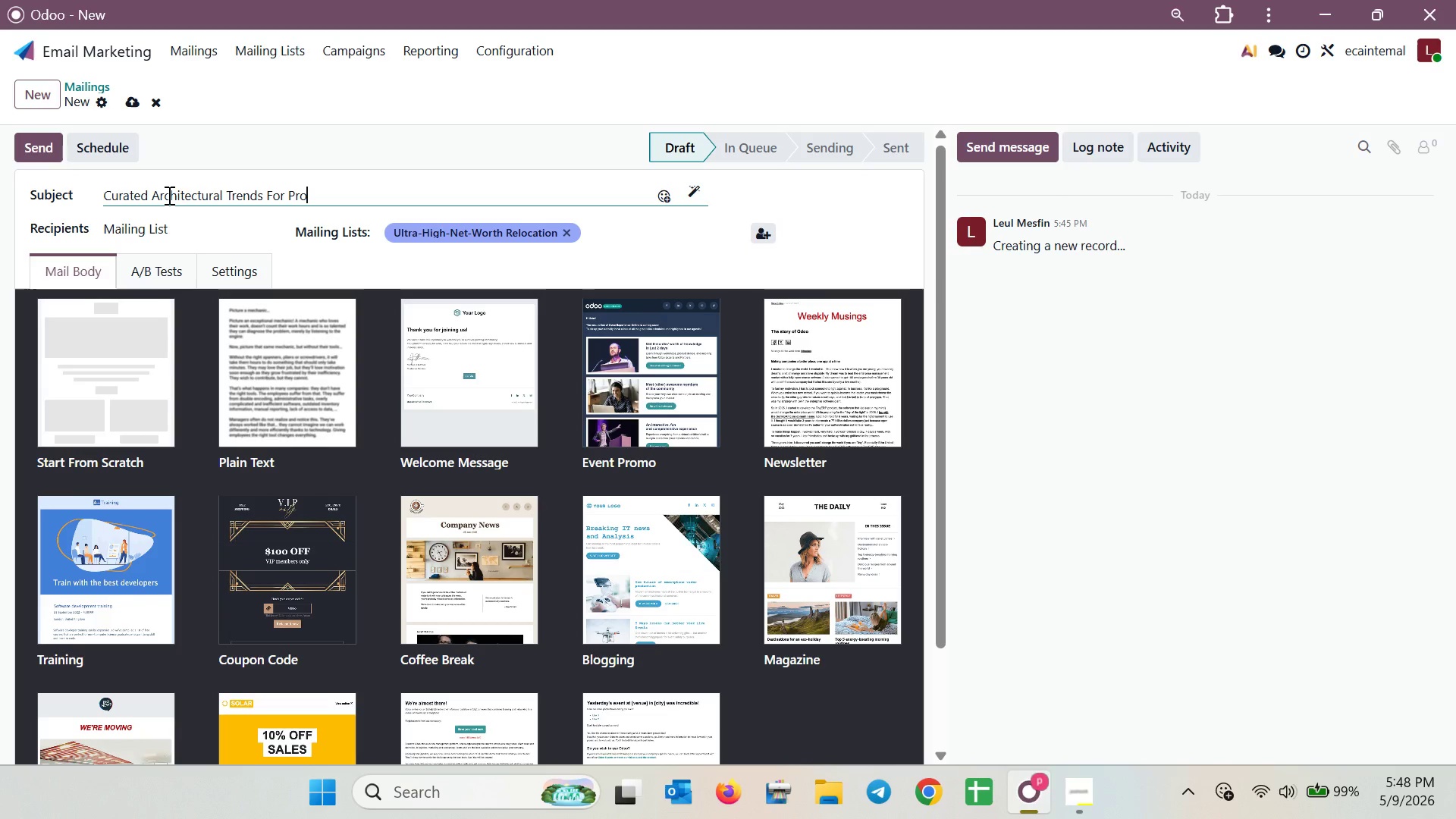 
type(perty t)
key(Backspace)
 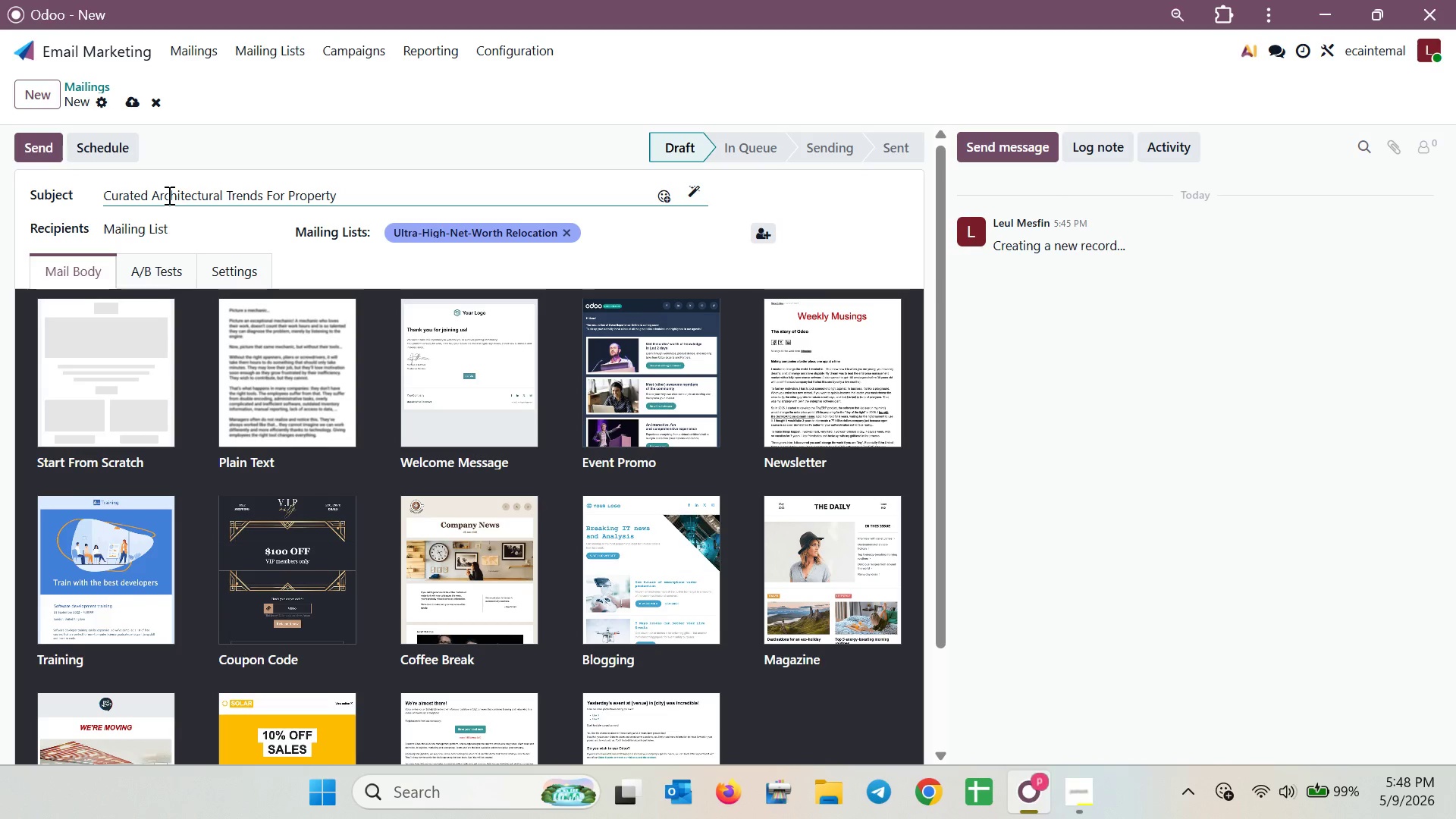 
type(Search )
 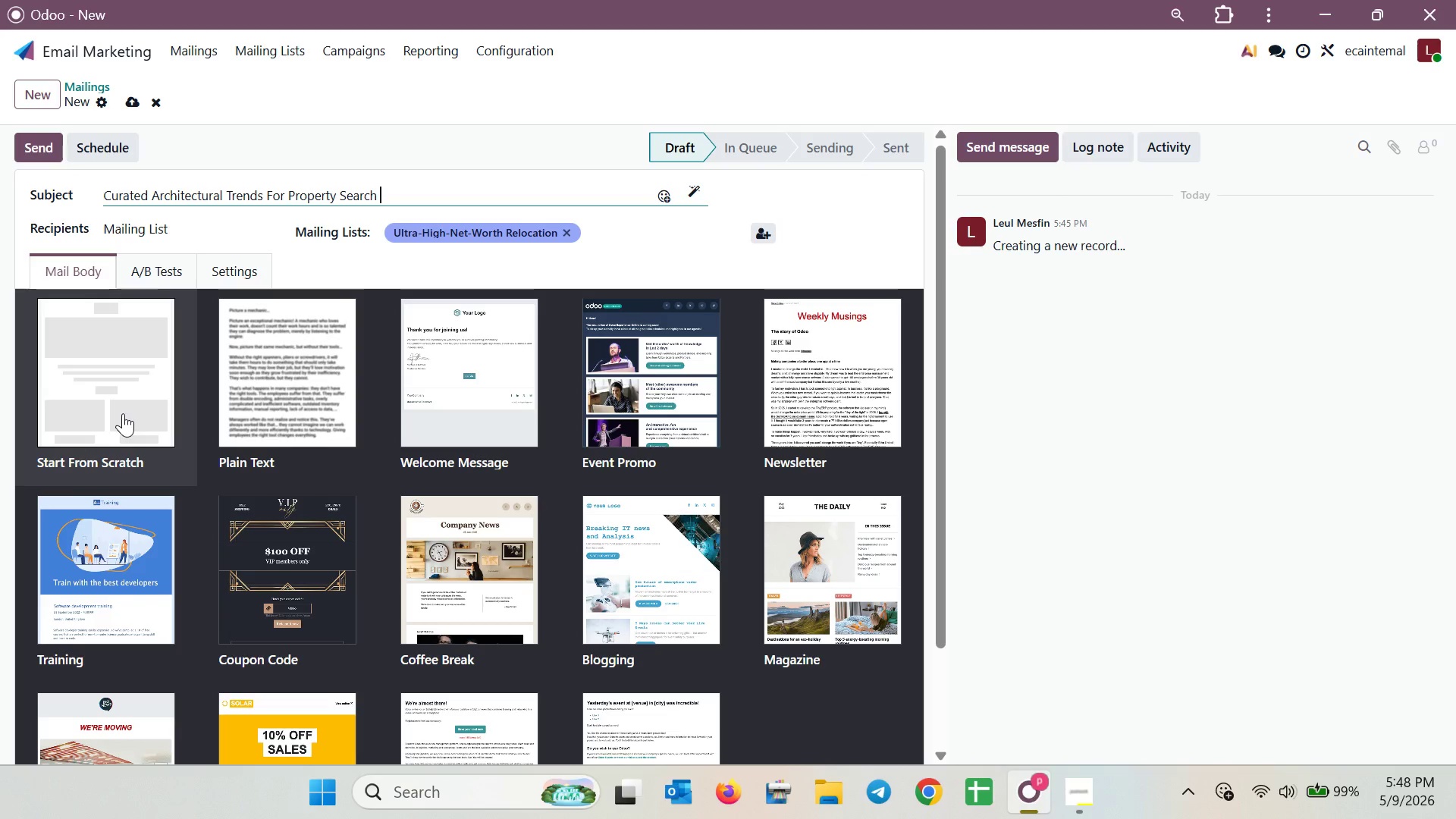 
wait(28.5)
 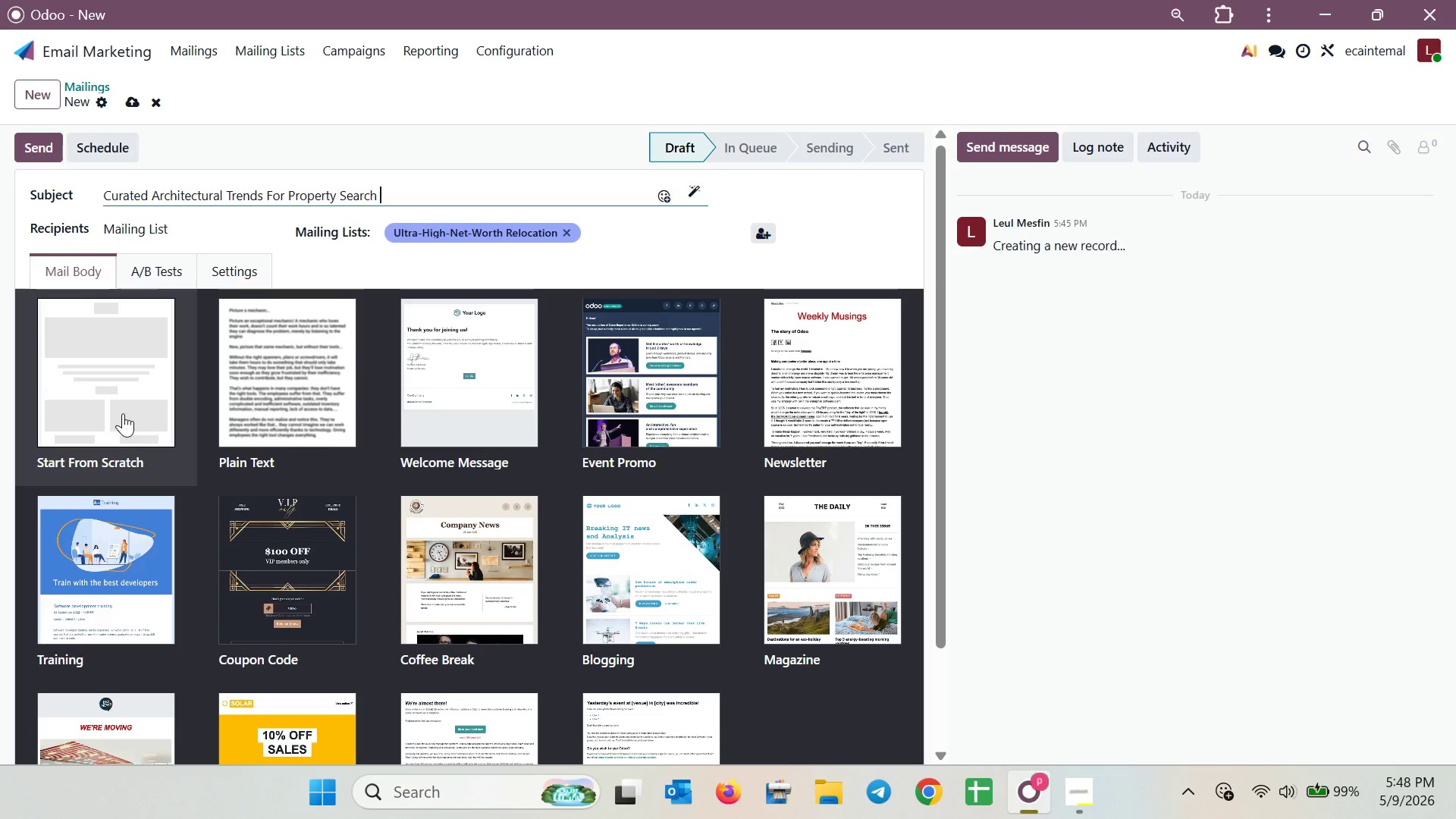 
left_click([123, 413])
 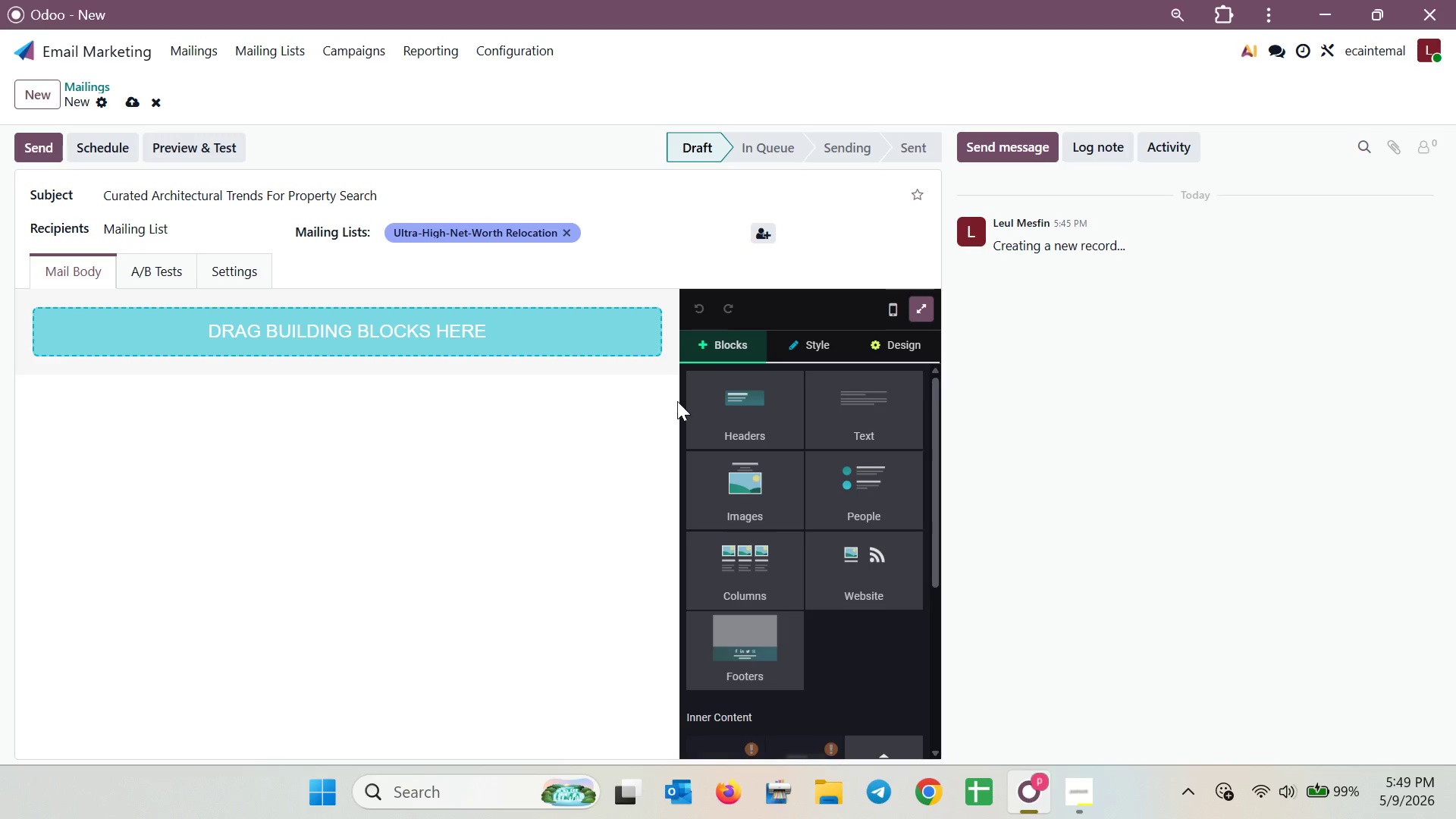 
left_click_drag(start_coordinate=[832, 426], to_coordinate=[865, 428])
 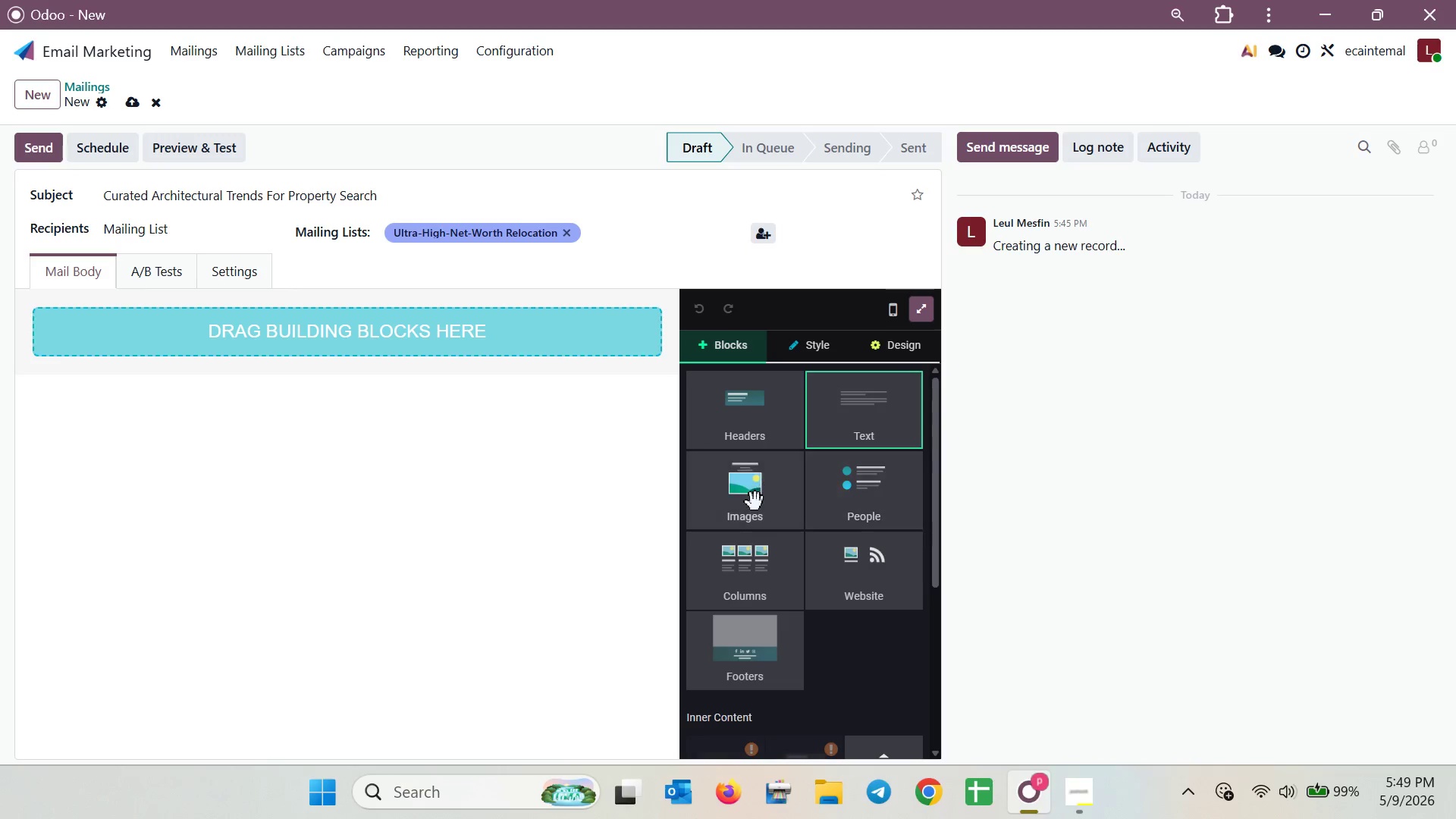 
left_click([755, 502])
 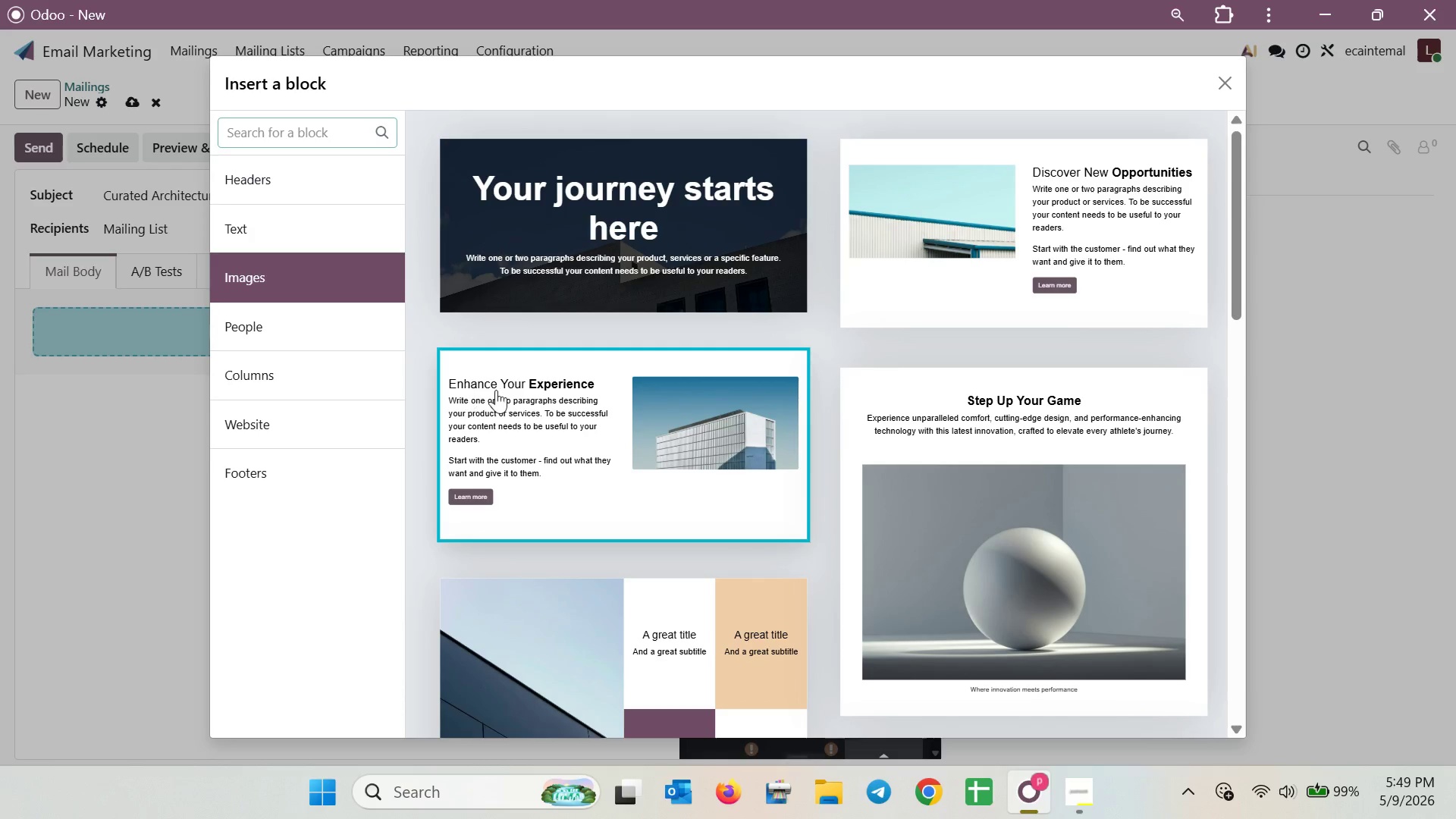 
scroll: coordinate [499, 395], scroll_direction: down, amount: 6.0
 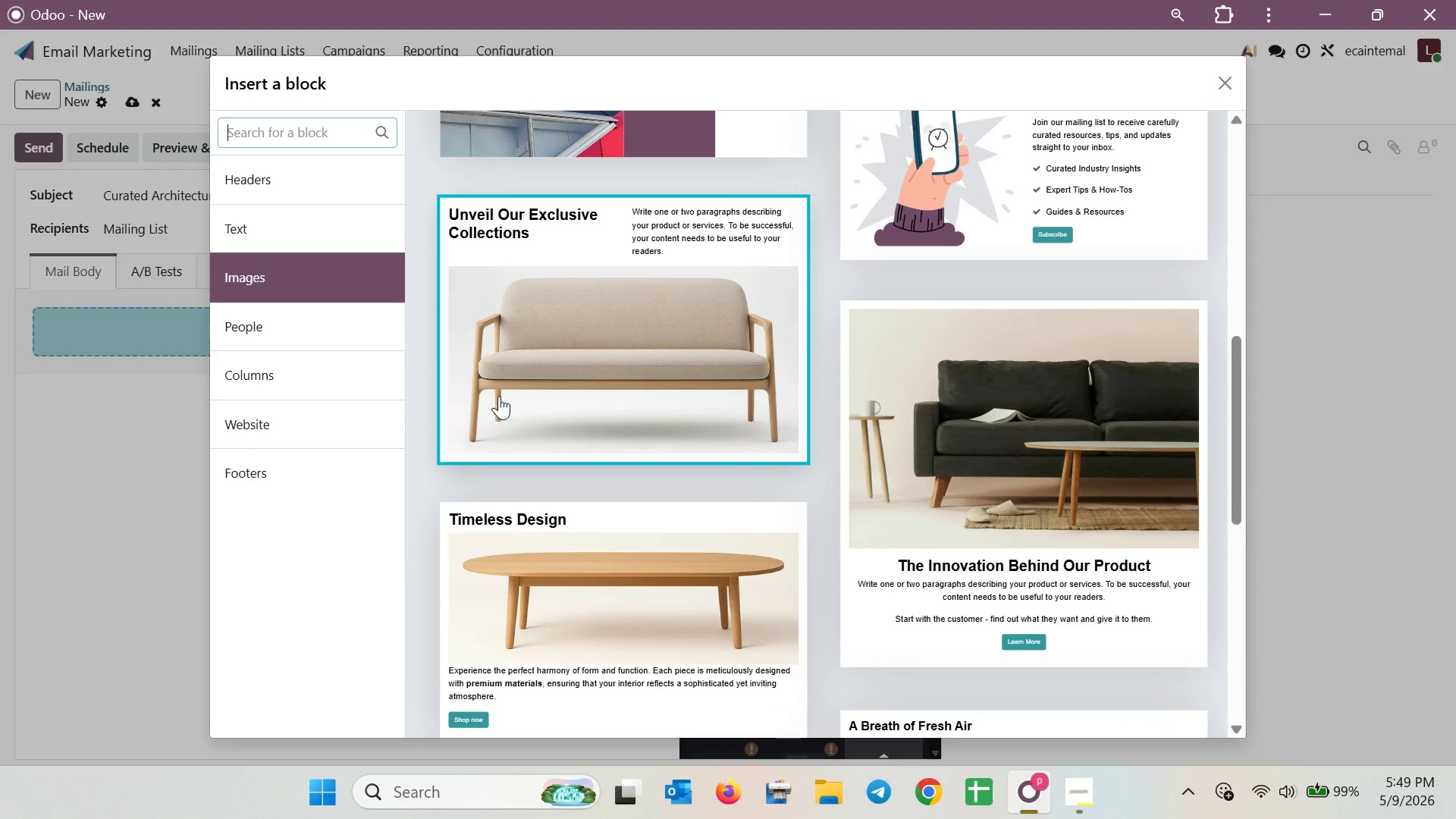 
scroll: coordinate [499, 396], scroll_direction: up, amount: 5.0
 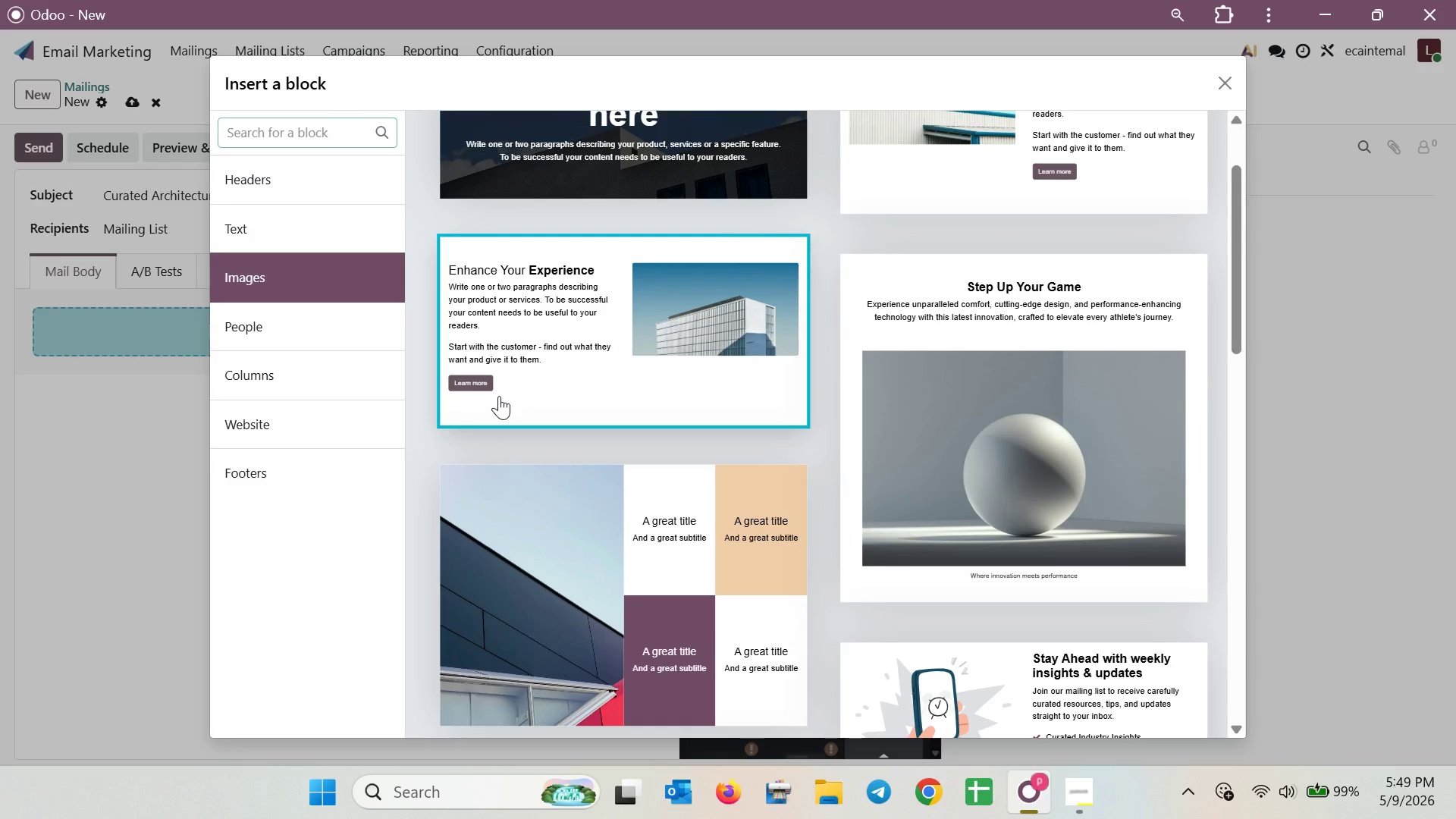 
scroll: coordinate [590, 388], scroll_direction: down, amount: 12.0
 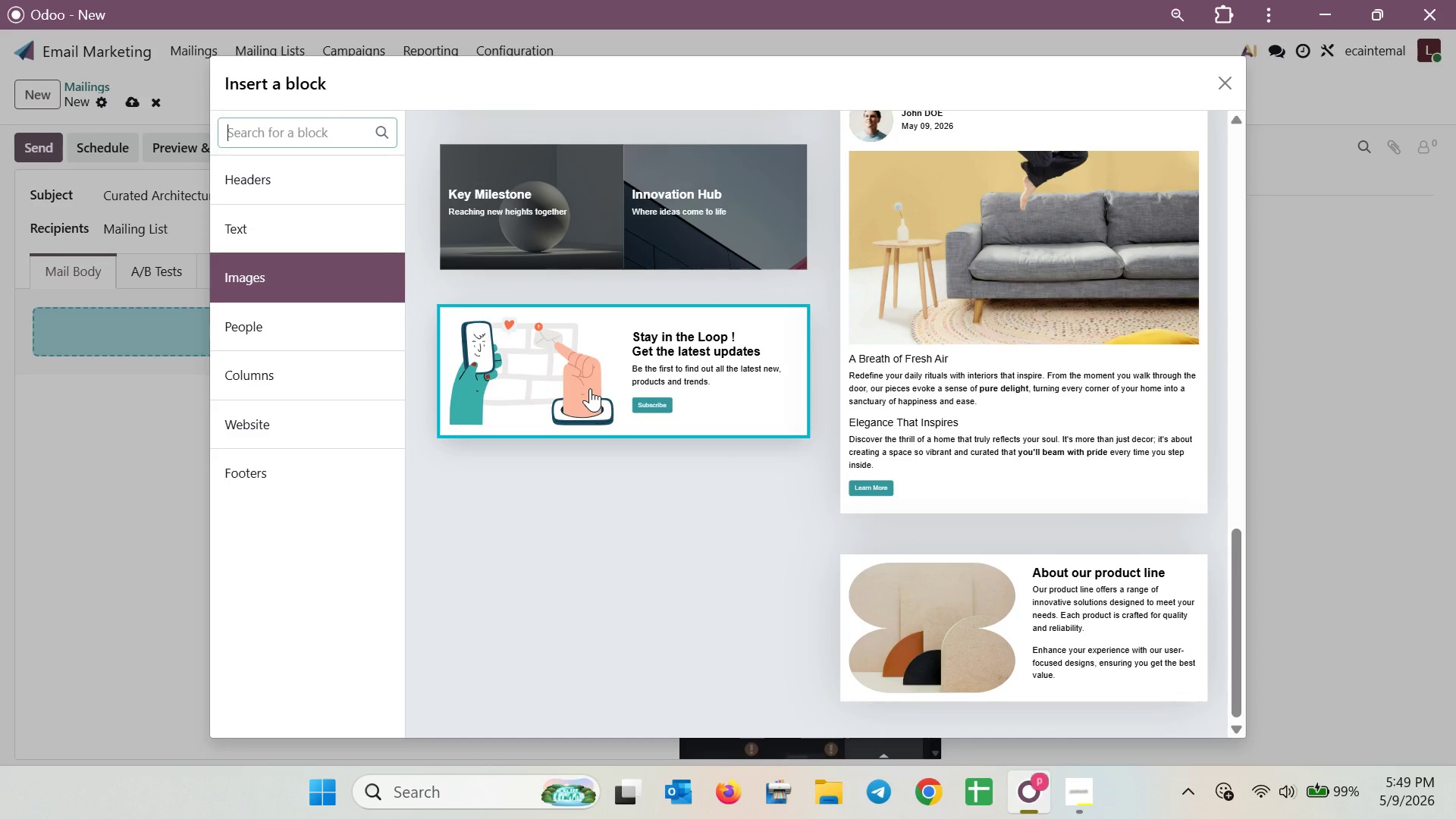 
scroll: coordinate [590, 388], scroll_direction: up, amount: 5.0
 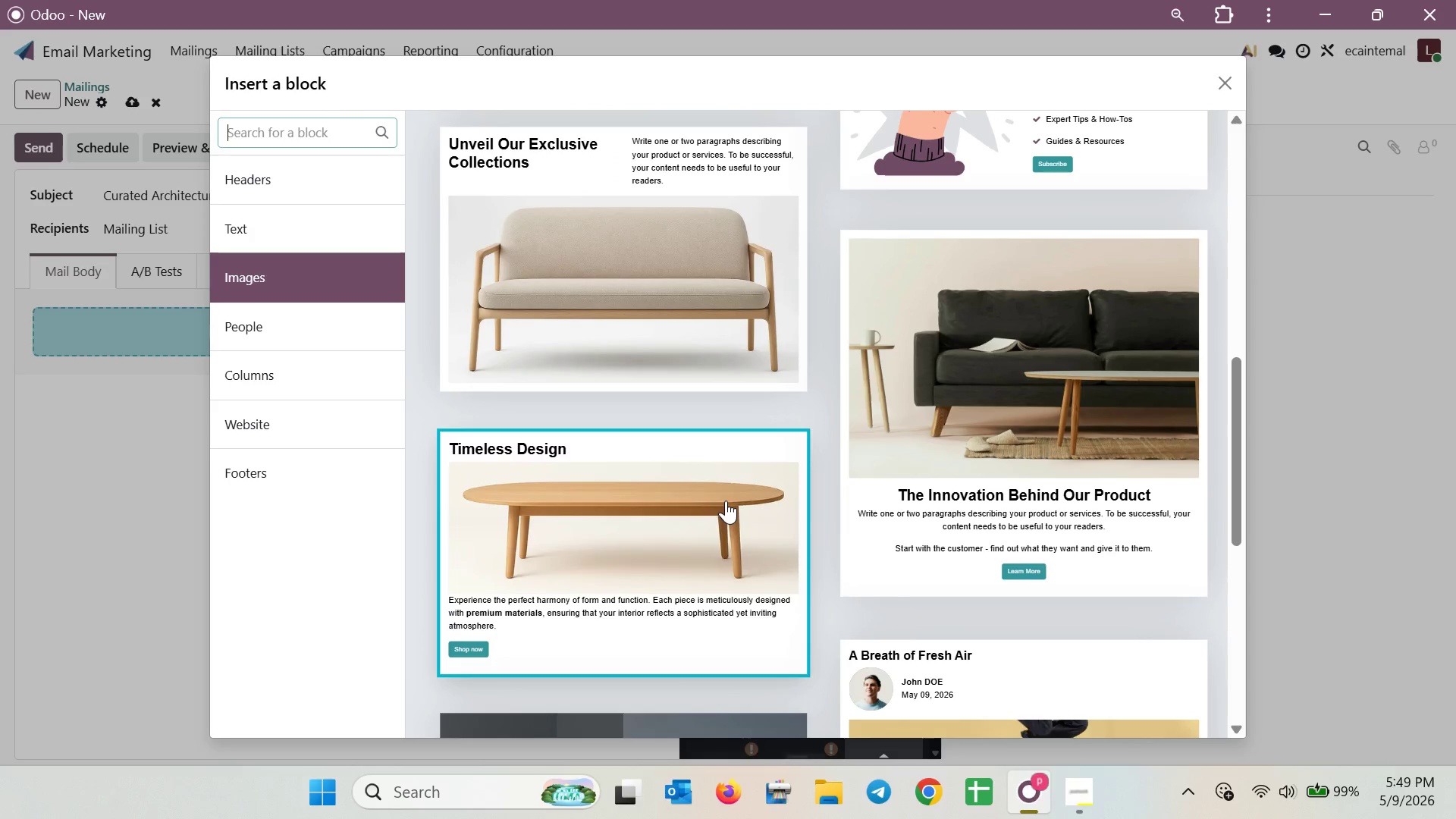 
left_click([726, 500])
 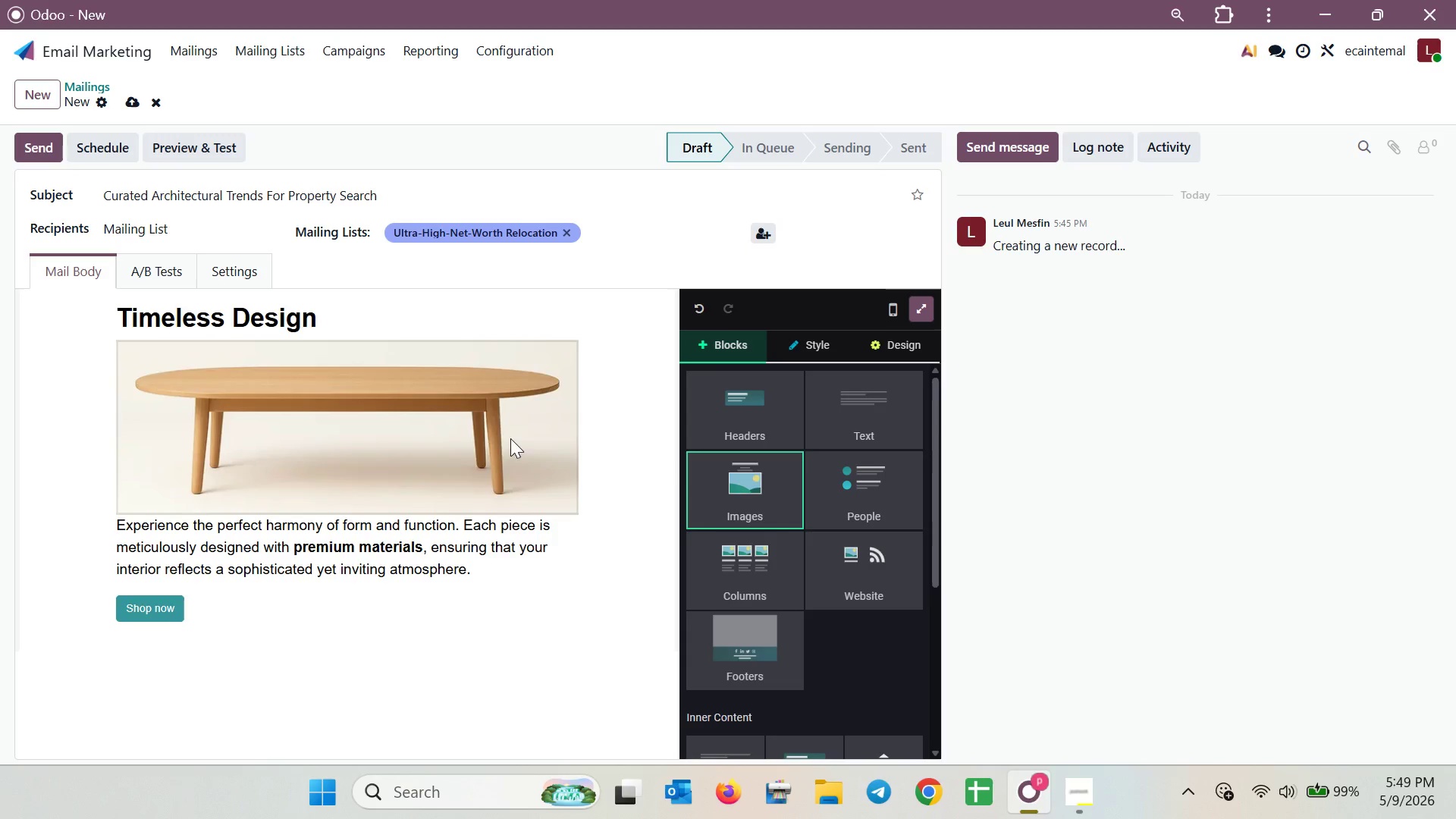 
left_click([476, 469])
 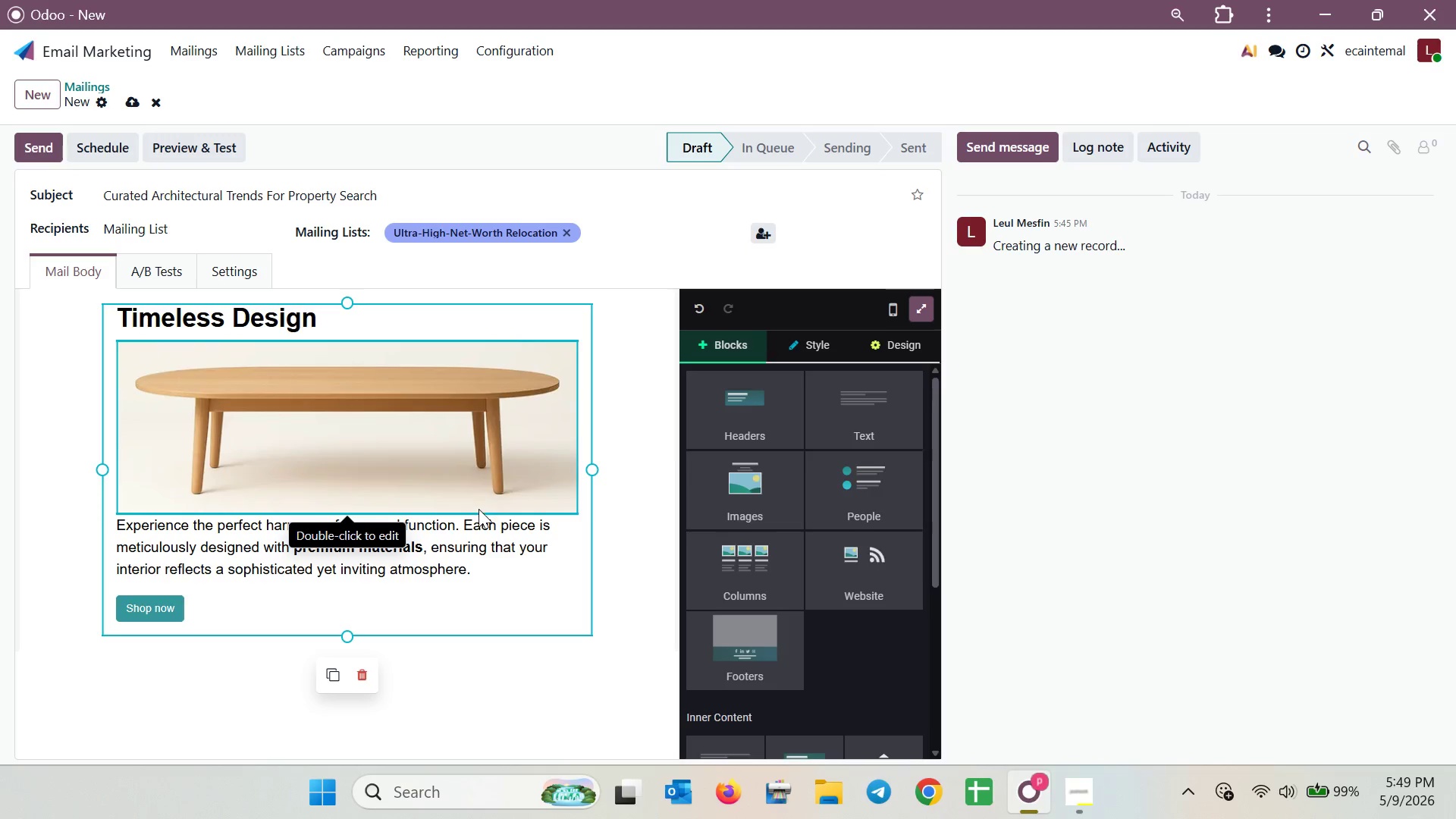 
left_click([477, 538])
 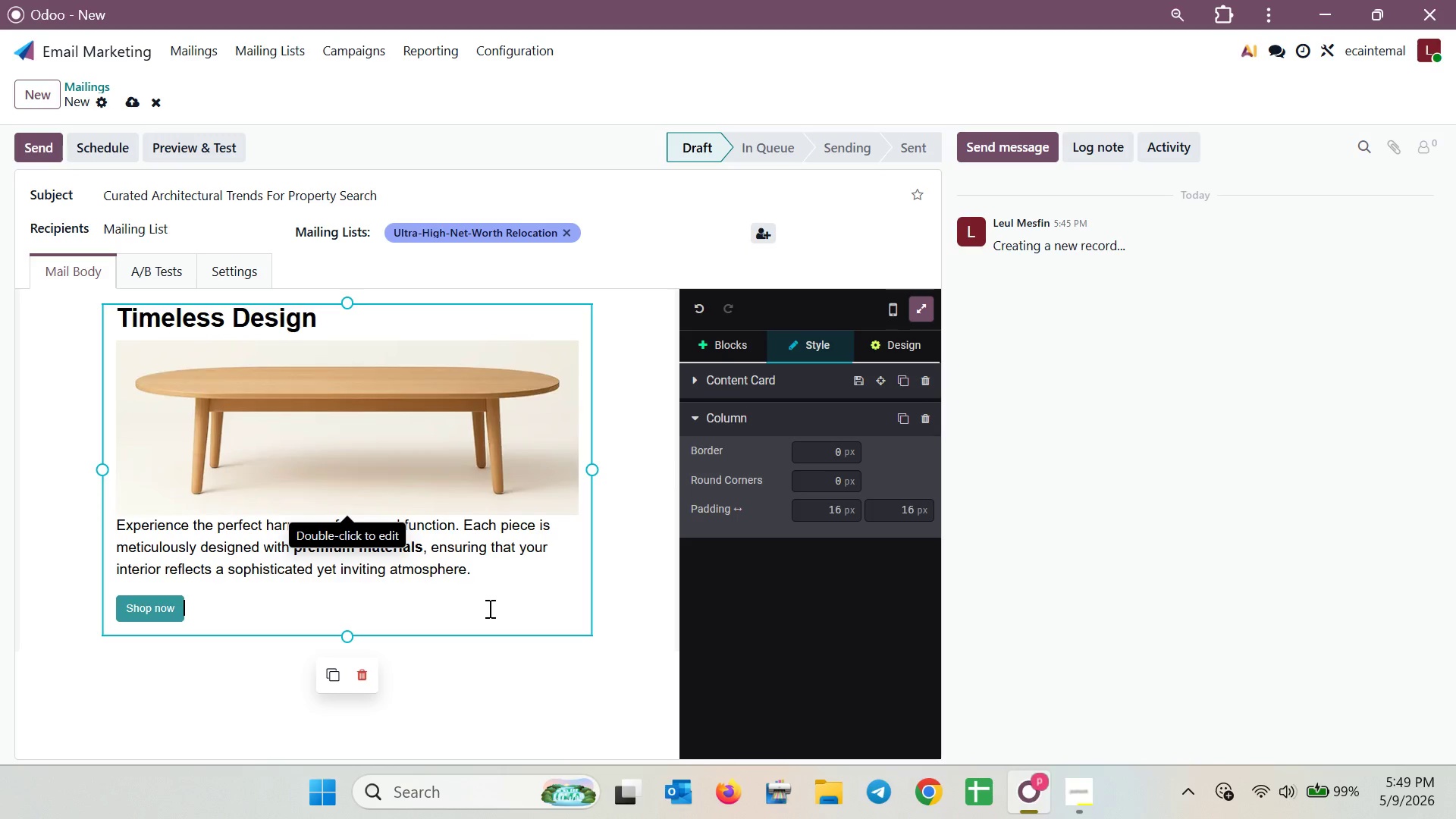 
left_click([488, 608])
 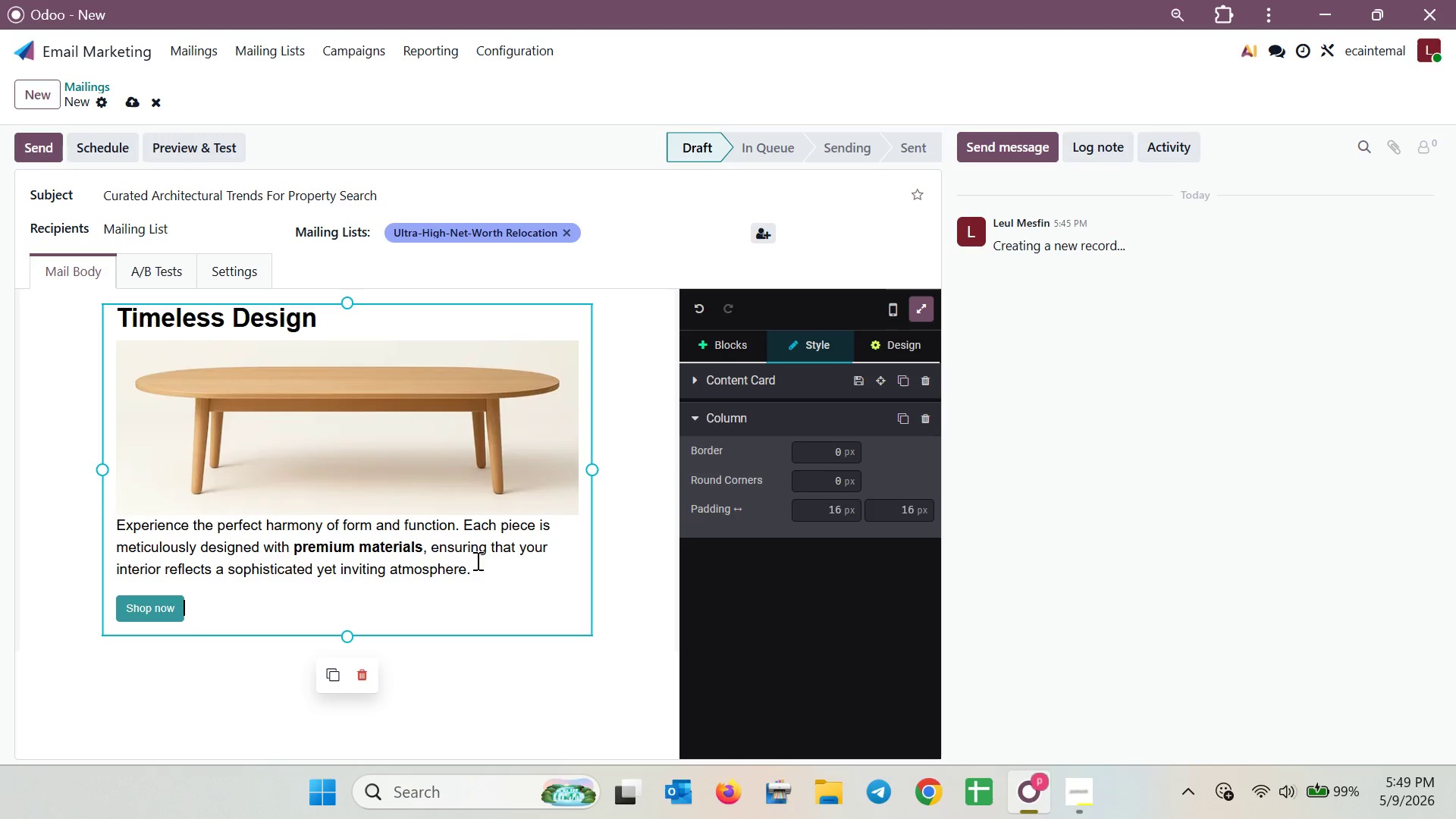 
left_click_drag(start_coordinate=[481, 574], to_coordinate=[115, 530])
 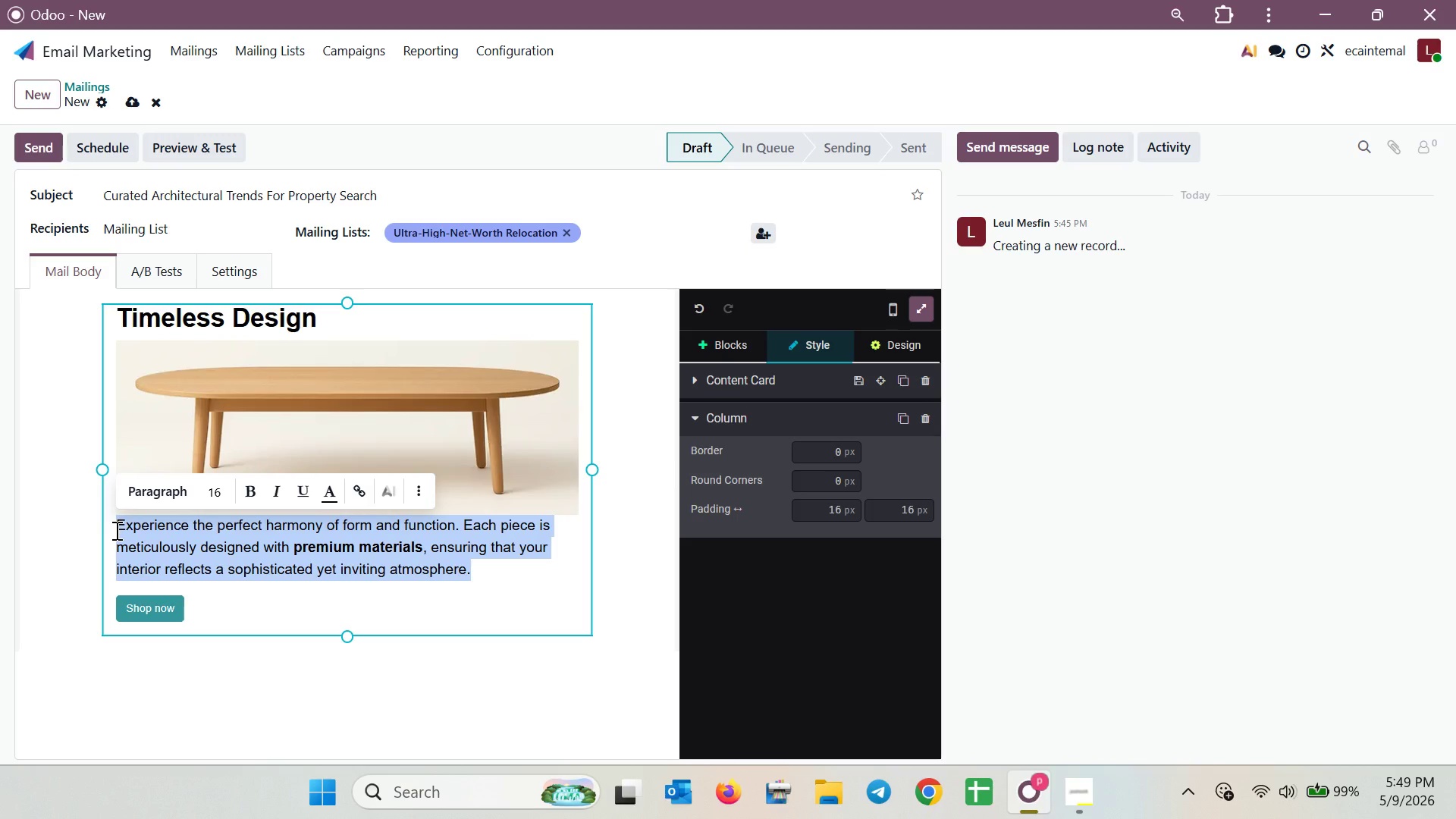 
left_click([115, 530])
 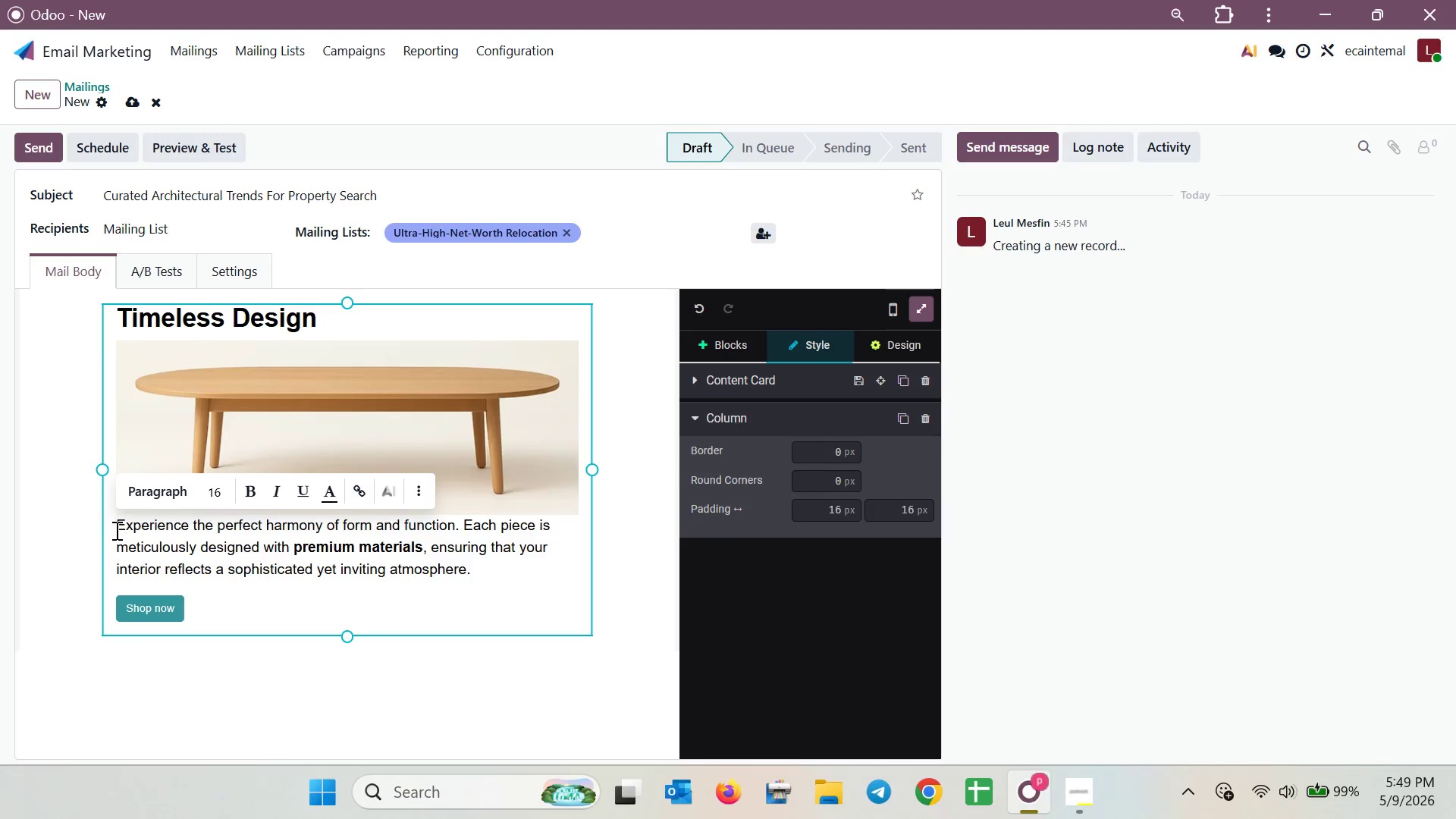 
left_click_drag(start_coordinate=[115, 530], to_coordinate=[516, 578])
 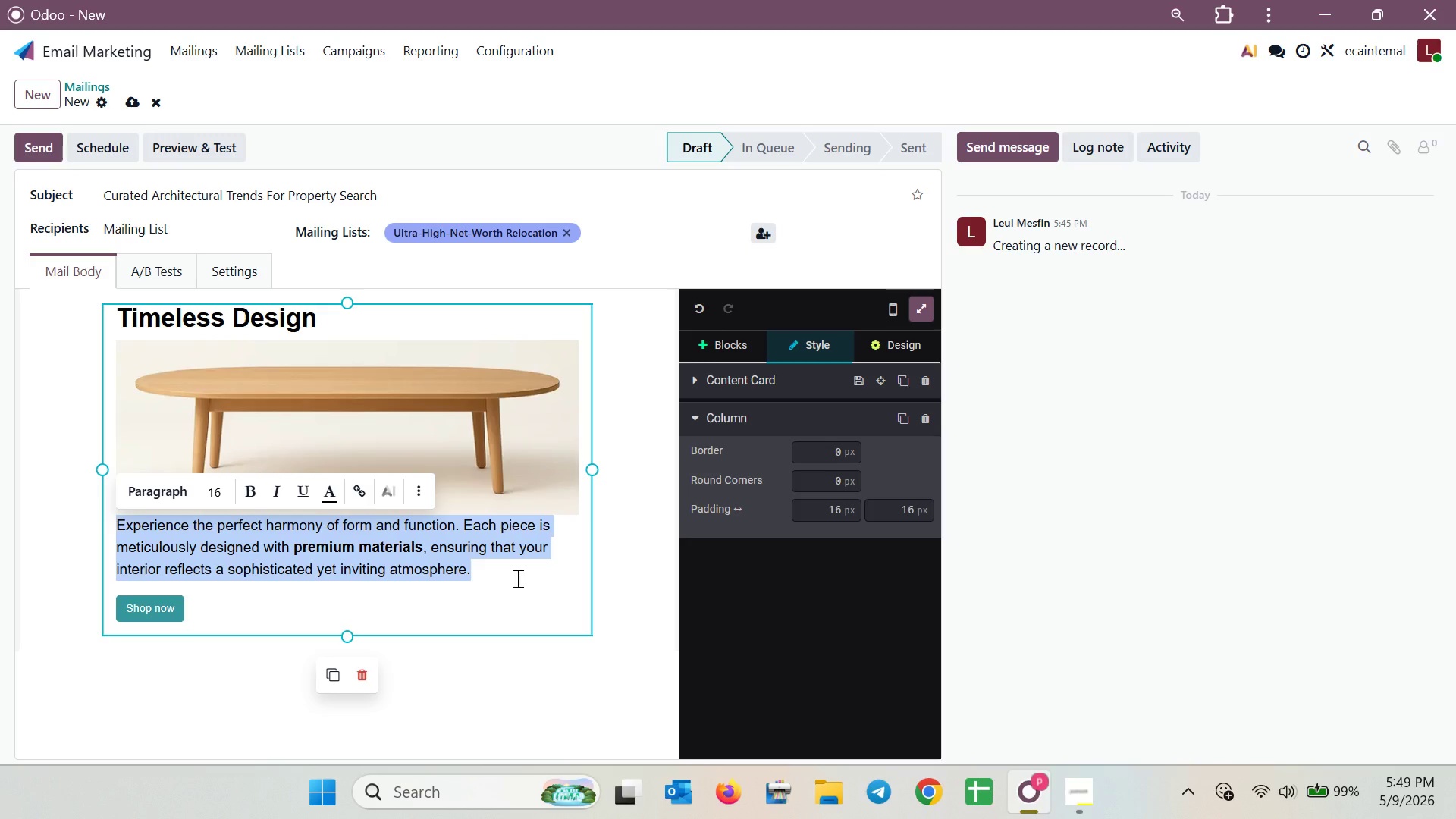 
key(Backspace)
 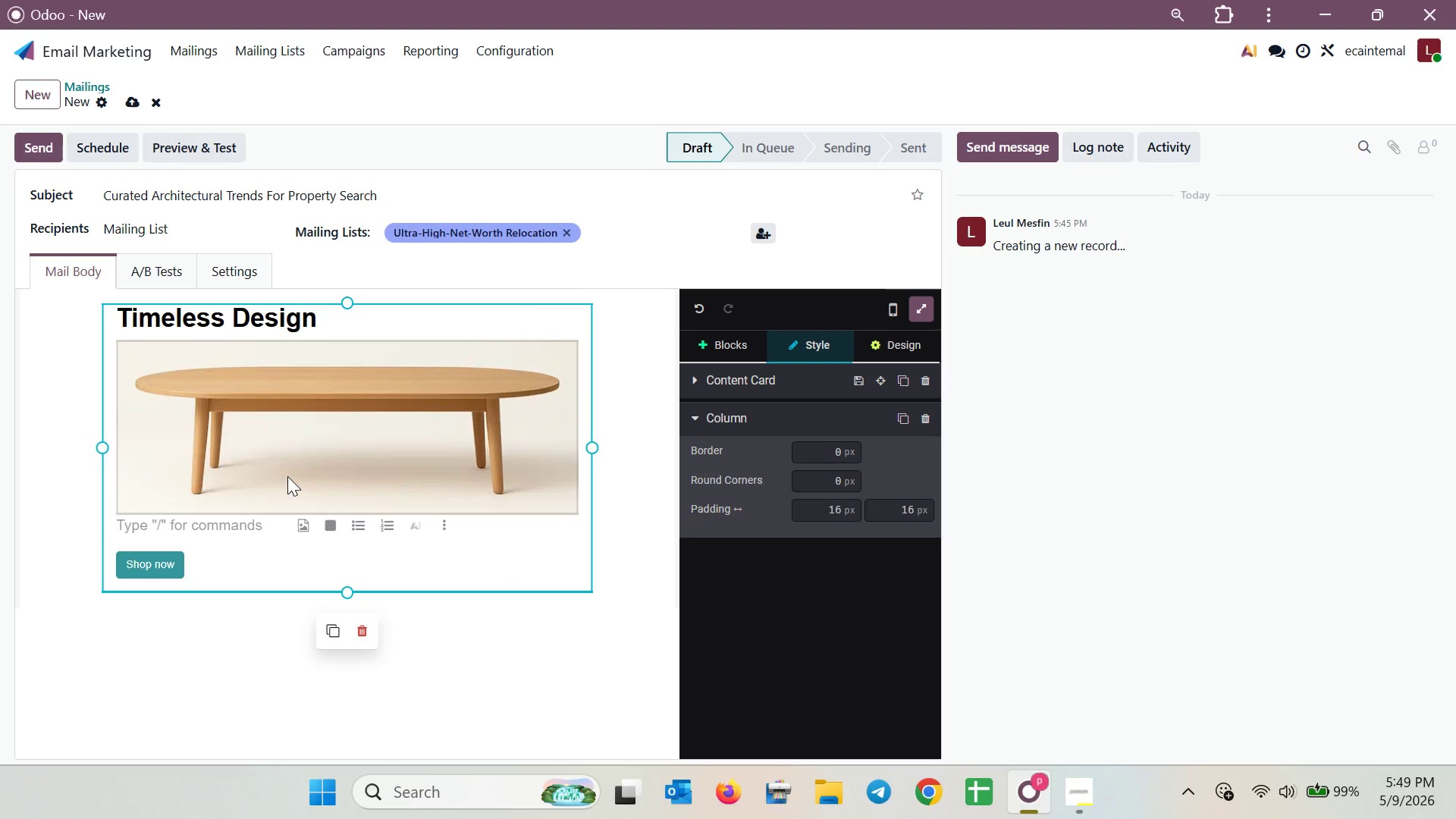 
wait(5.19)
 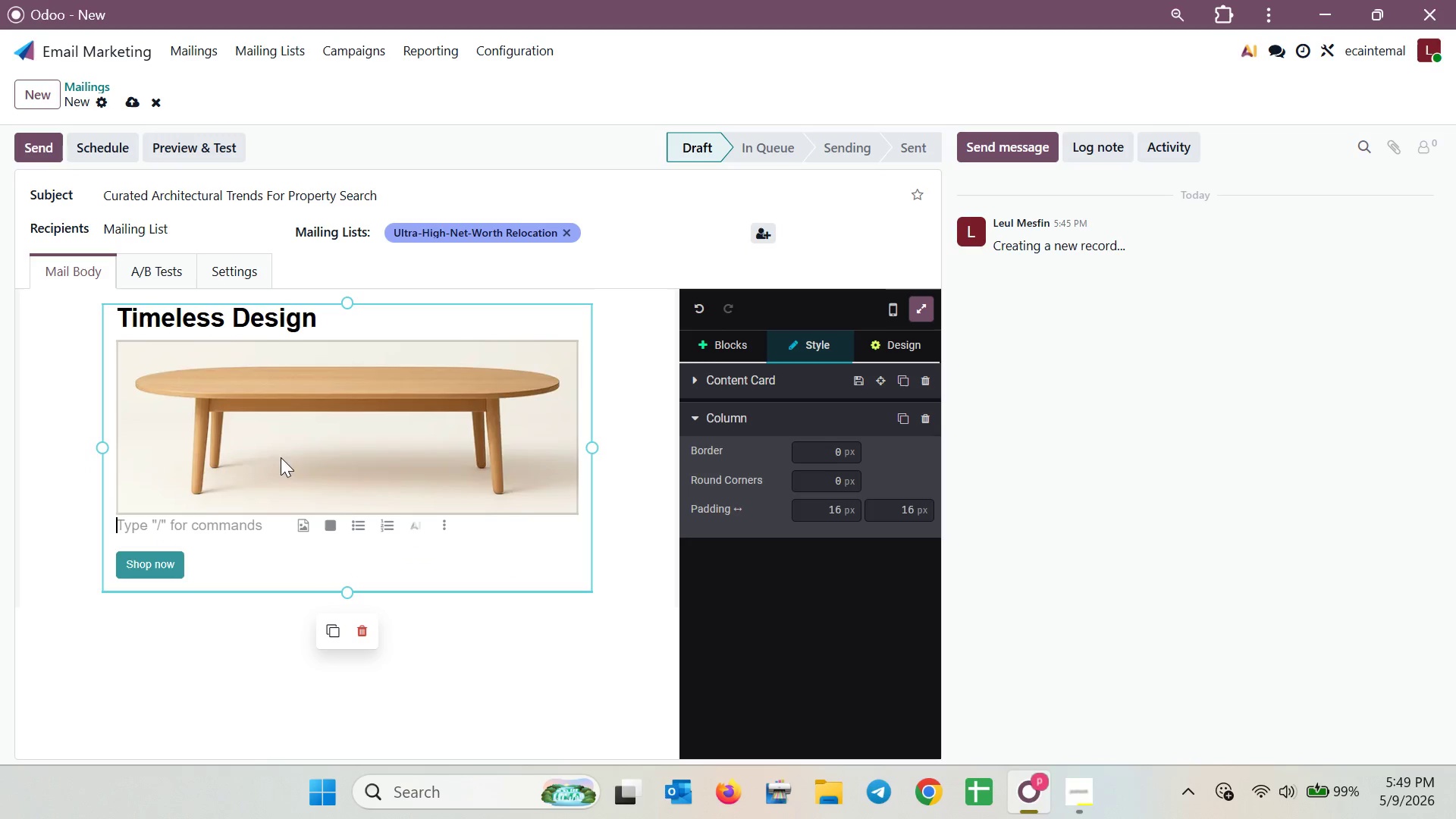 
key(Enter)
 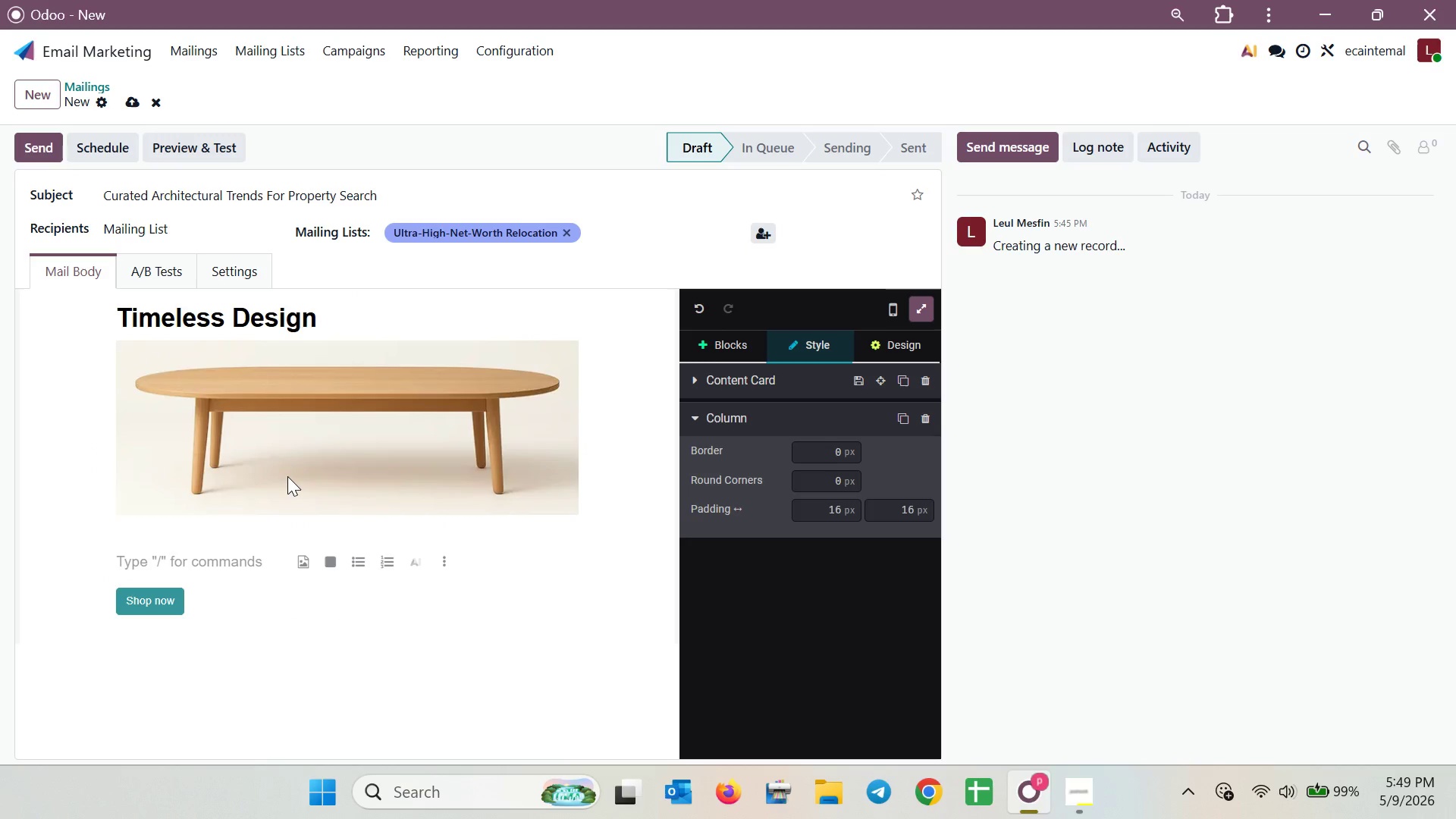 
type(Hello /)
 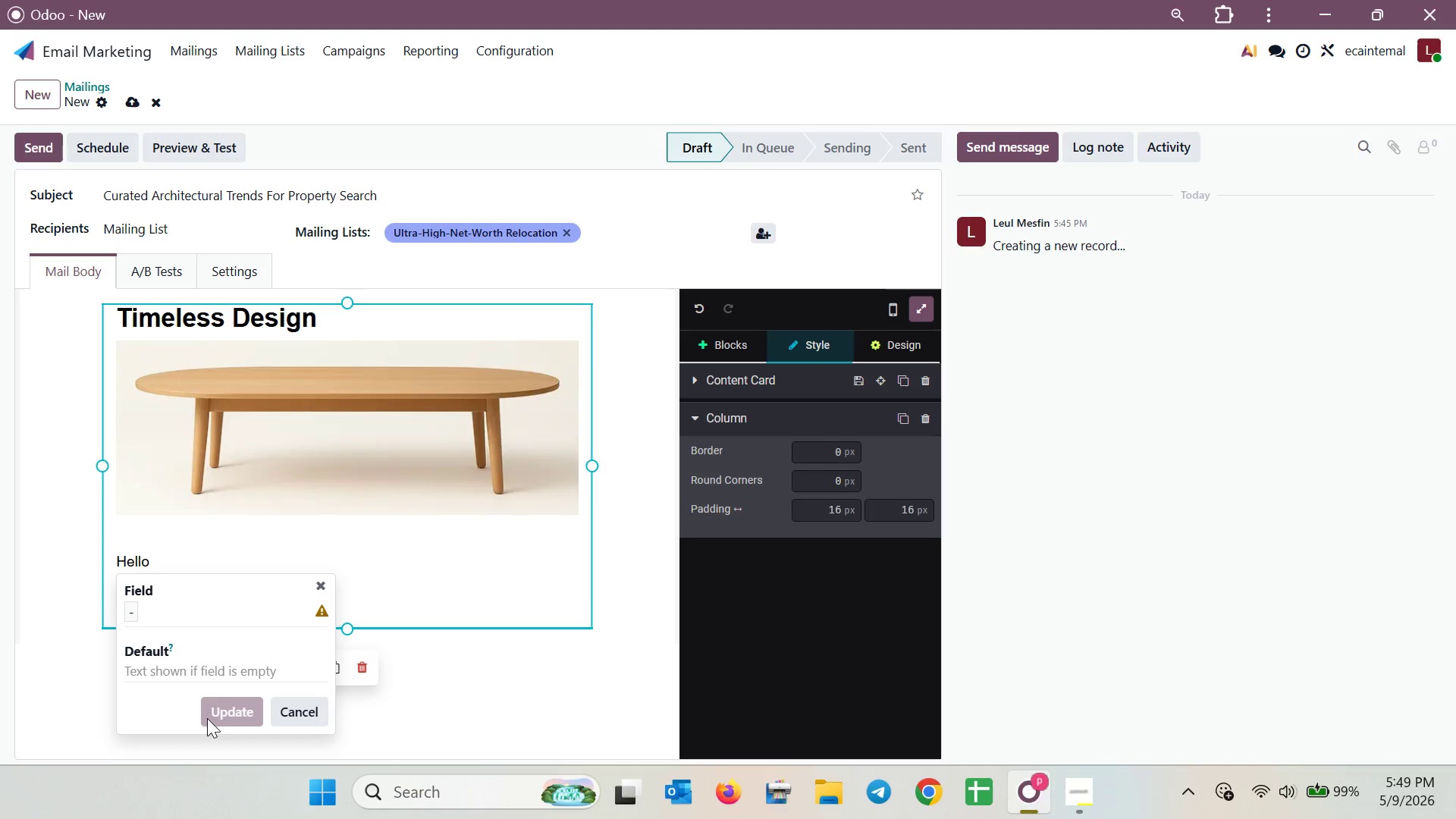 
wait(5.31)
 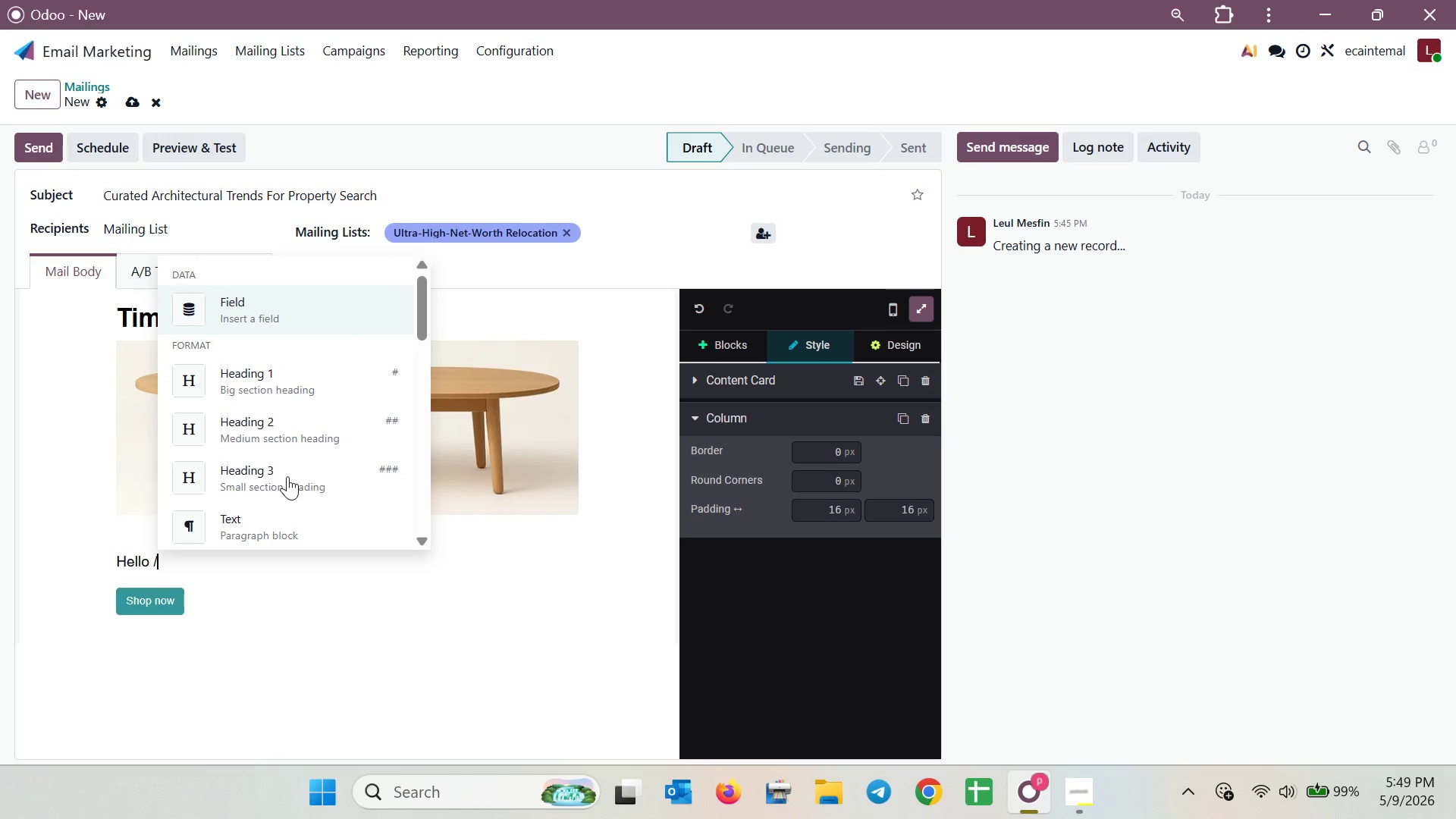 
left_click([135, 616])
 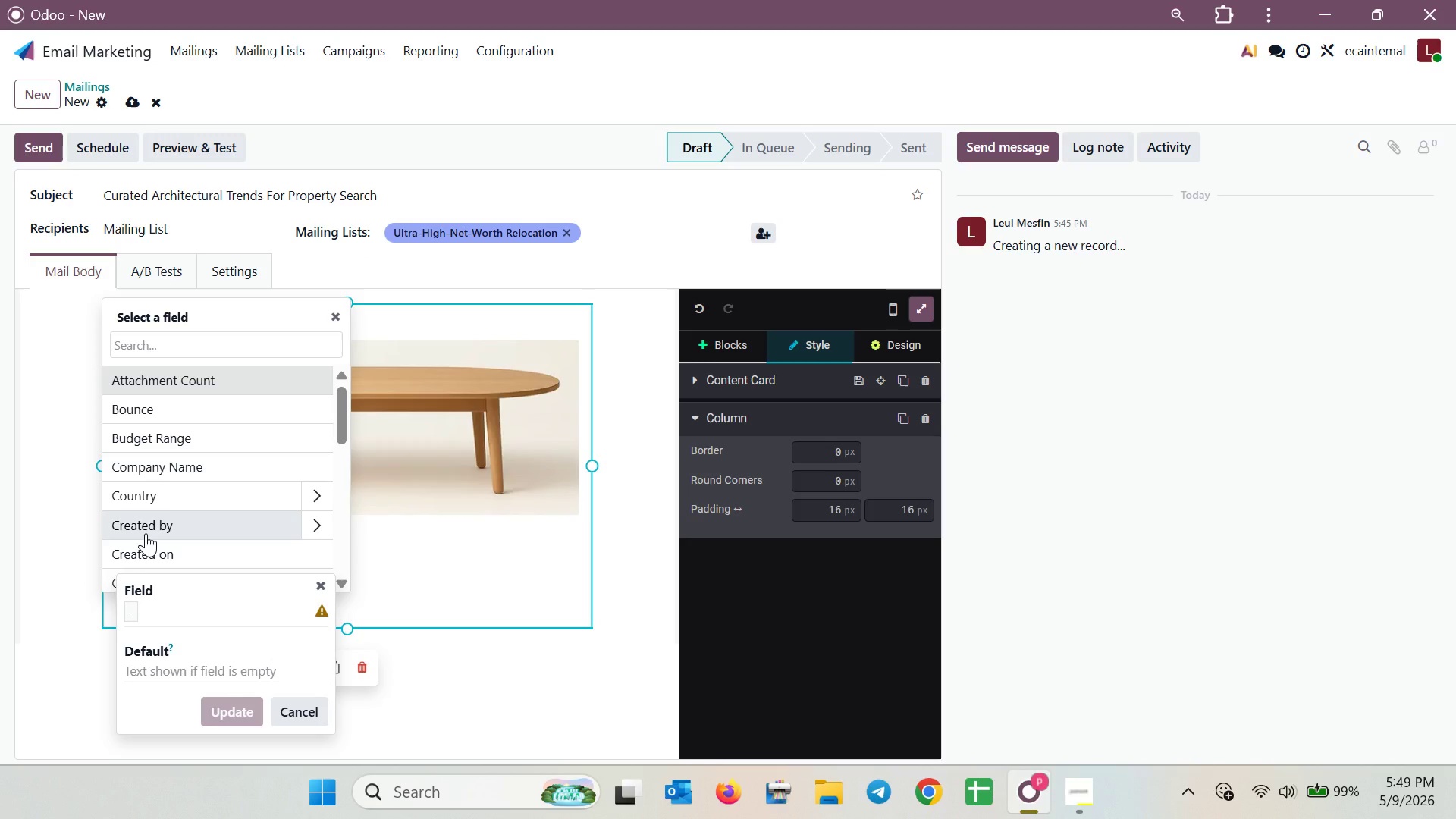 
scroll: coordinate [146, 533], scroll_direction: down, amount: 2.0
 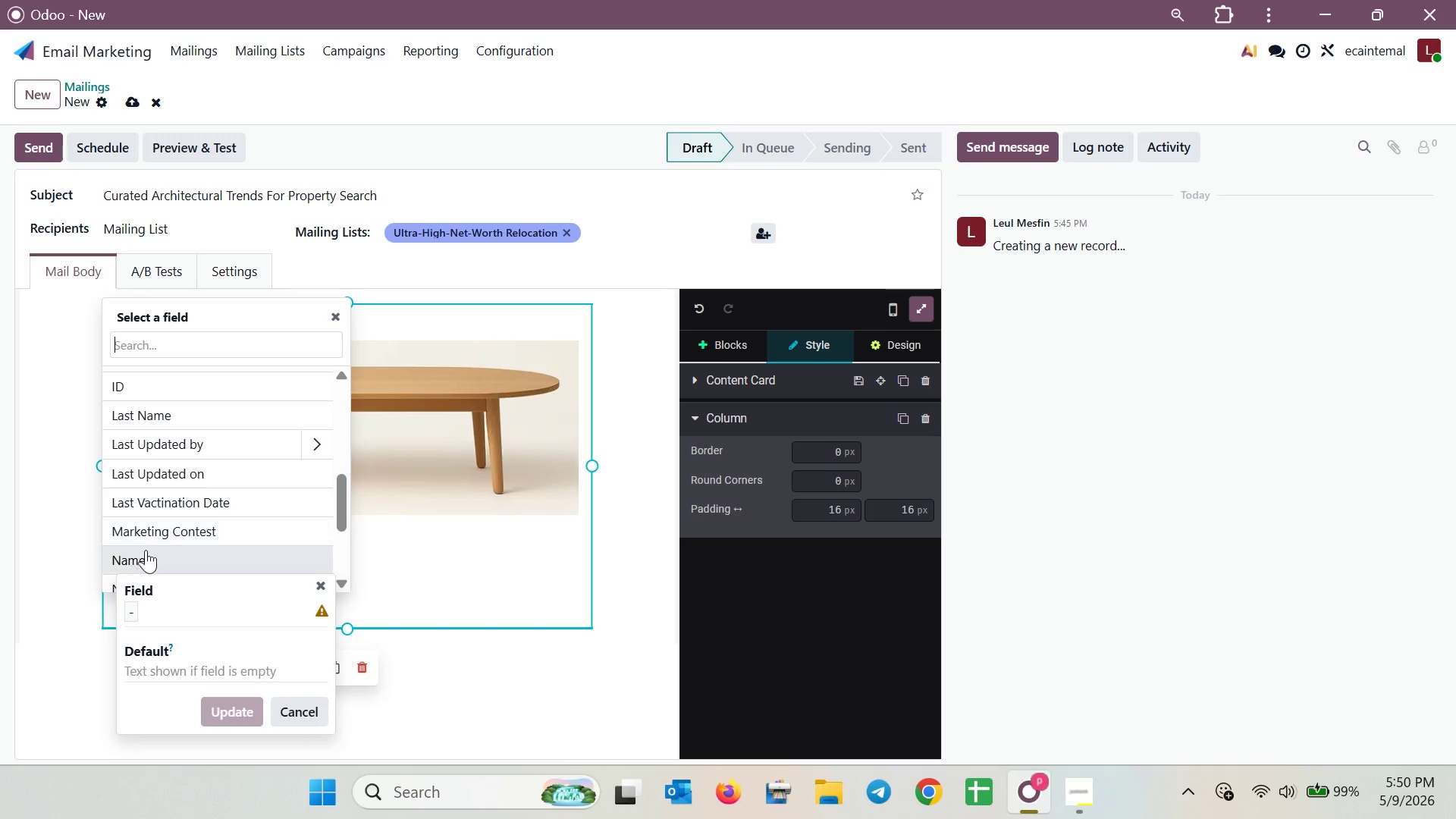 
left_click([146, 553])
 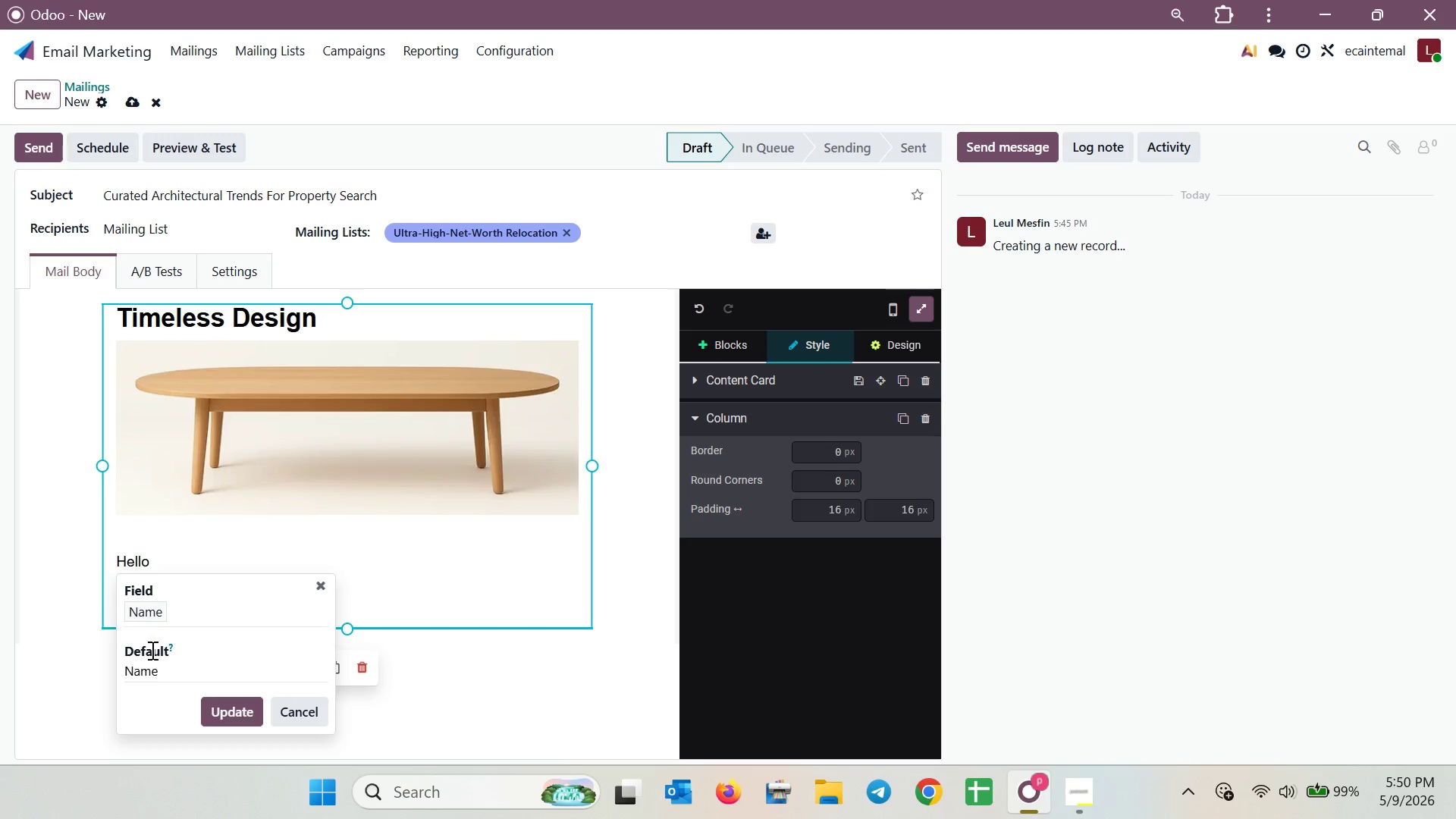 
left_click_drag(start_coordinate=[160, 675], to_coordinate=[116, 665])
 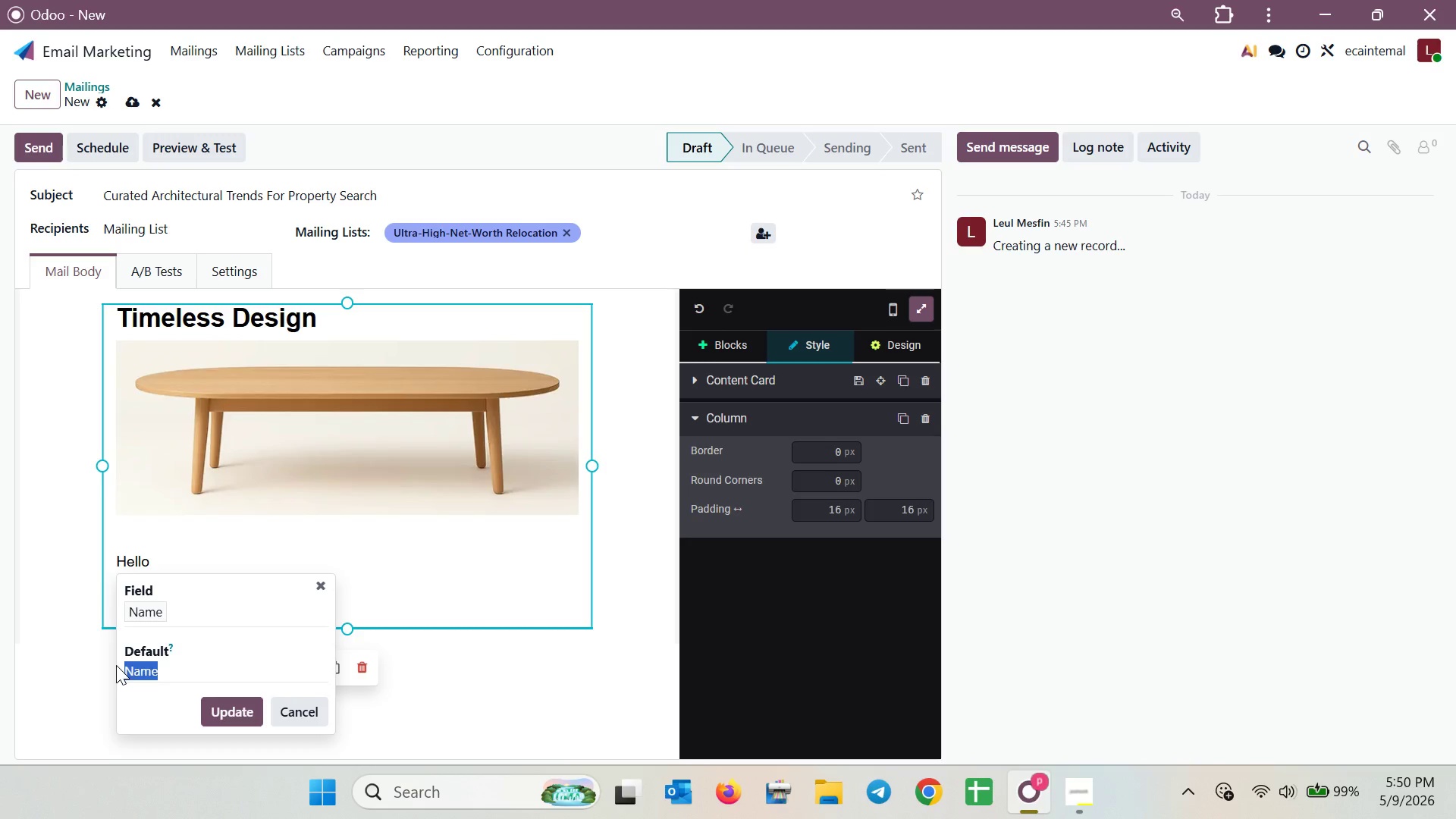 
key(Backspace)
 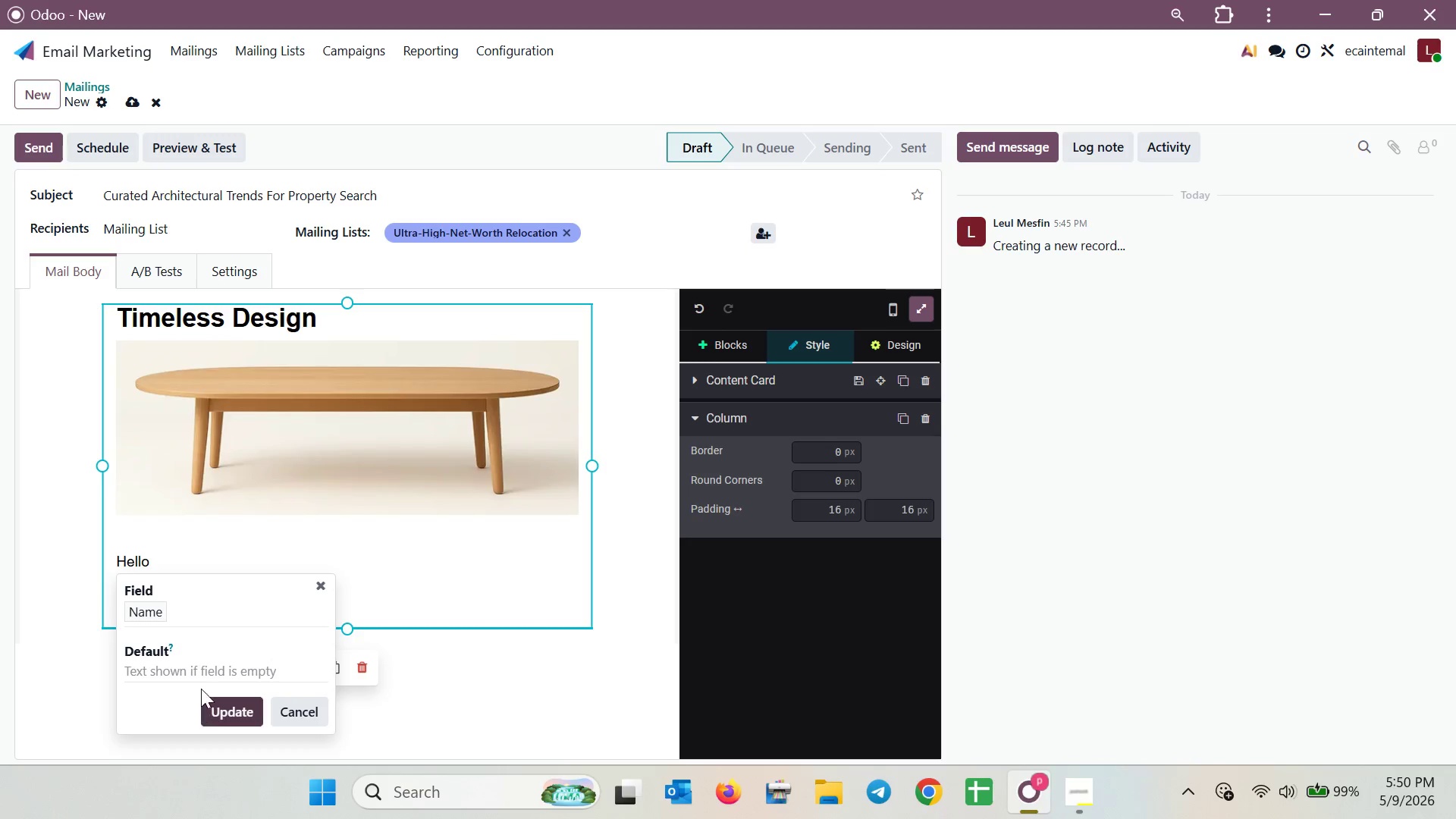 
left_click([199, 669])
 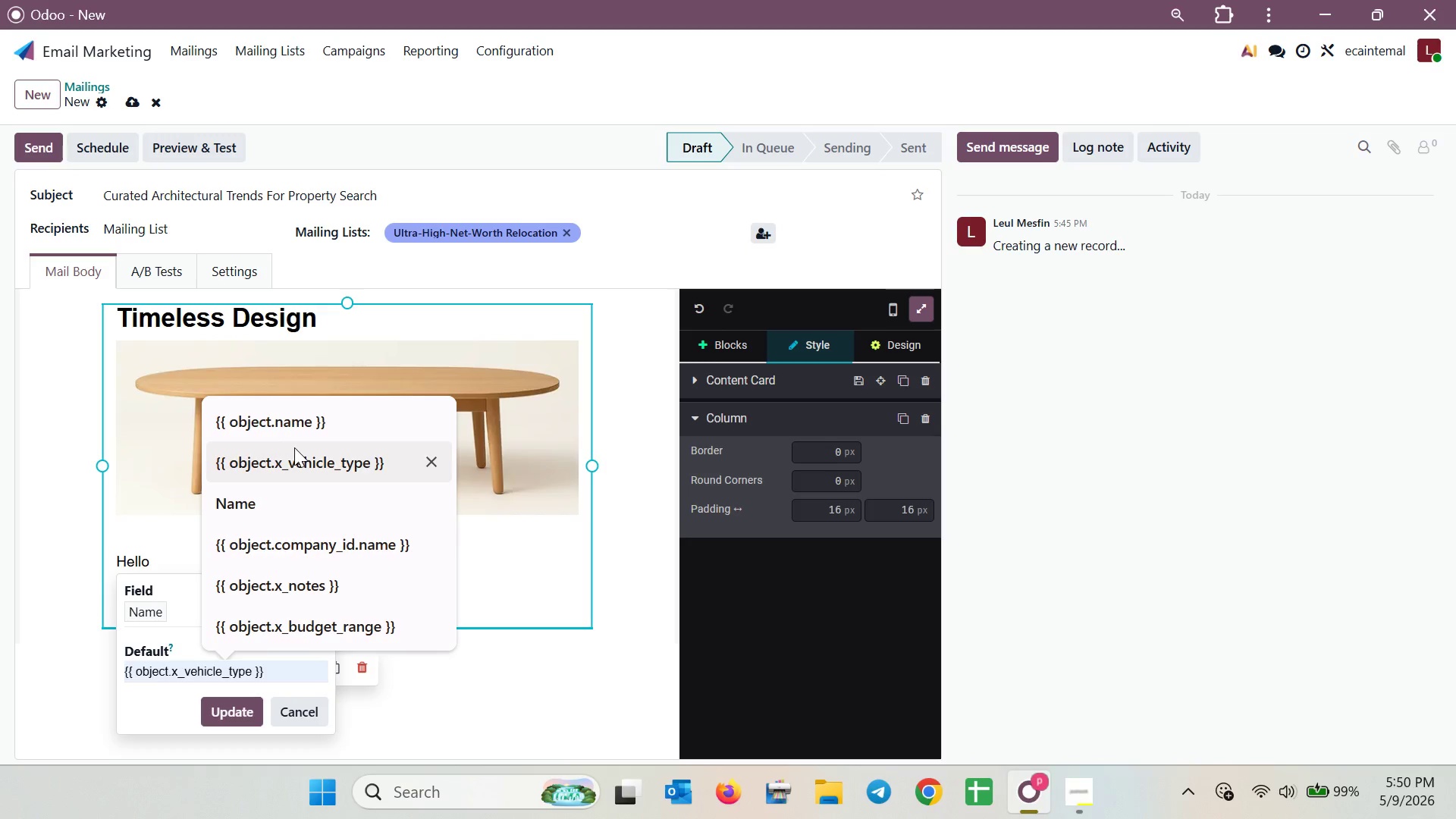 
left_click([307, 435])
 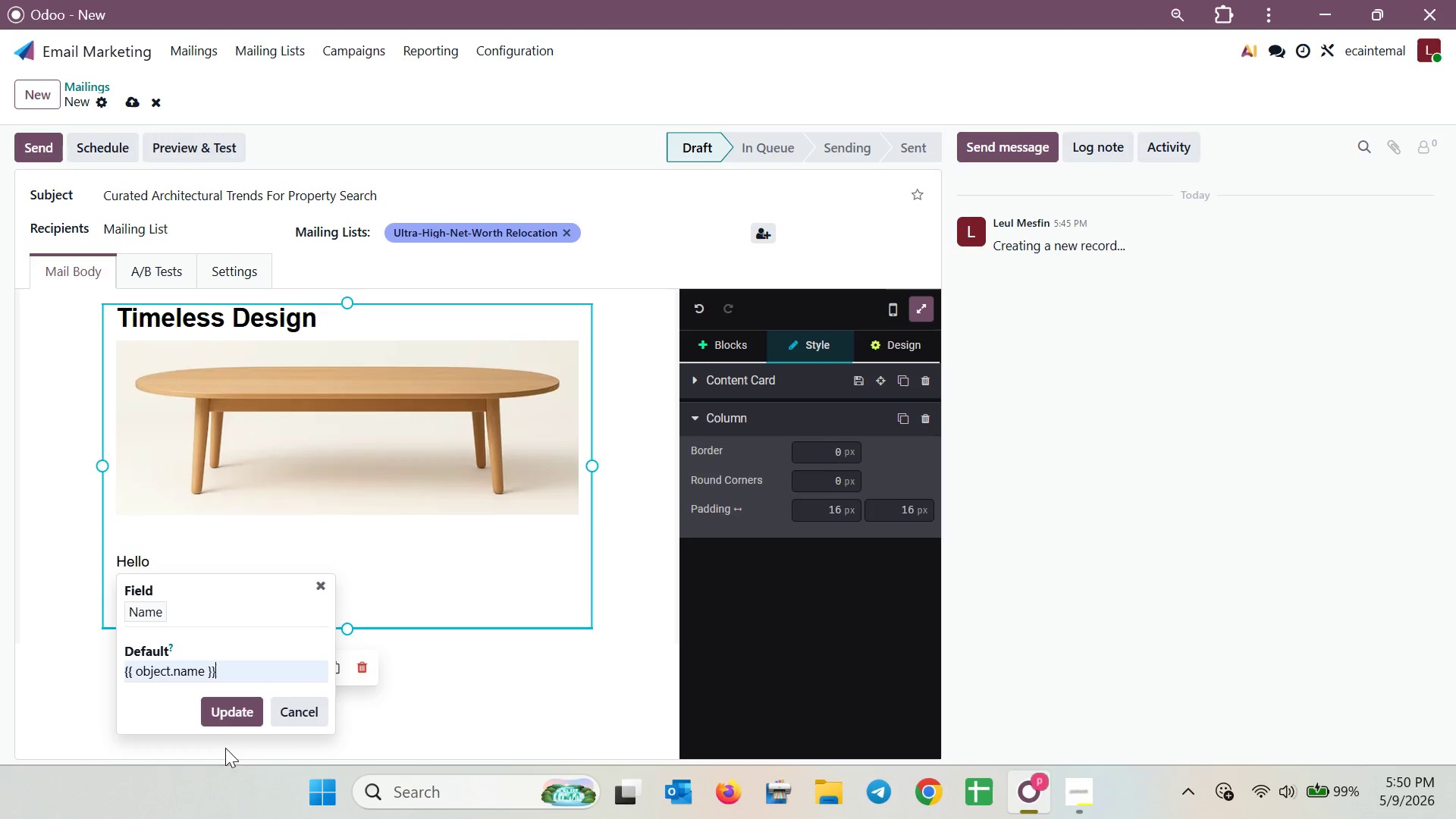 
left_click([230, 716])
 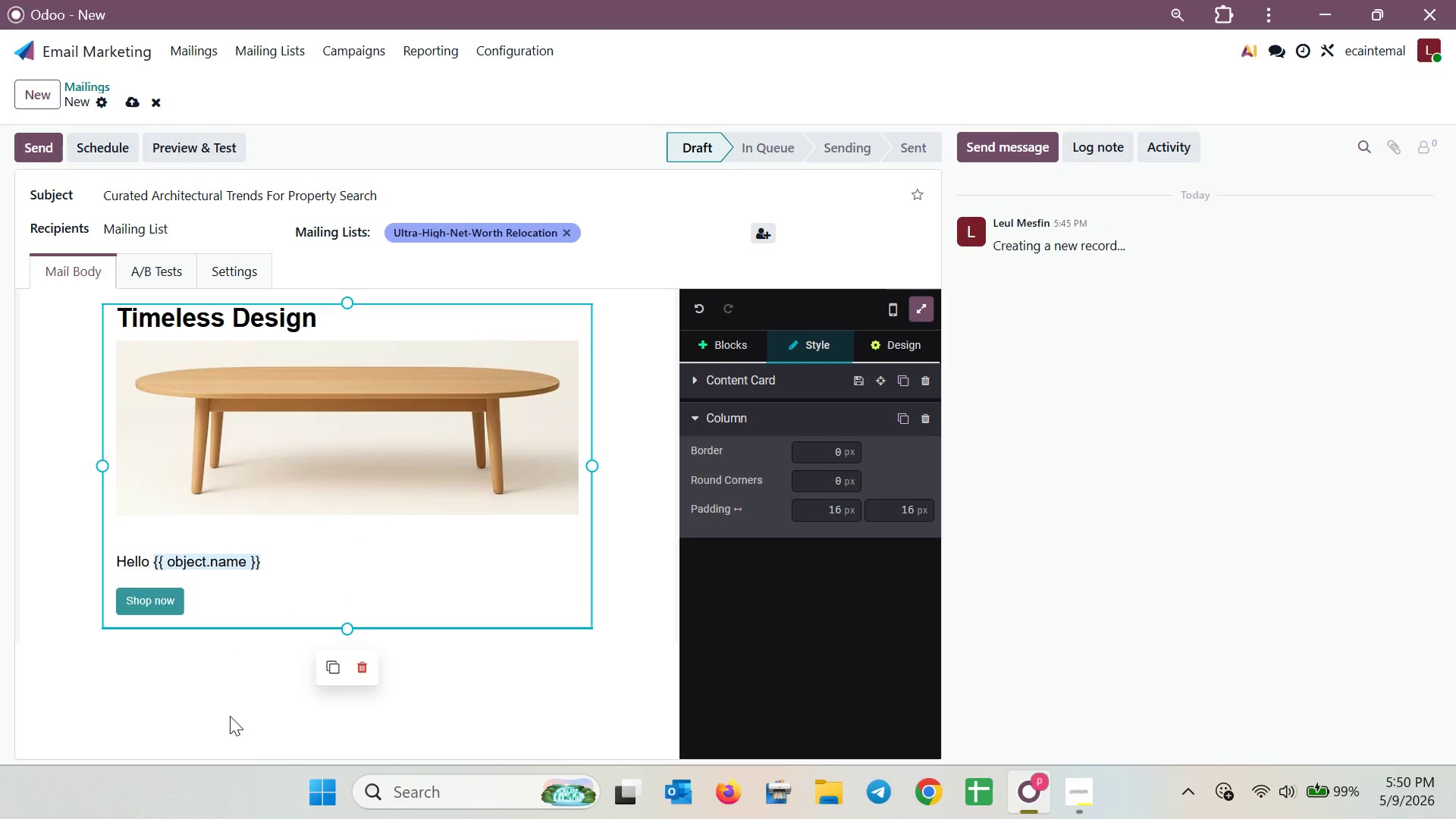 
key(Comma)
 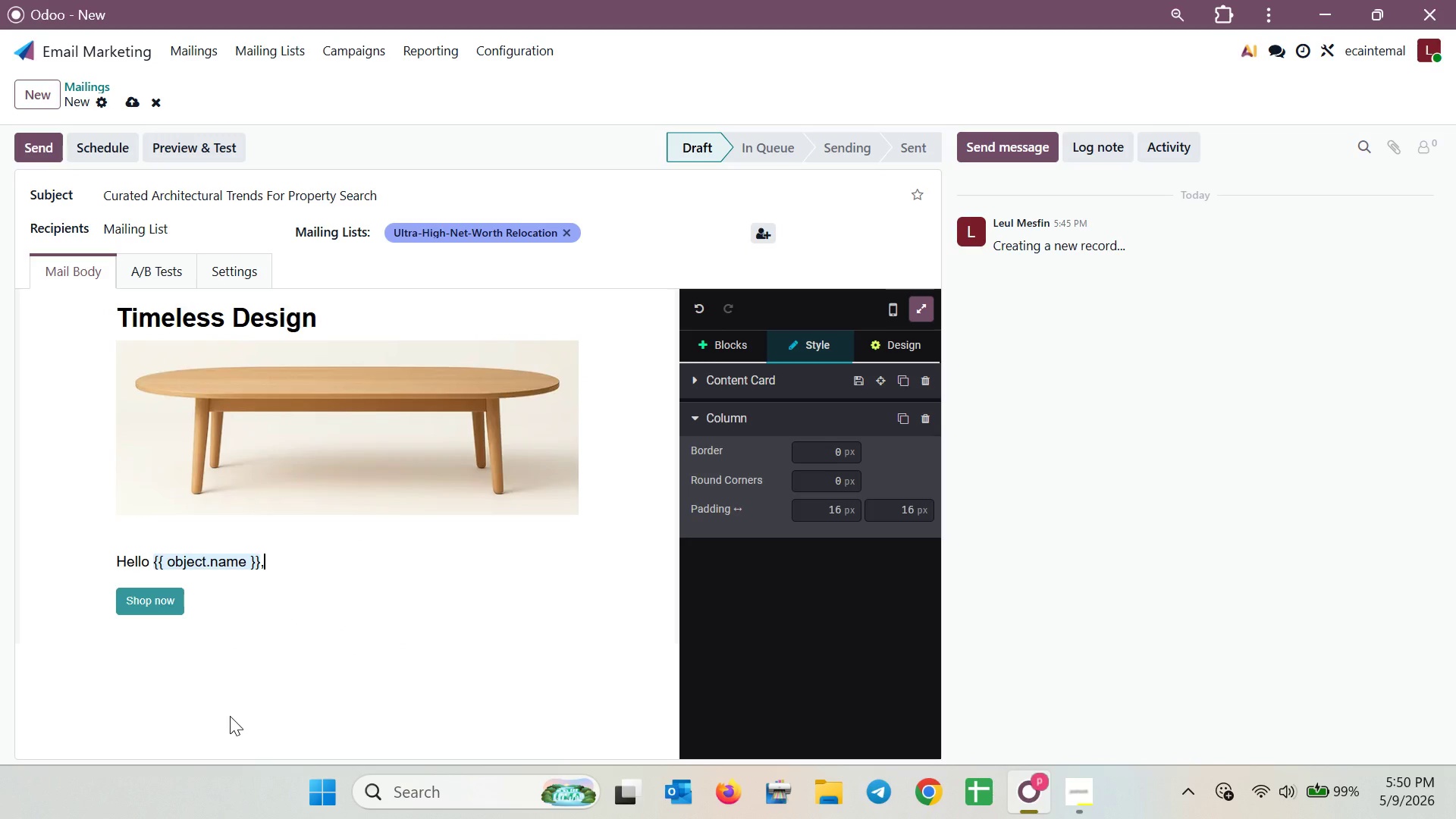 
key(Space)
 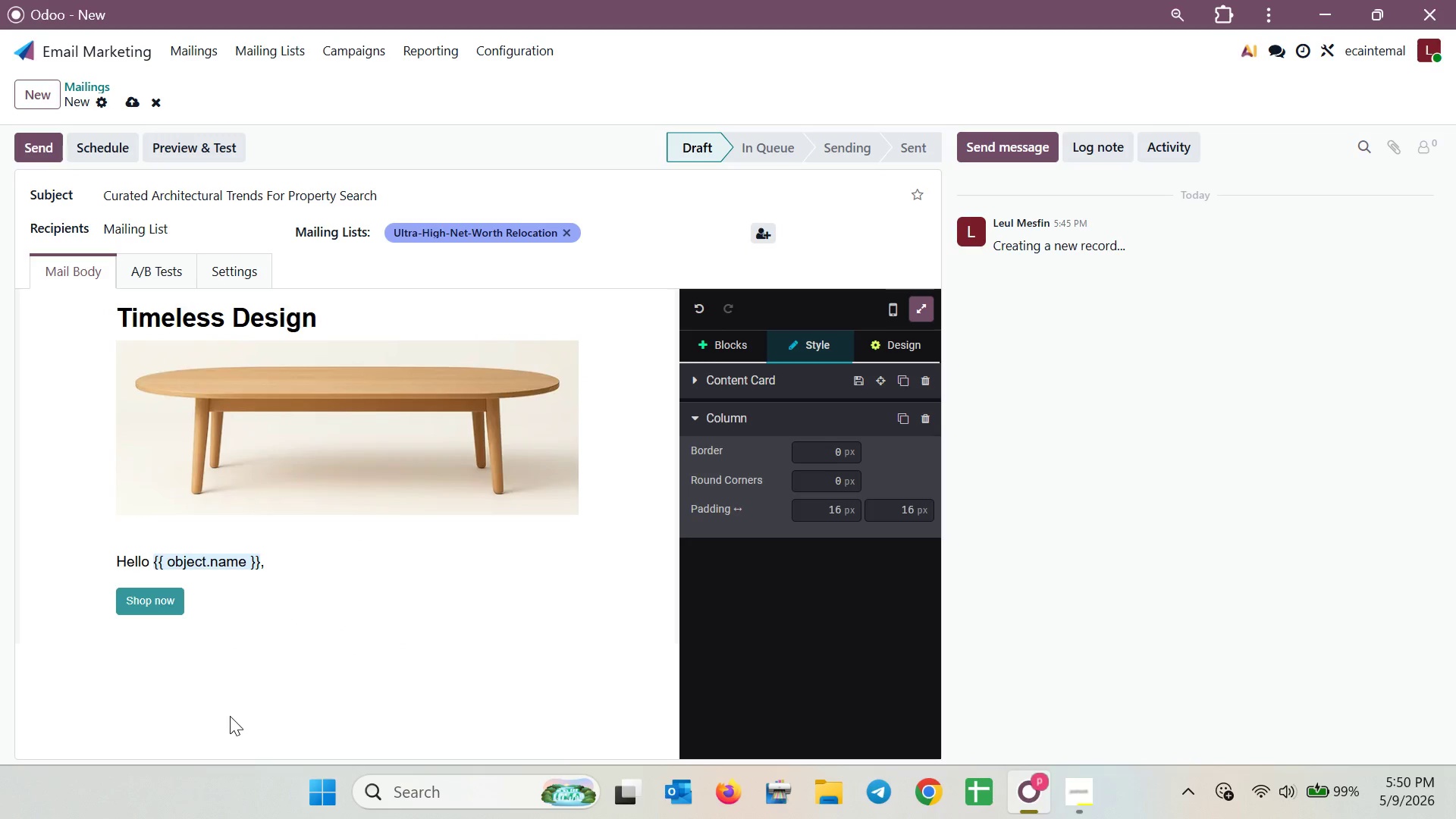 
key(Enter)
 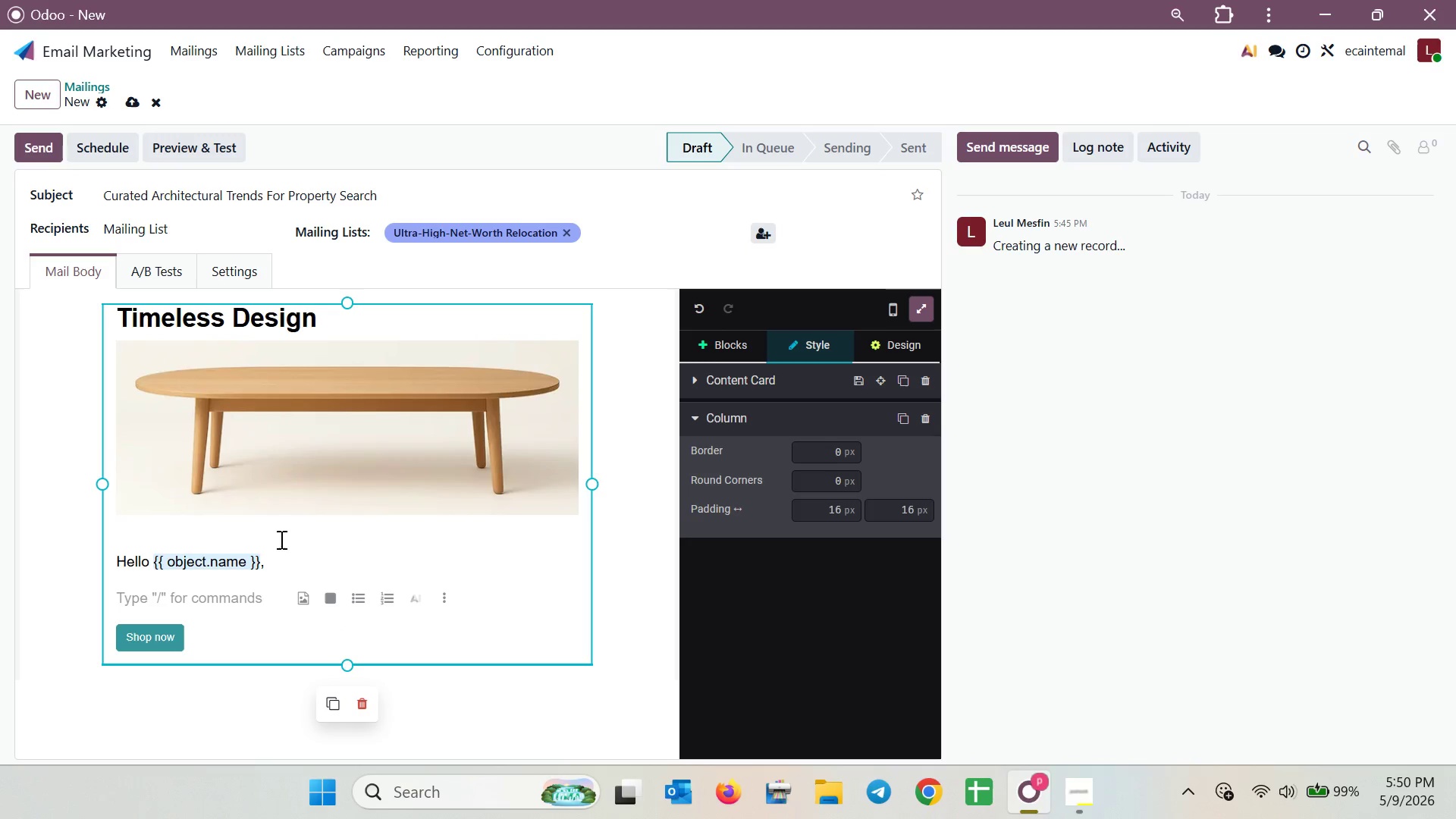 
left_click_drag(start_coordinate=[268, 564], to_coordinate=[103, 571])
 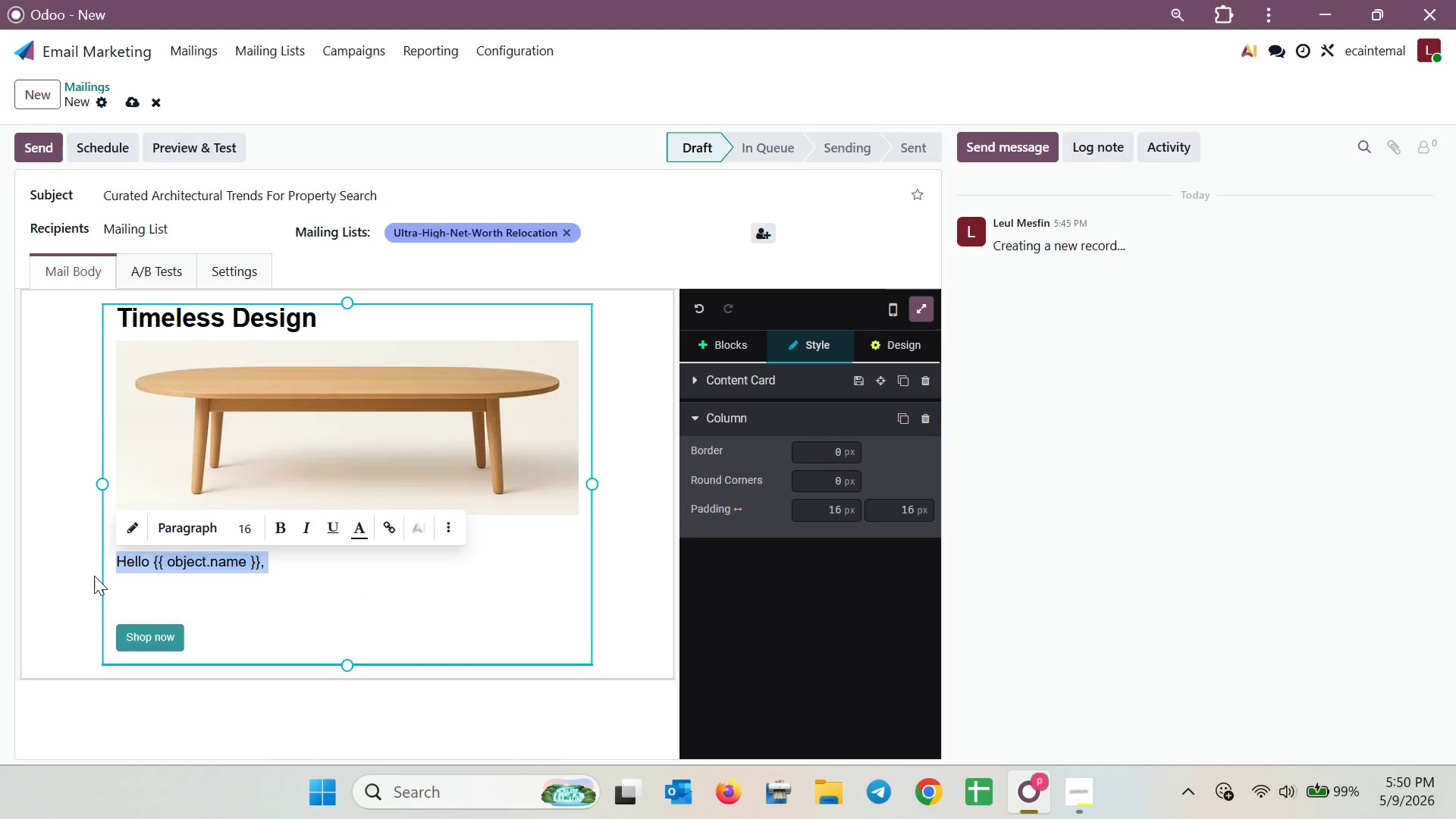 
key(Control+B)
 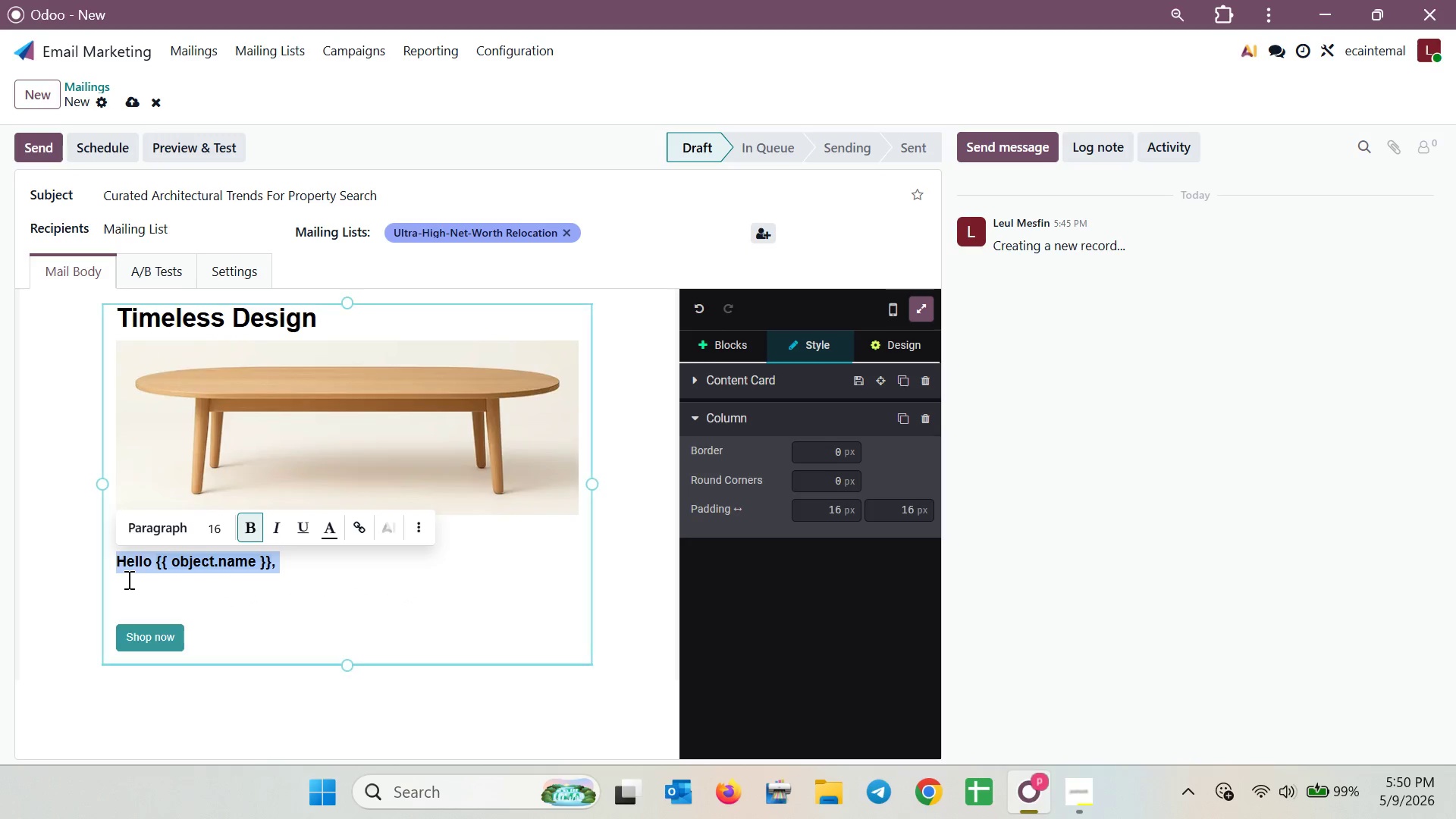 
left_click([125, 613])
 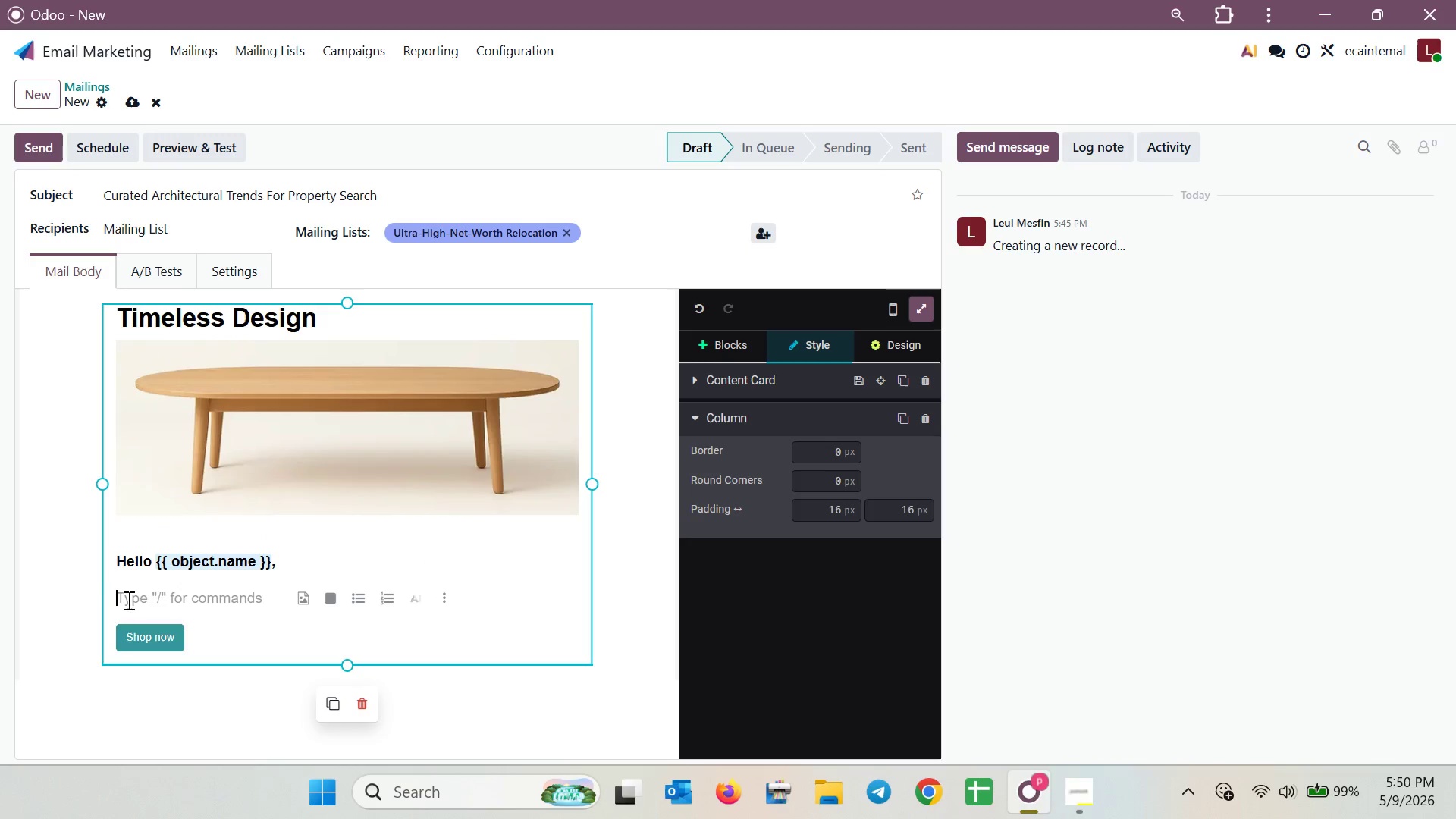 
wait(10.33)
 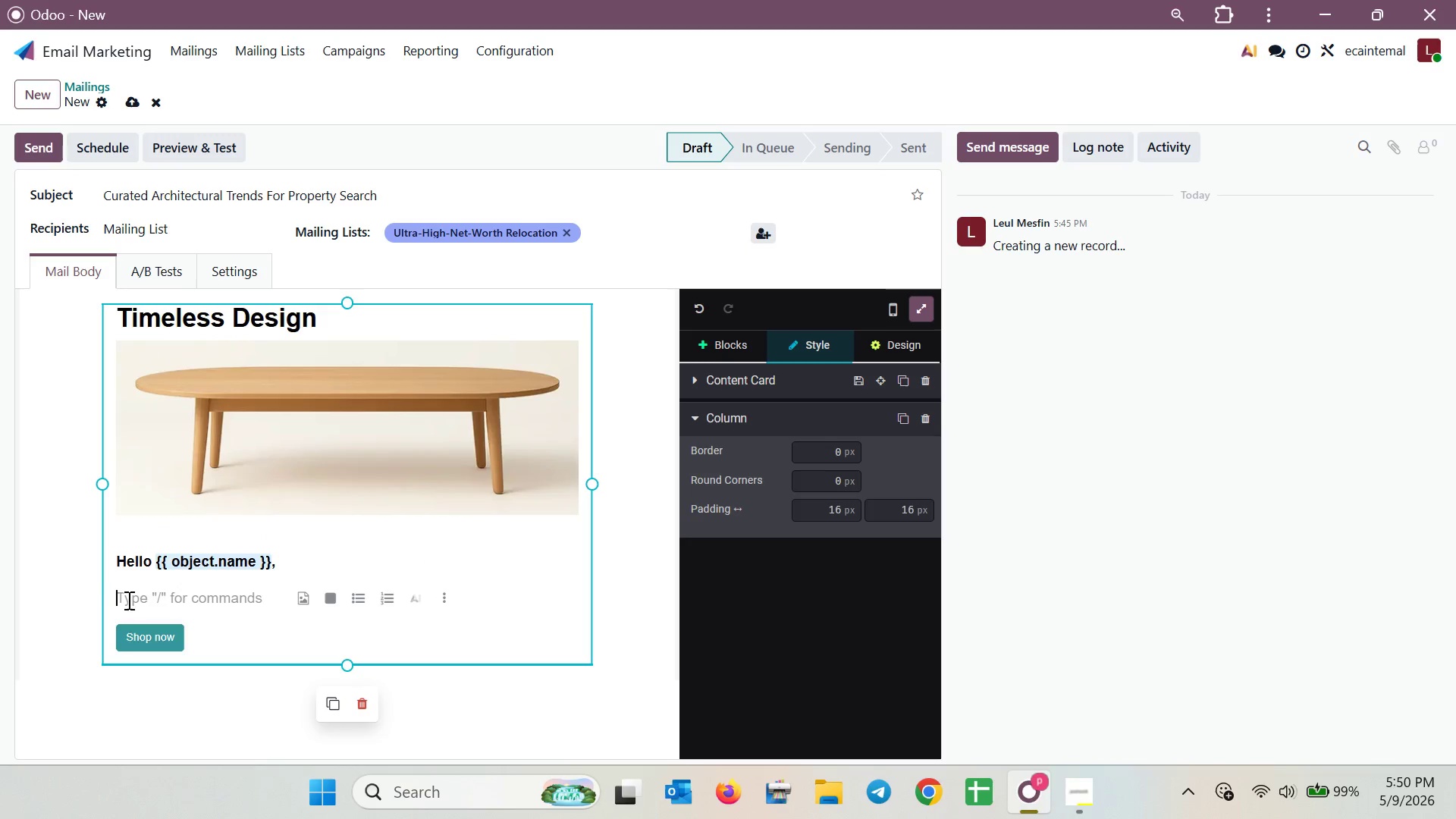 
left_click([349, 360])
 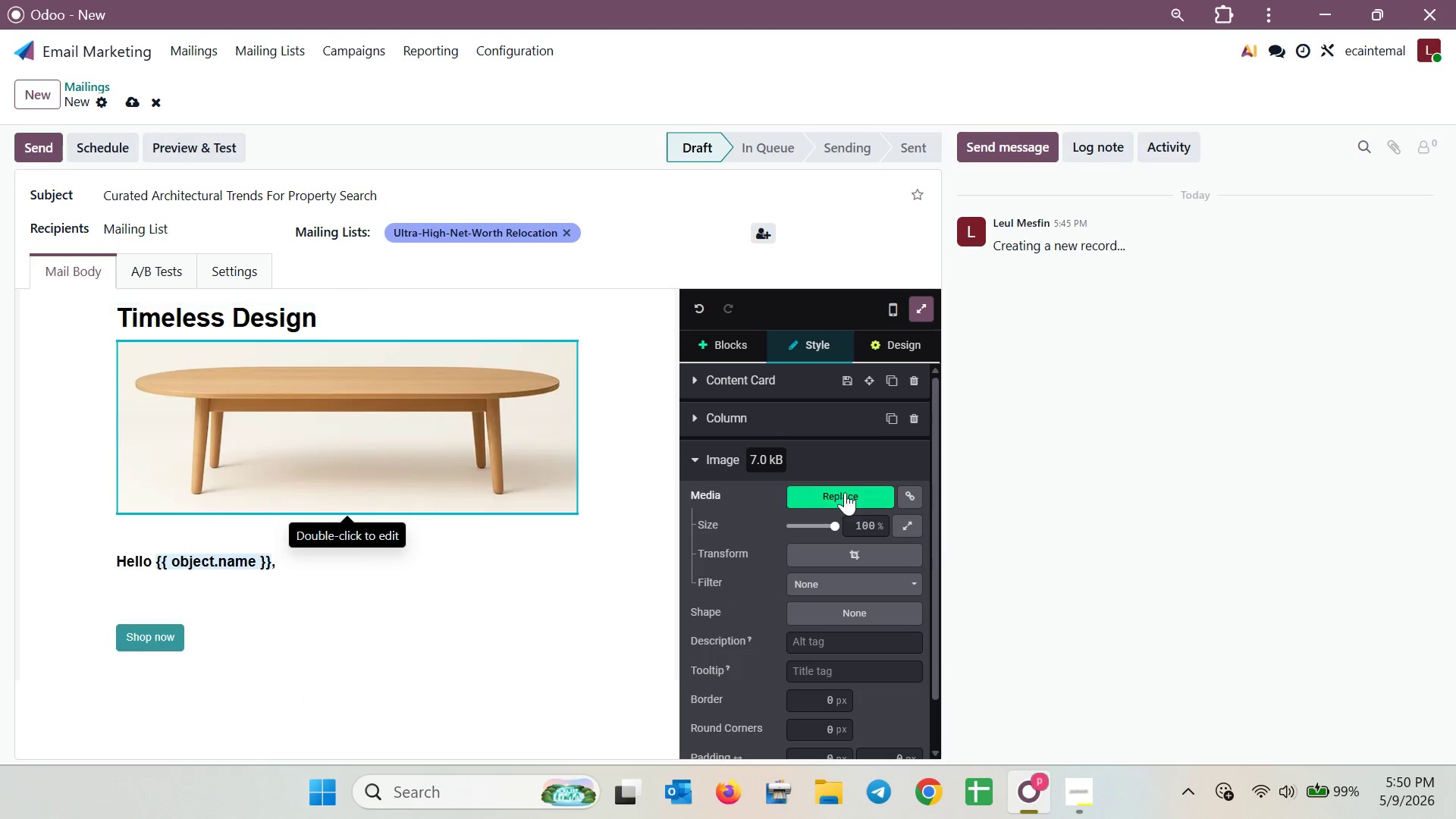 
left_click([845, 492])
 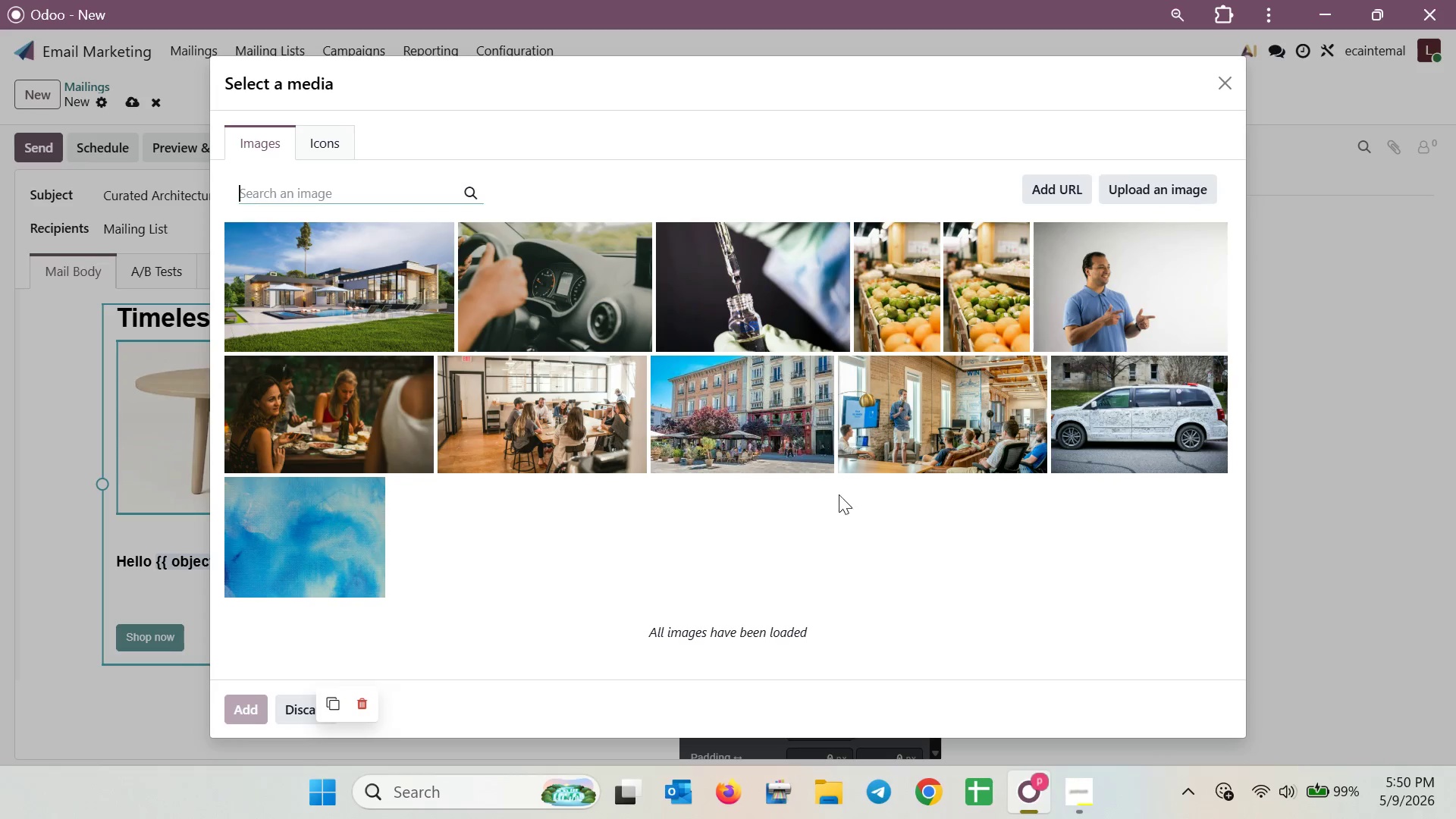 
wait(5.47)
 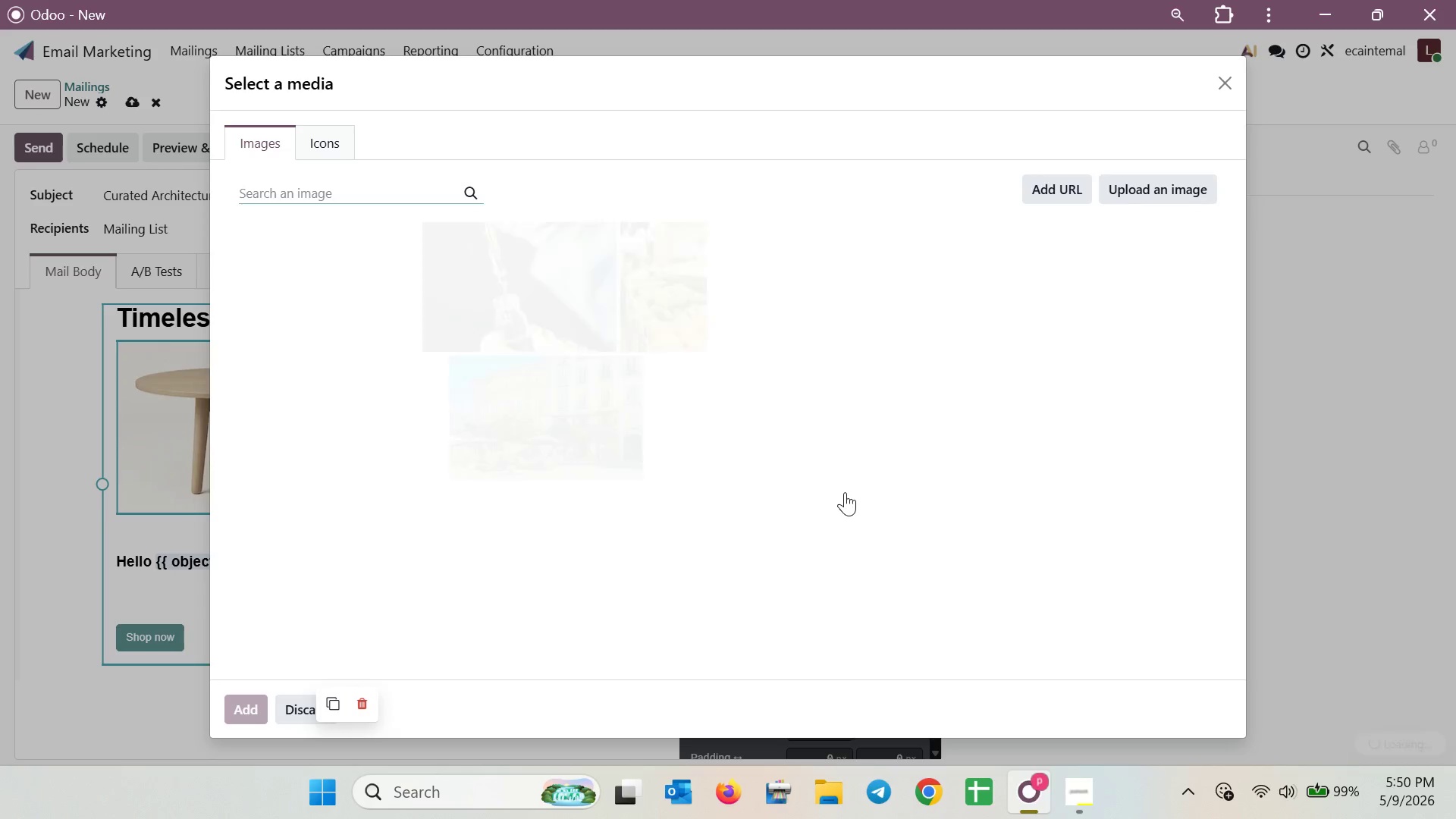 
left_click([405, 202])
 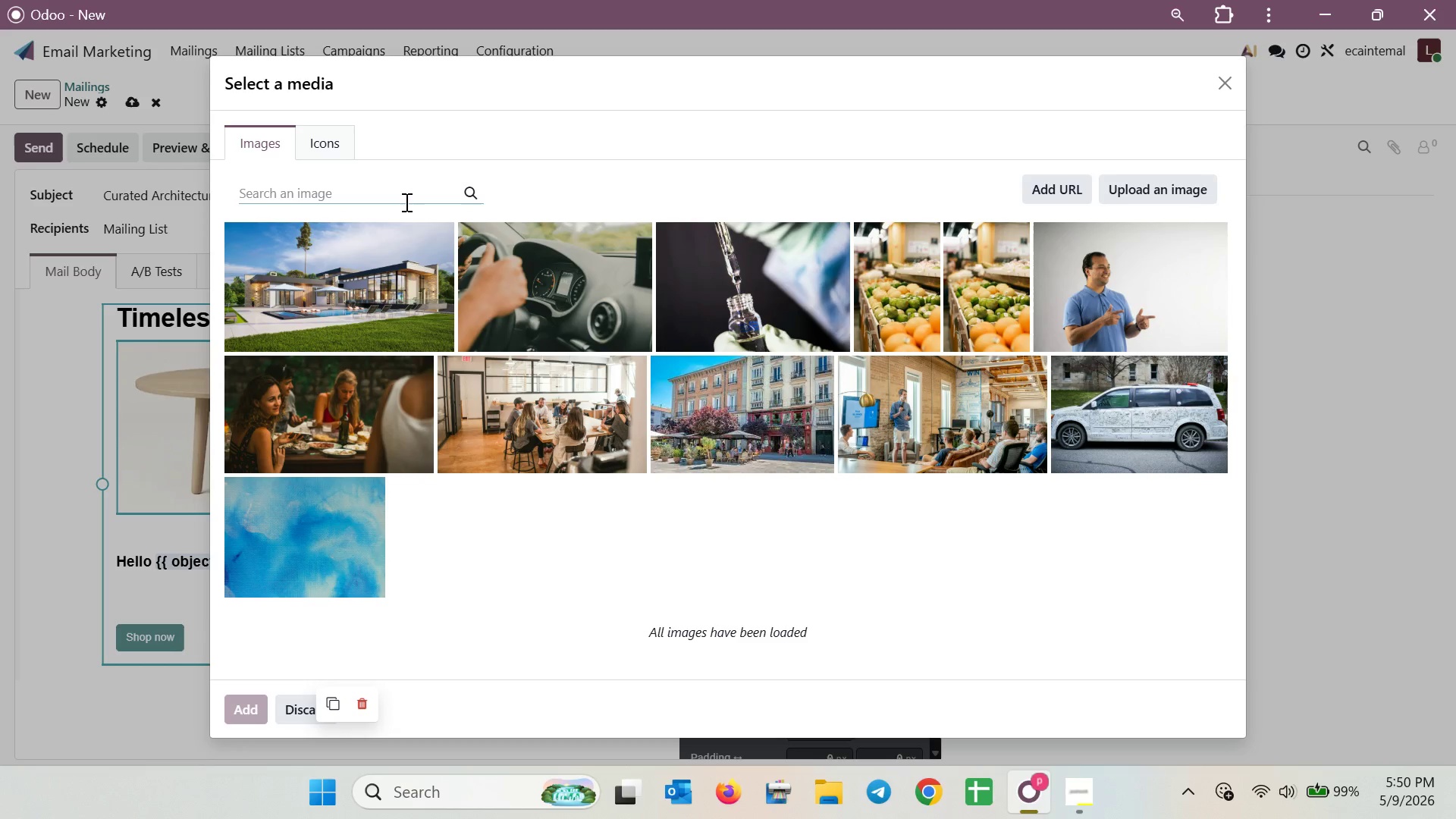 
type(property searching )
 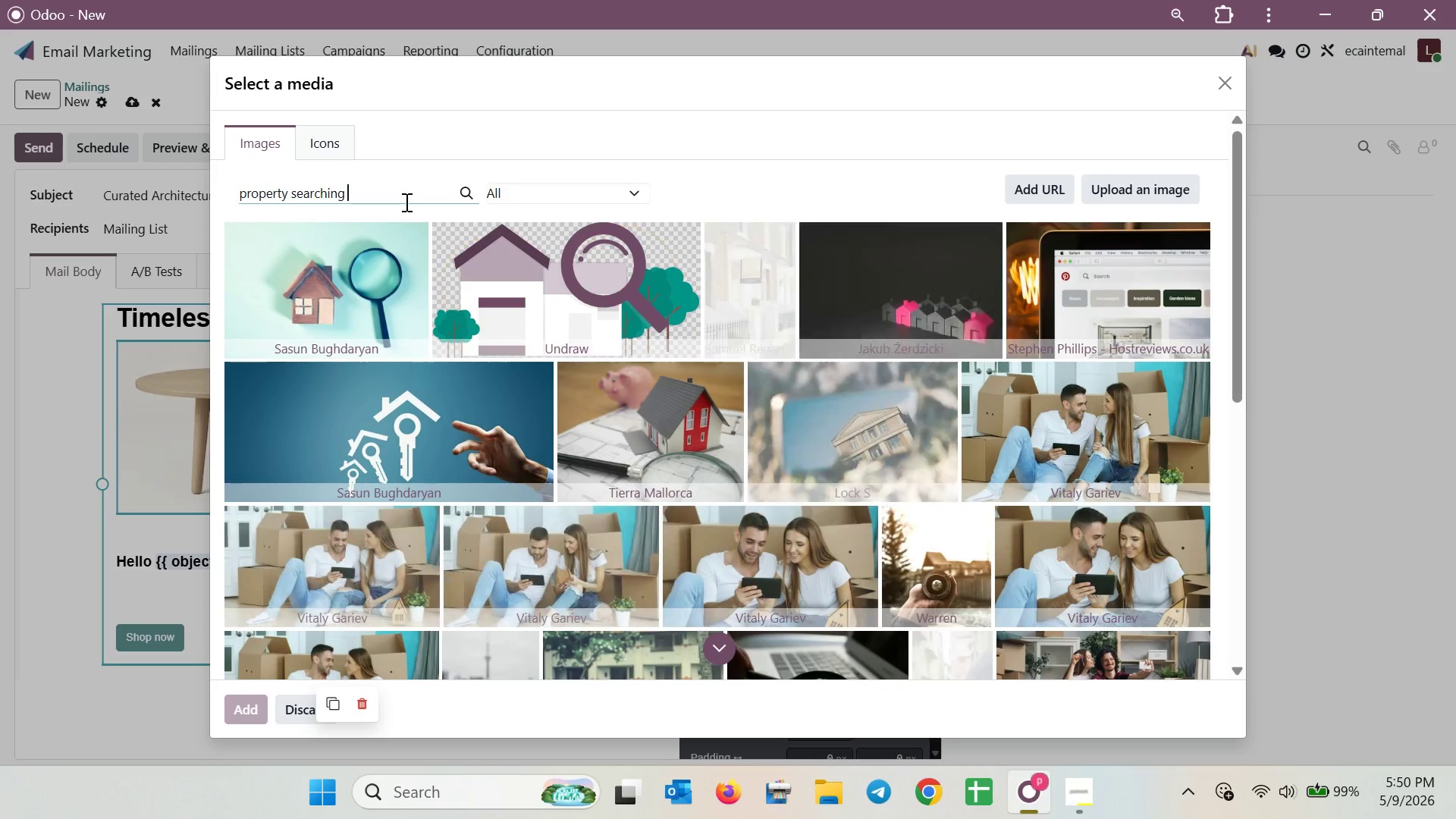 
wait(9.56)
 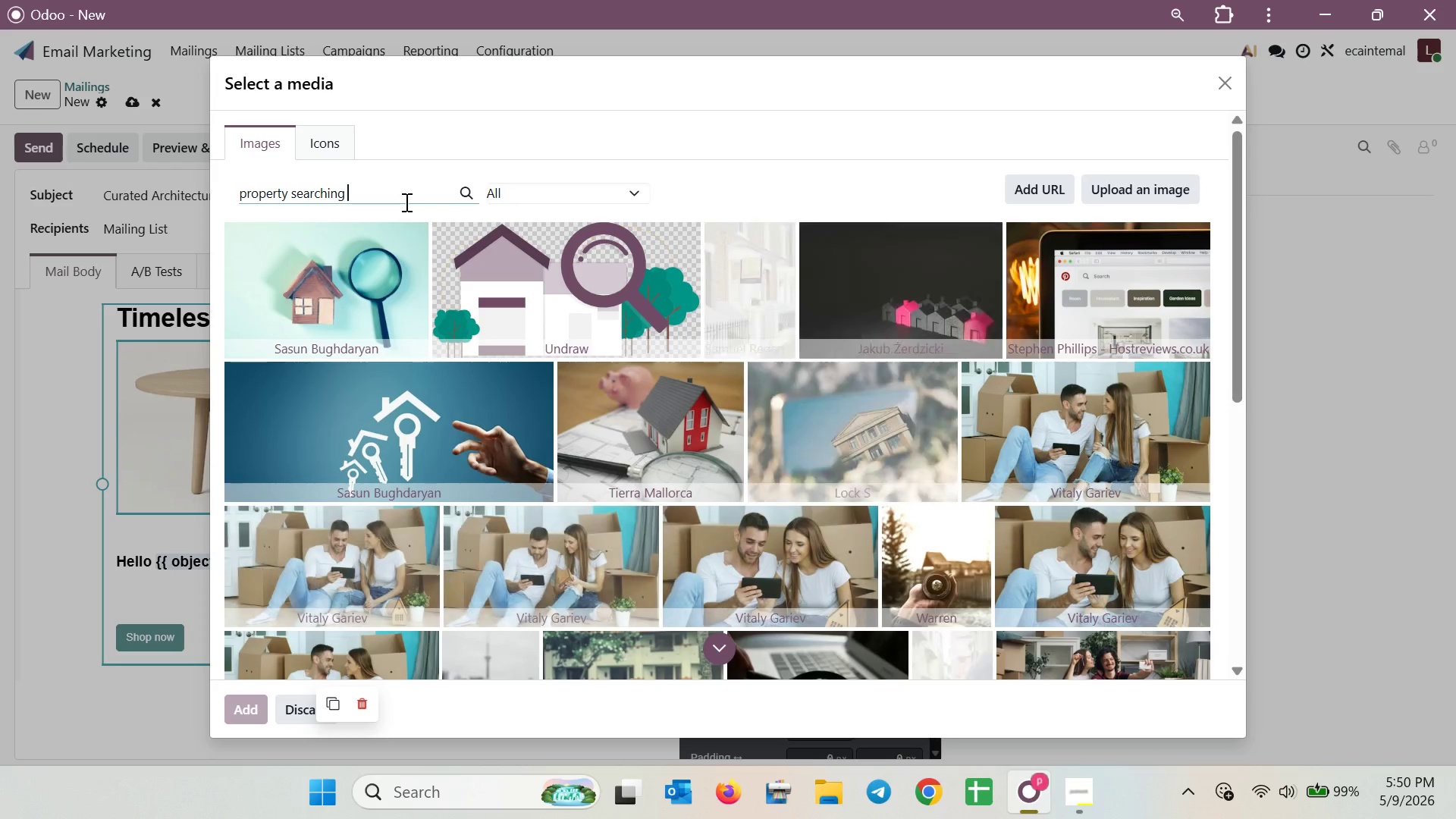 
scroll: coordinate [419, 309], scroll_direction: down, amount: 6.0
 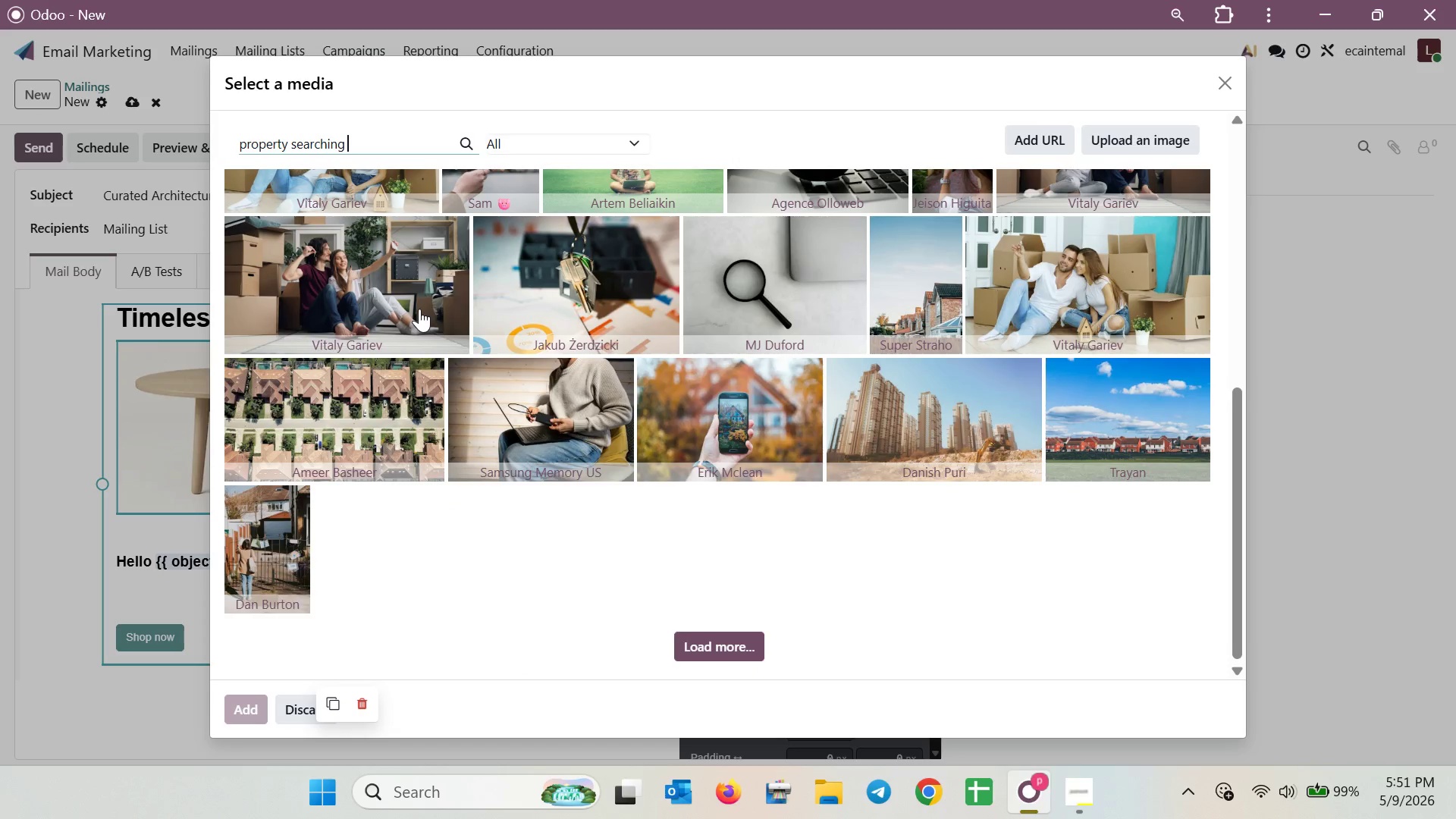 
scroll: coordinate [419, 309], scroll_direction: up, amount: 5.0
 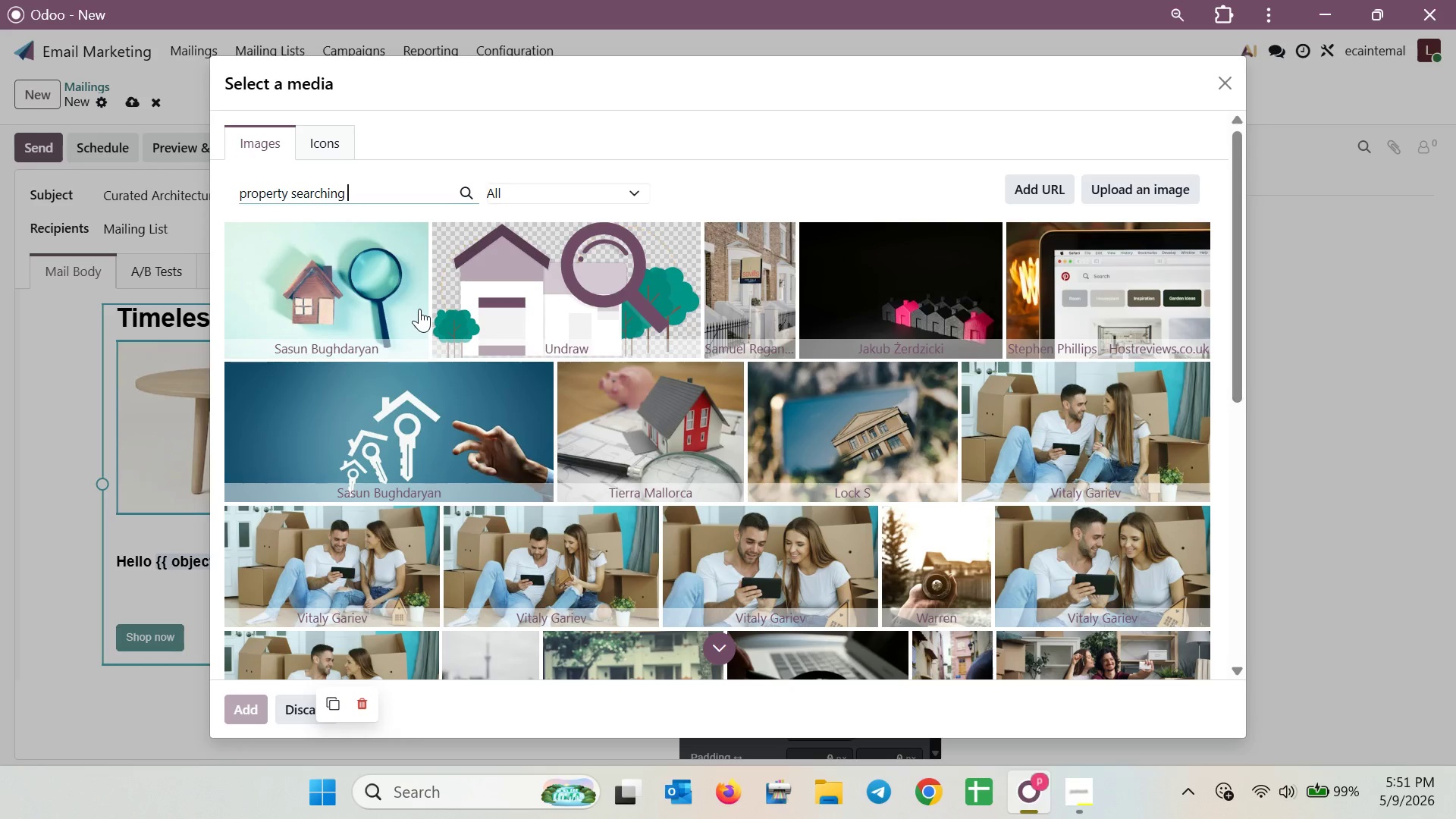 
wait(43.26)
 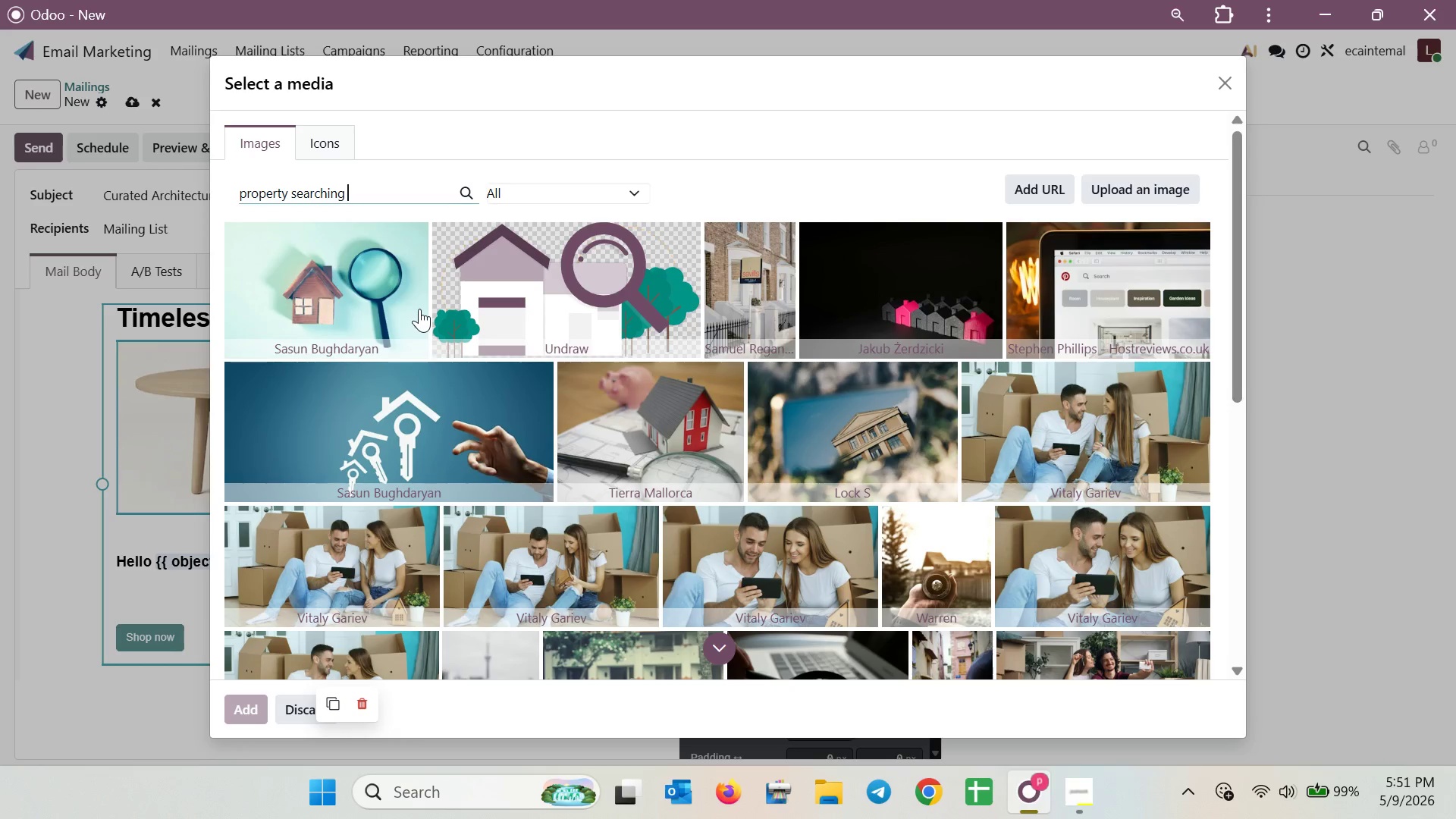 
scroll: coordinate [555, 463], scroll_direction: down, amount: 1.0
 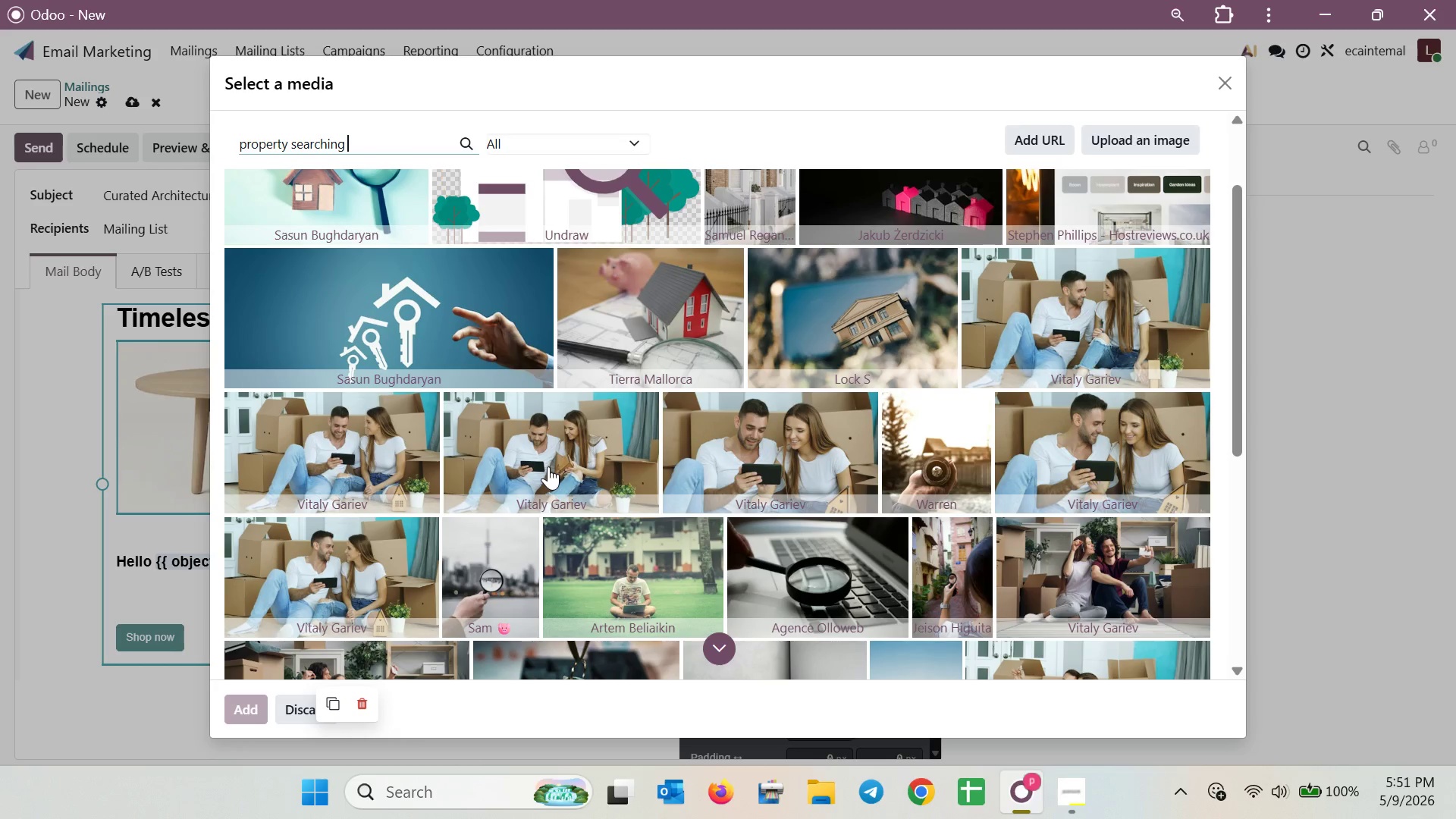 
scroll: coordinate [564, 442], scroll_direction: up, amount: 2.0
 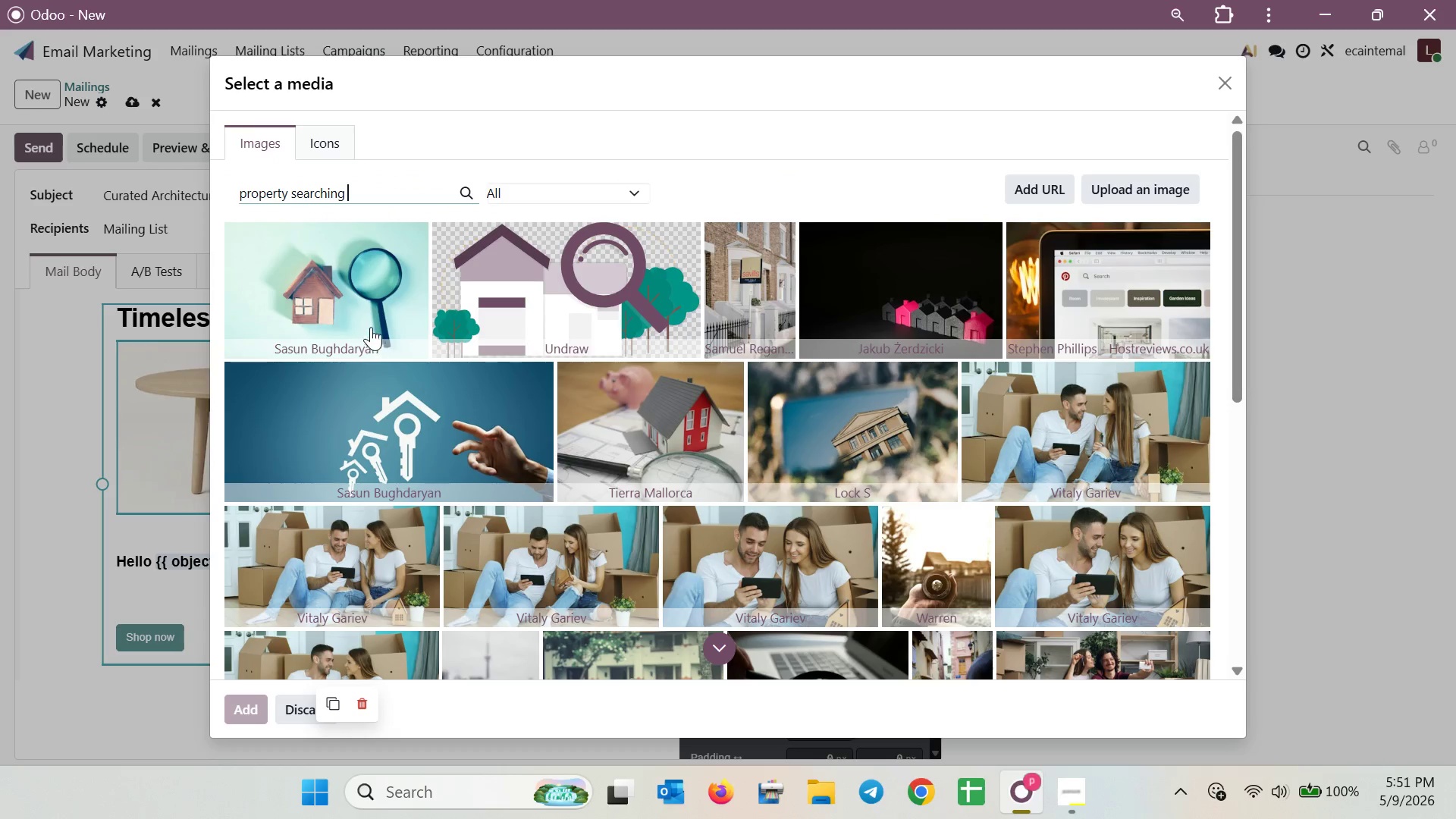 
left_click([361, 318])
 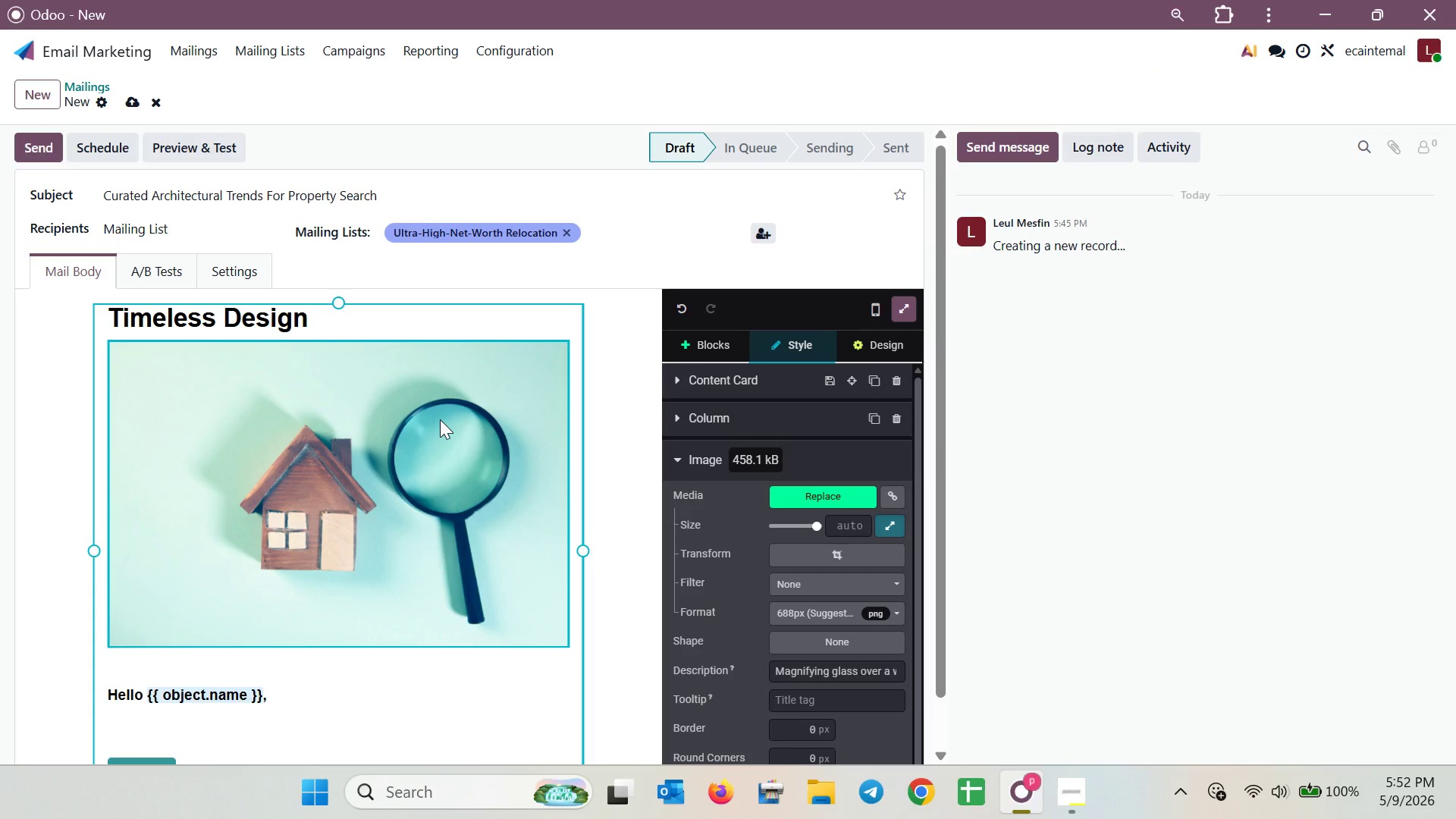 
wait(46.42)
 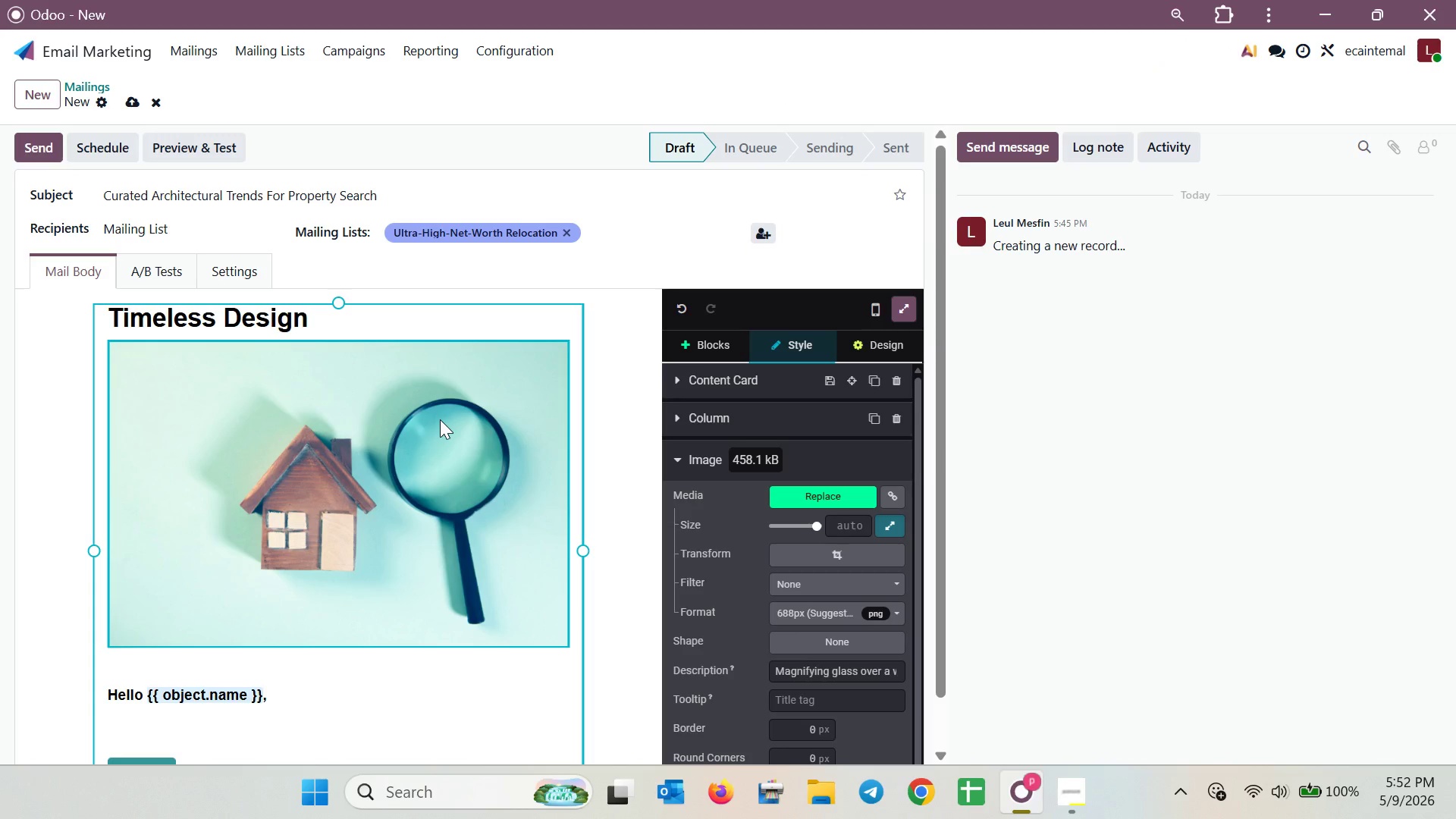 
scroll: coordinate [460, 624], scroll_direction: down, amount: 2.0
 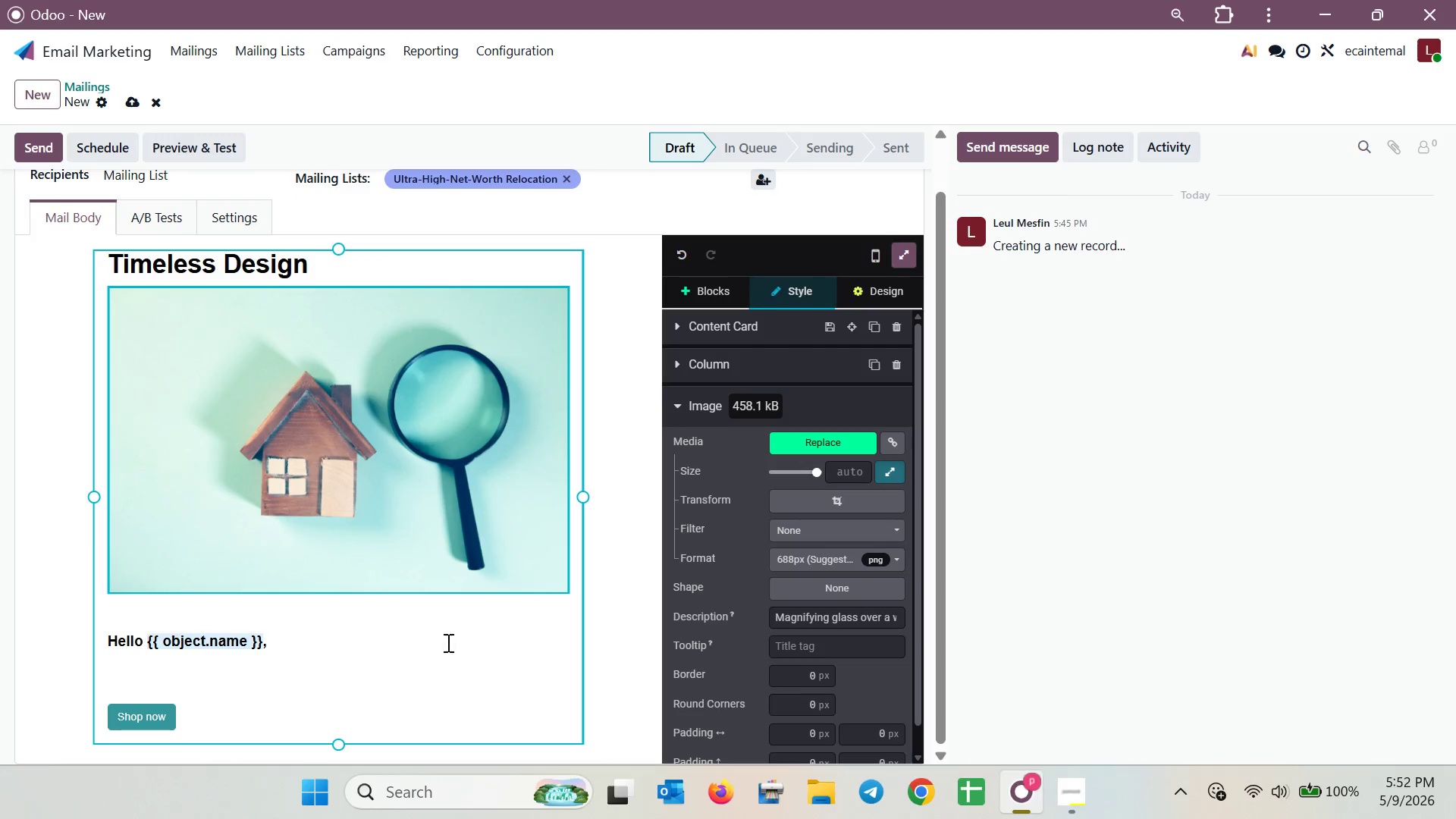 
left_click([429, 670])
 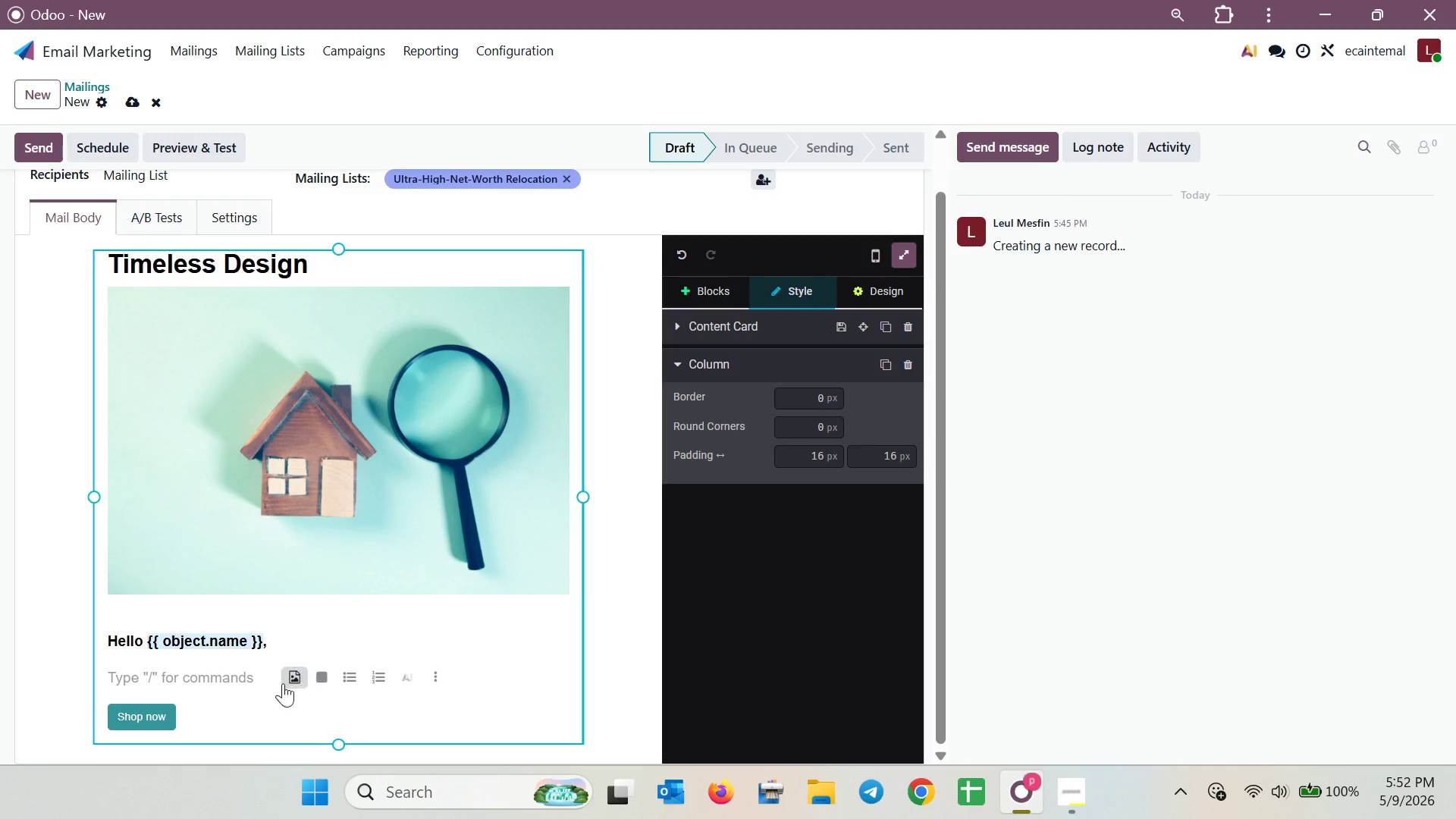 
left_click([268, 679])
 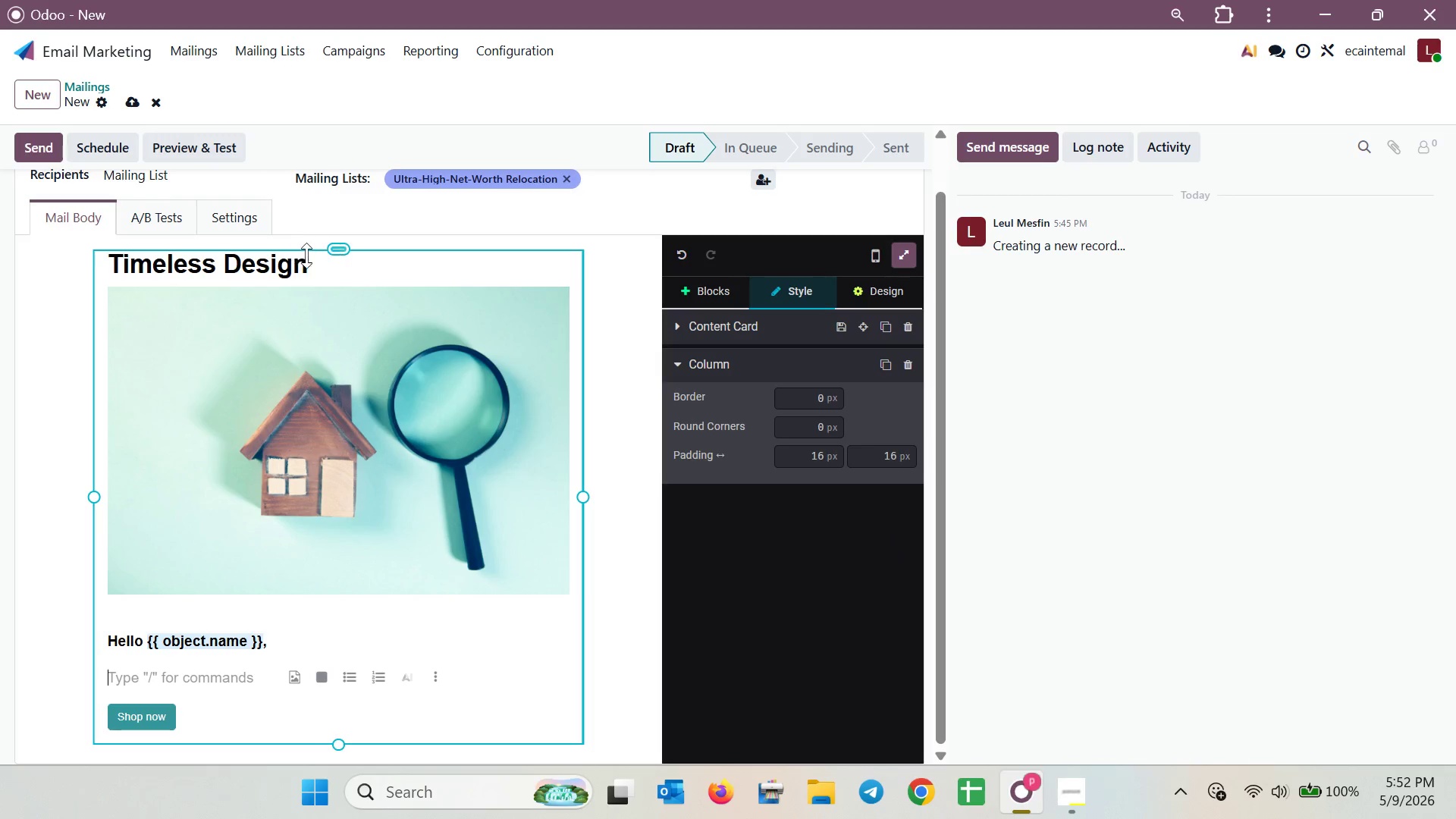 
left_click_drag(start_coordinate=[322, 262], to_coordinate=[118, 264])
 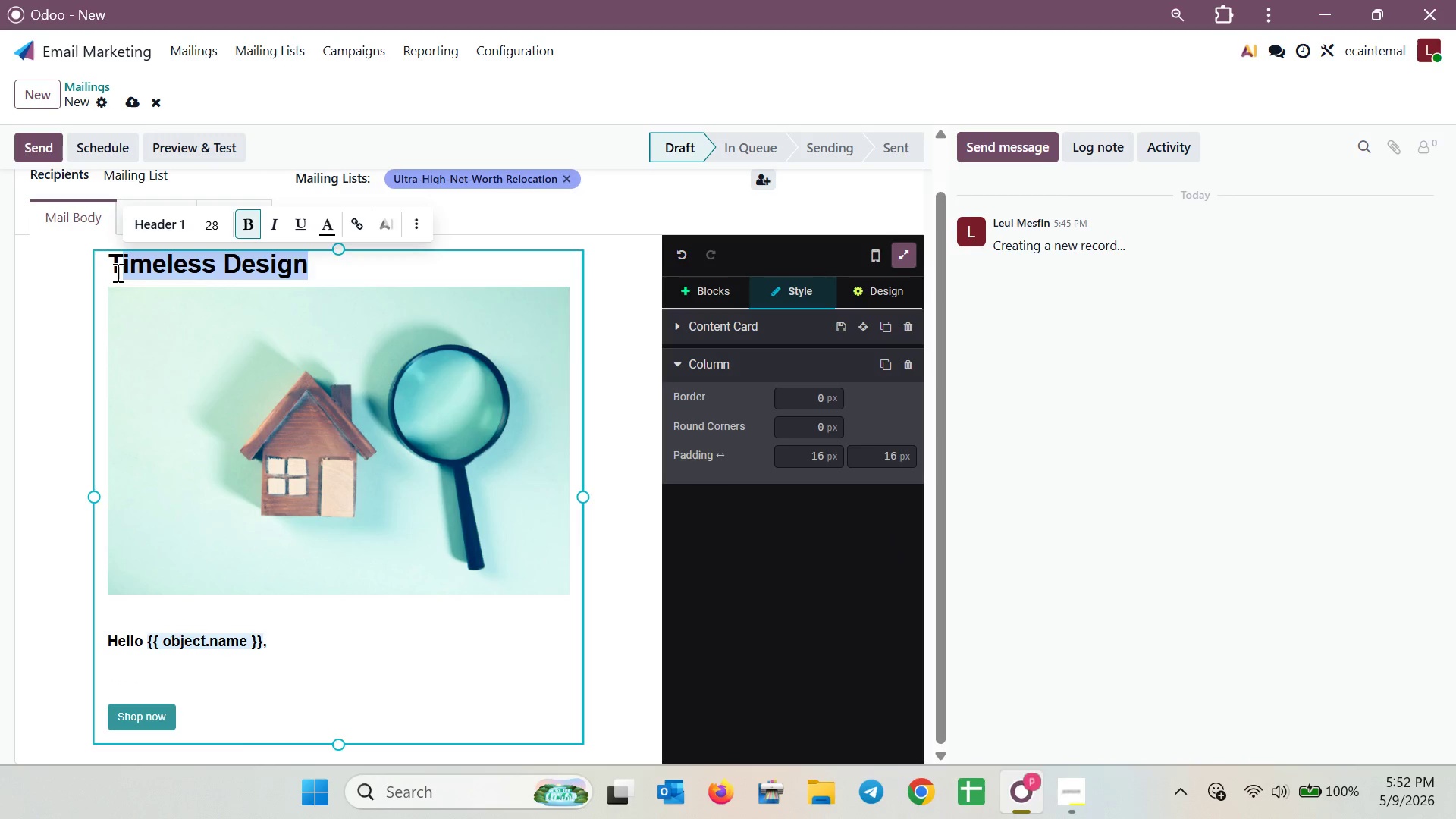 
key(Backspace)
 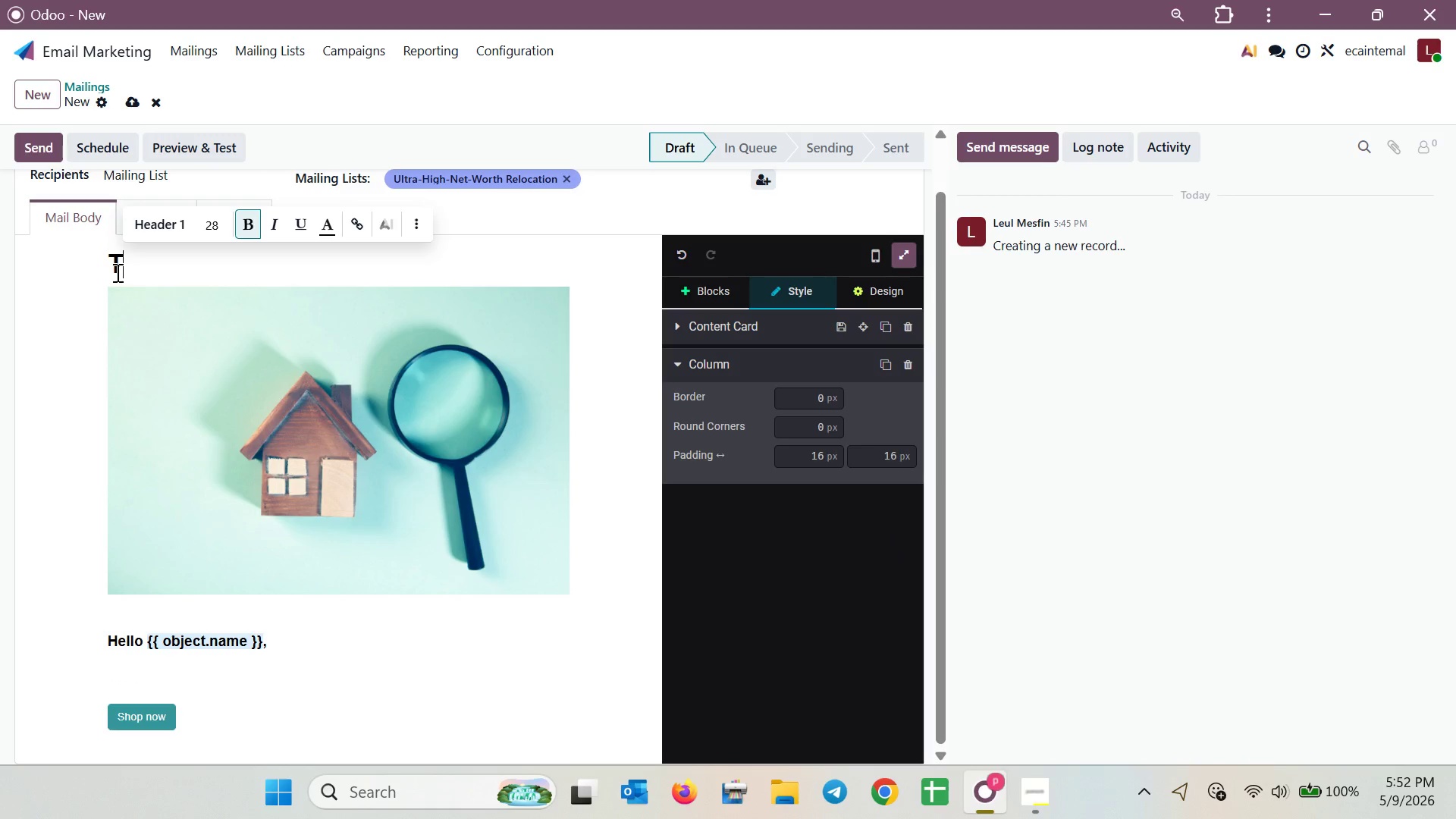 
type(Searching )
 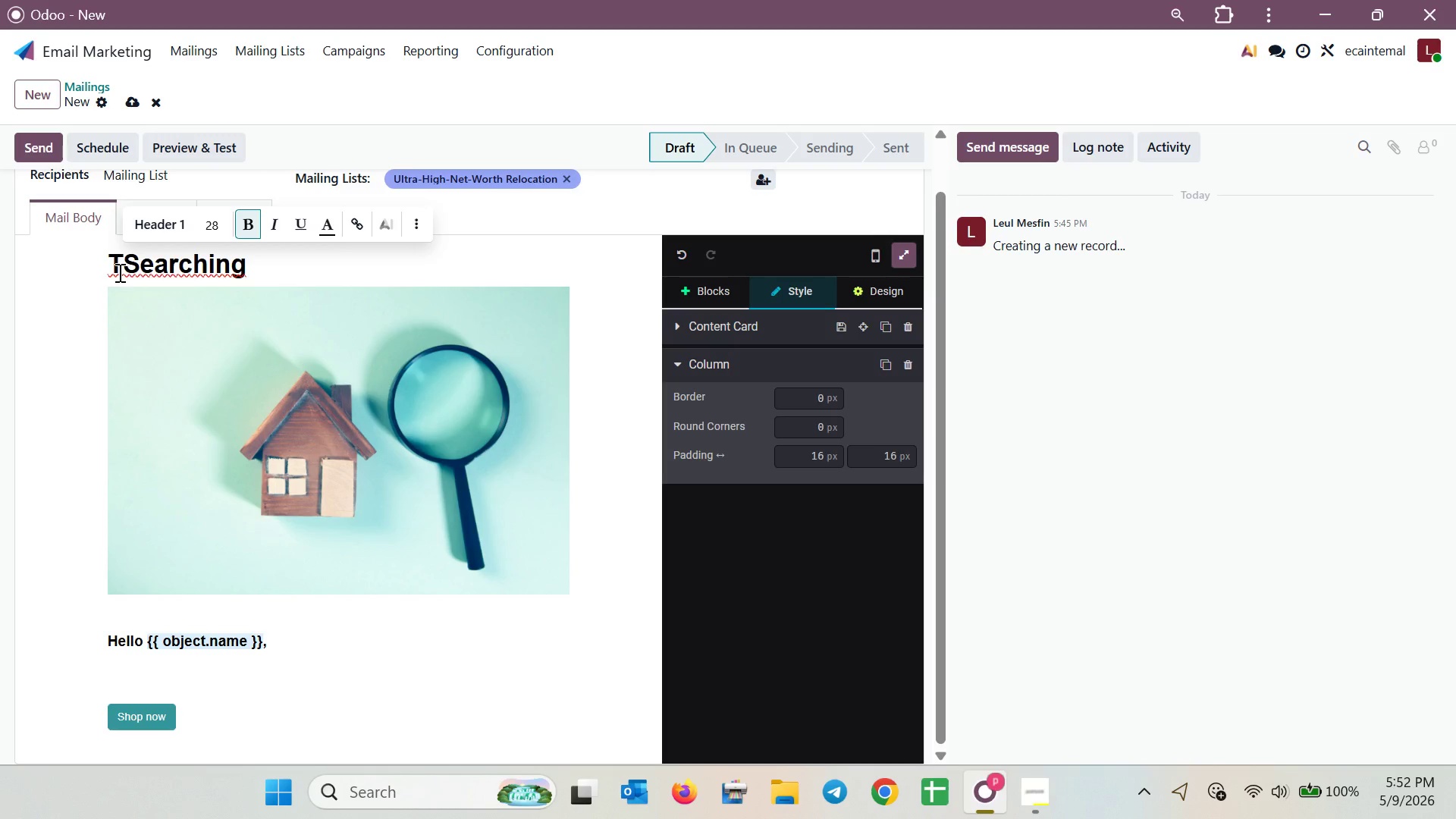 
right_click([149, 272])
 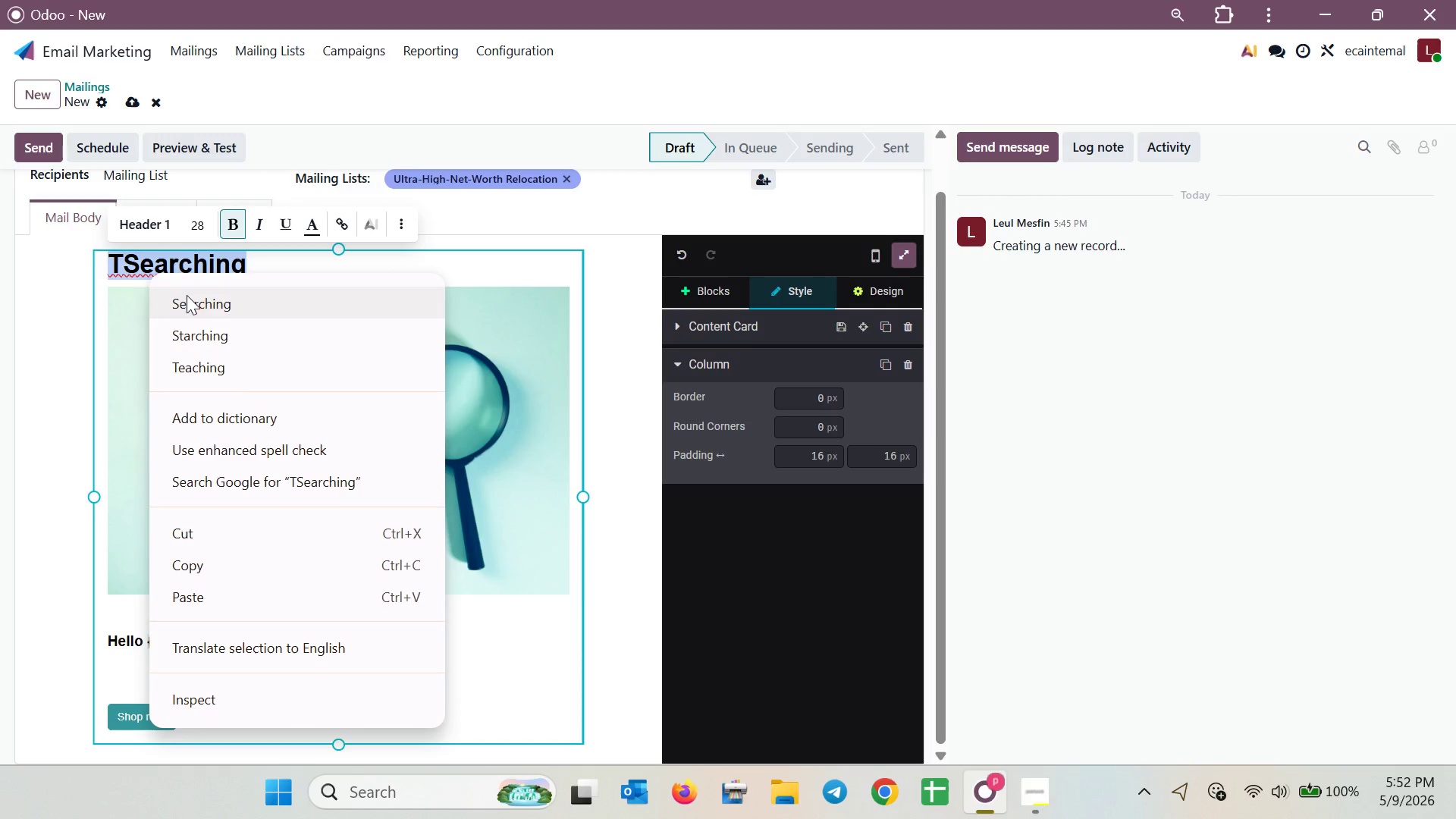 
left_click([218, 311])
 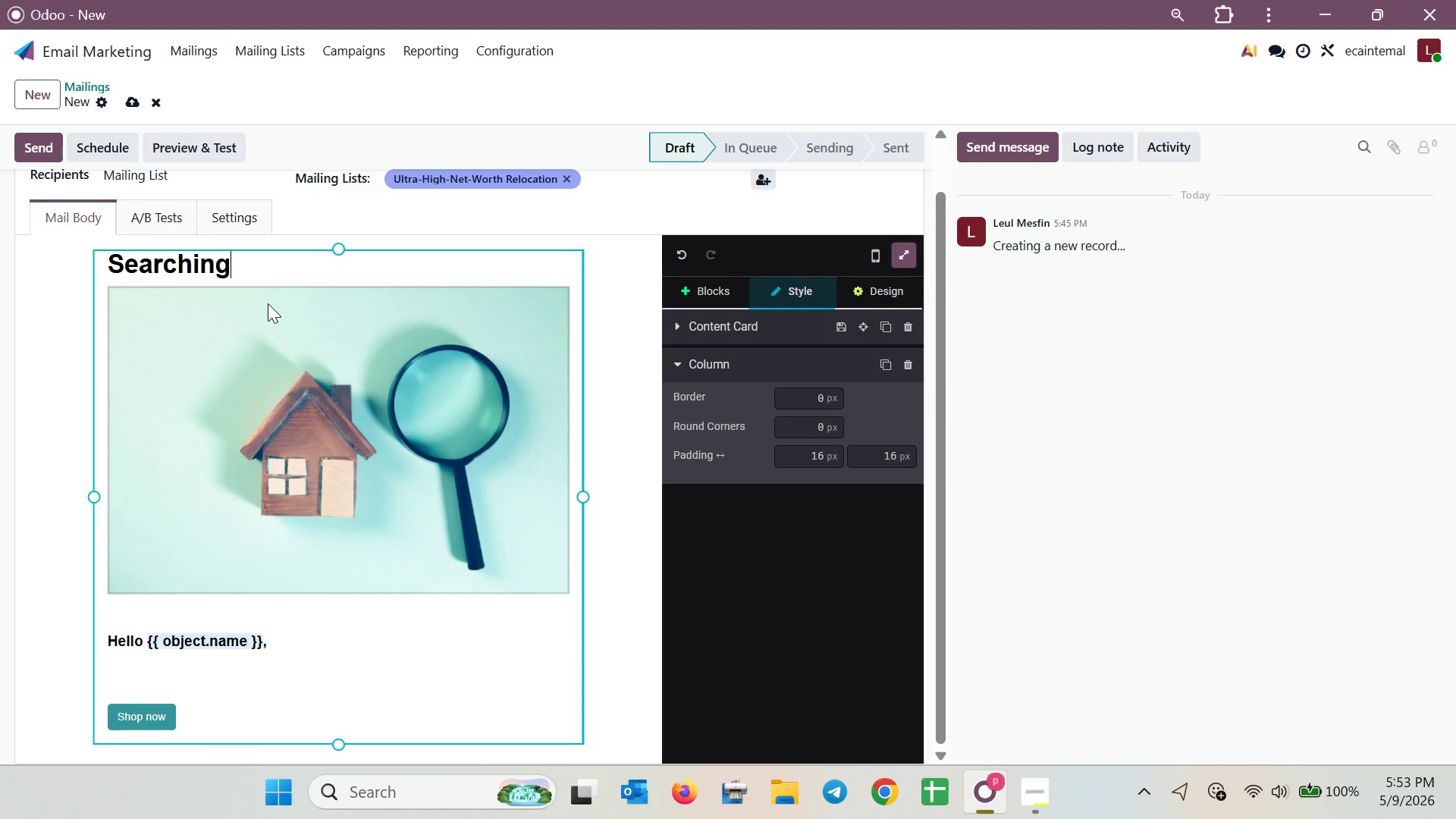 
hold_key(key=Backspace, duration=0.66)
 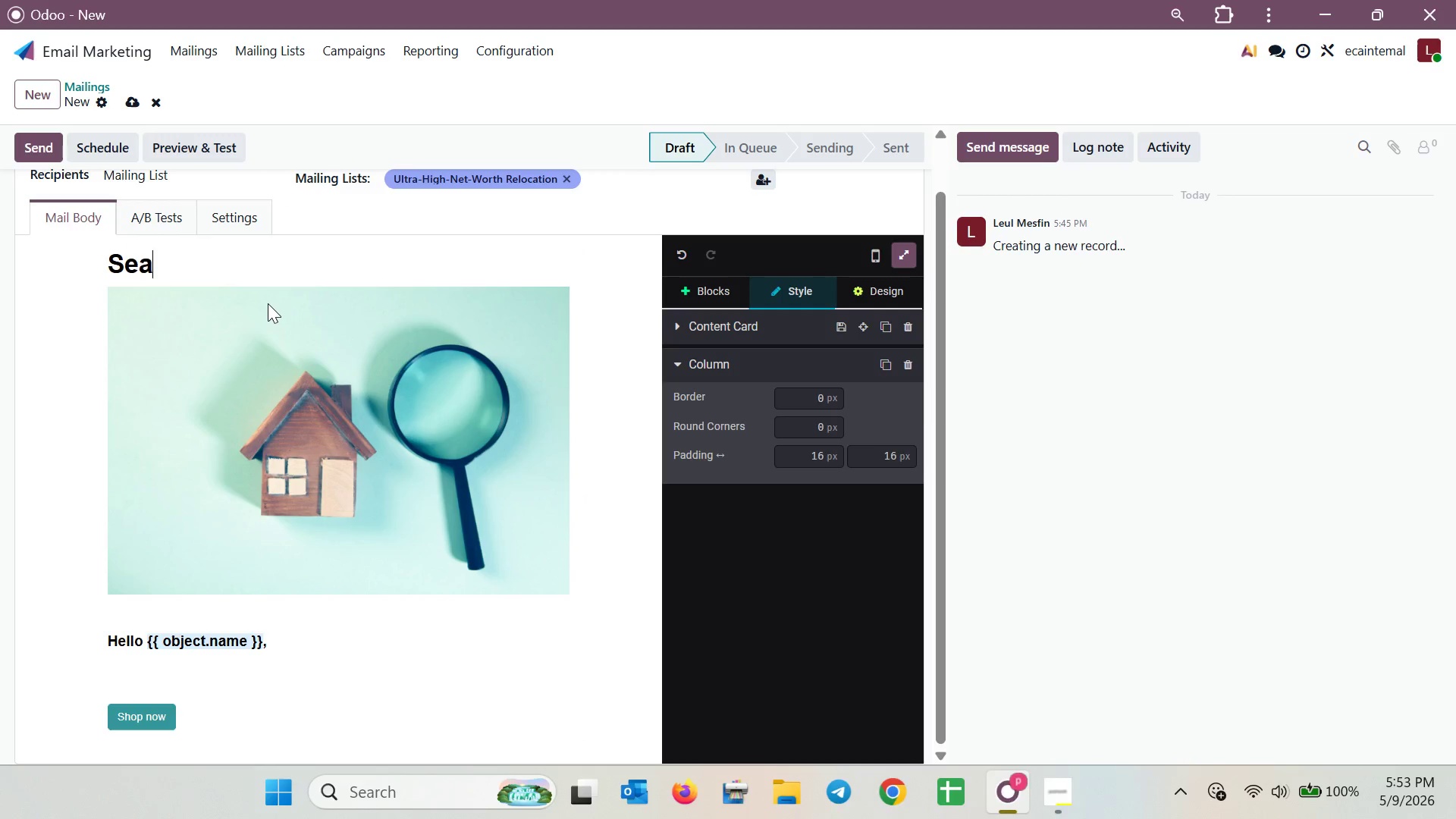 
key(Backspace)
 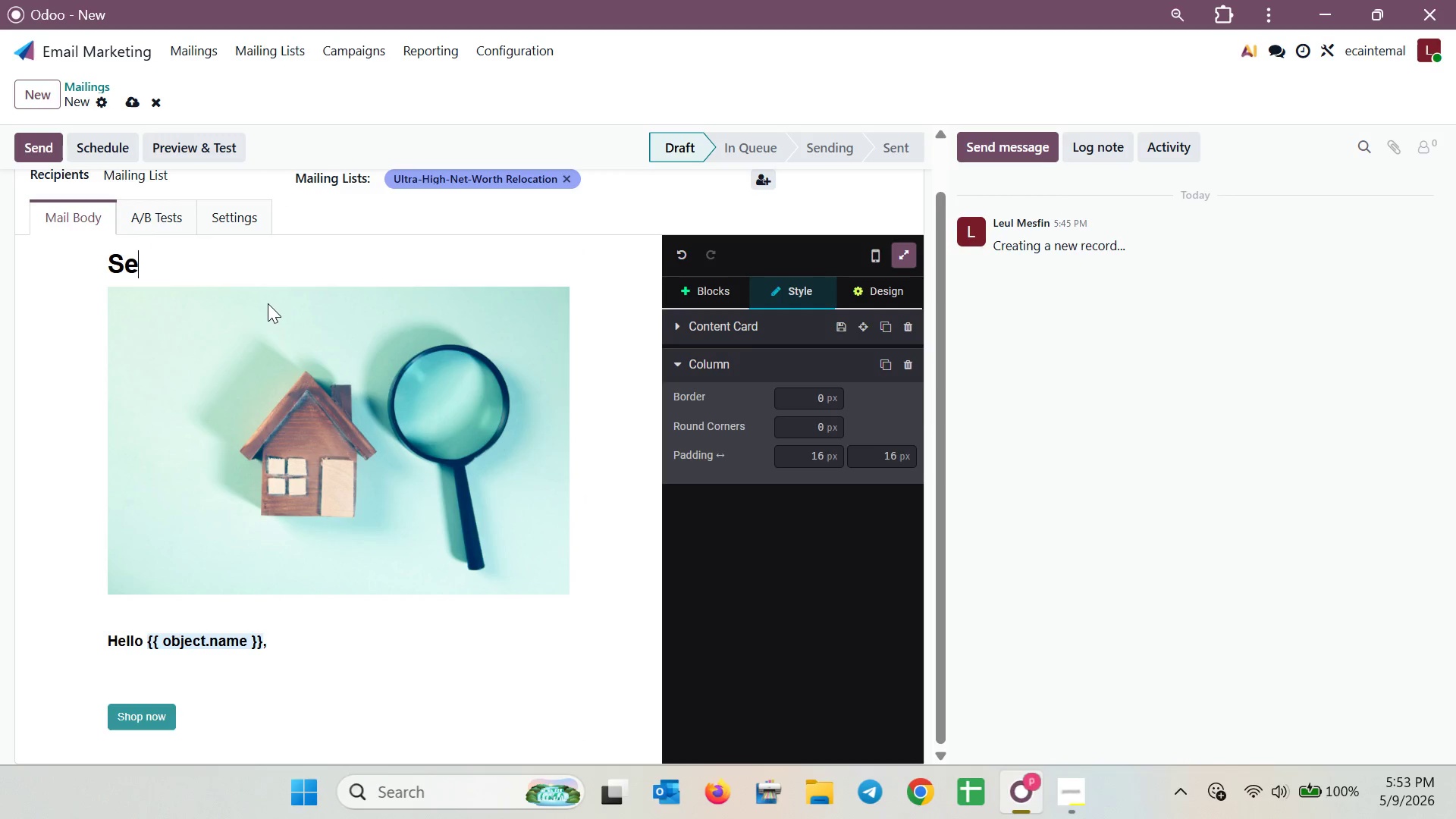 
key(Backspace)
 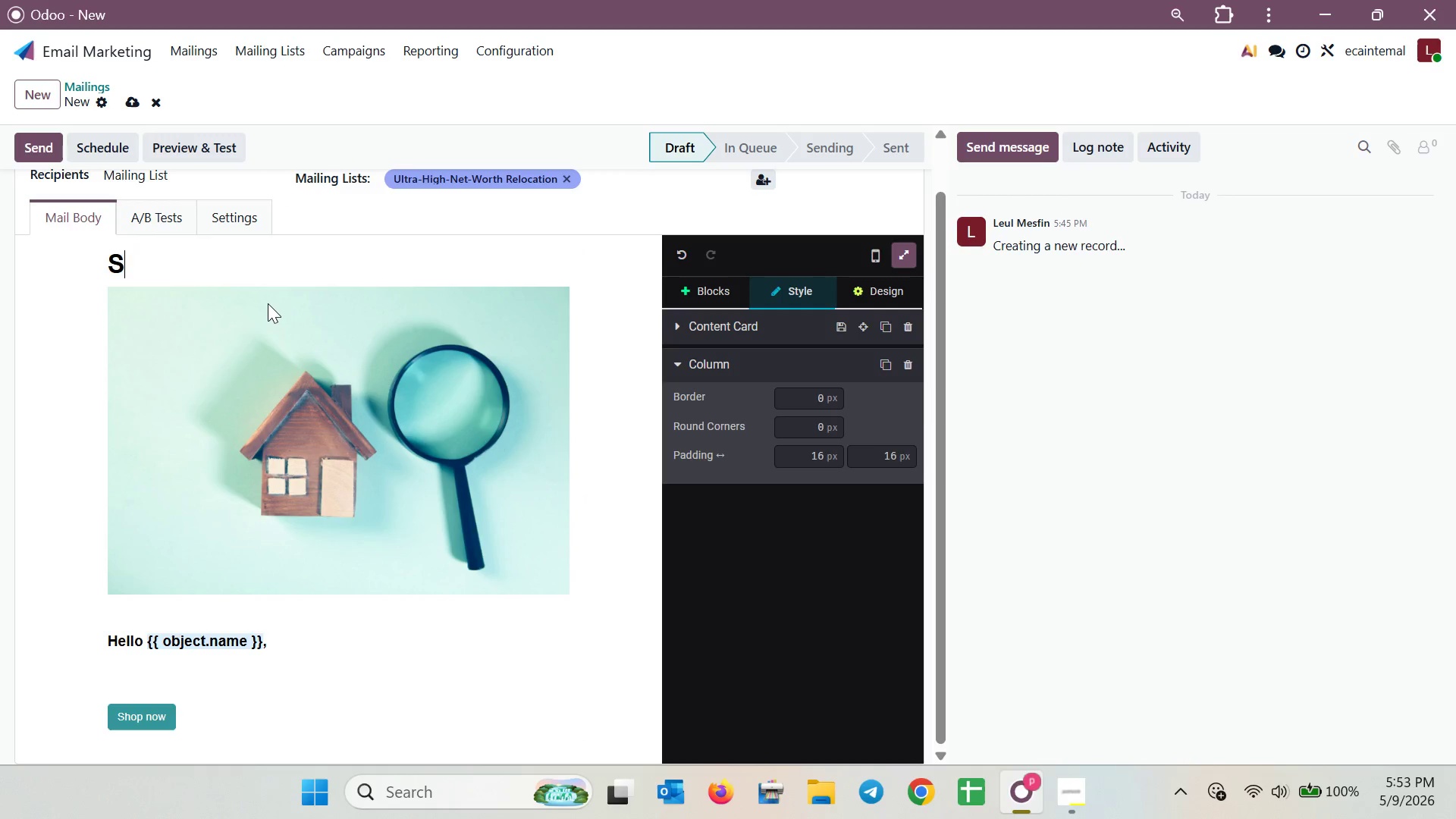 
key(Backspace)
 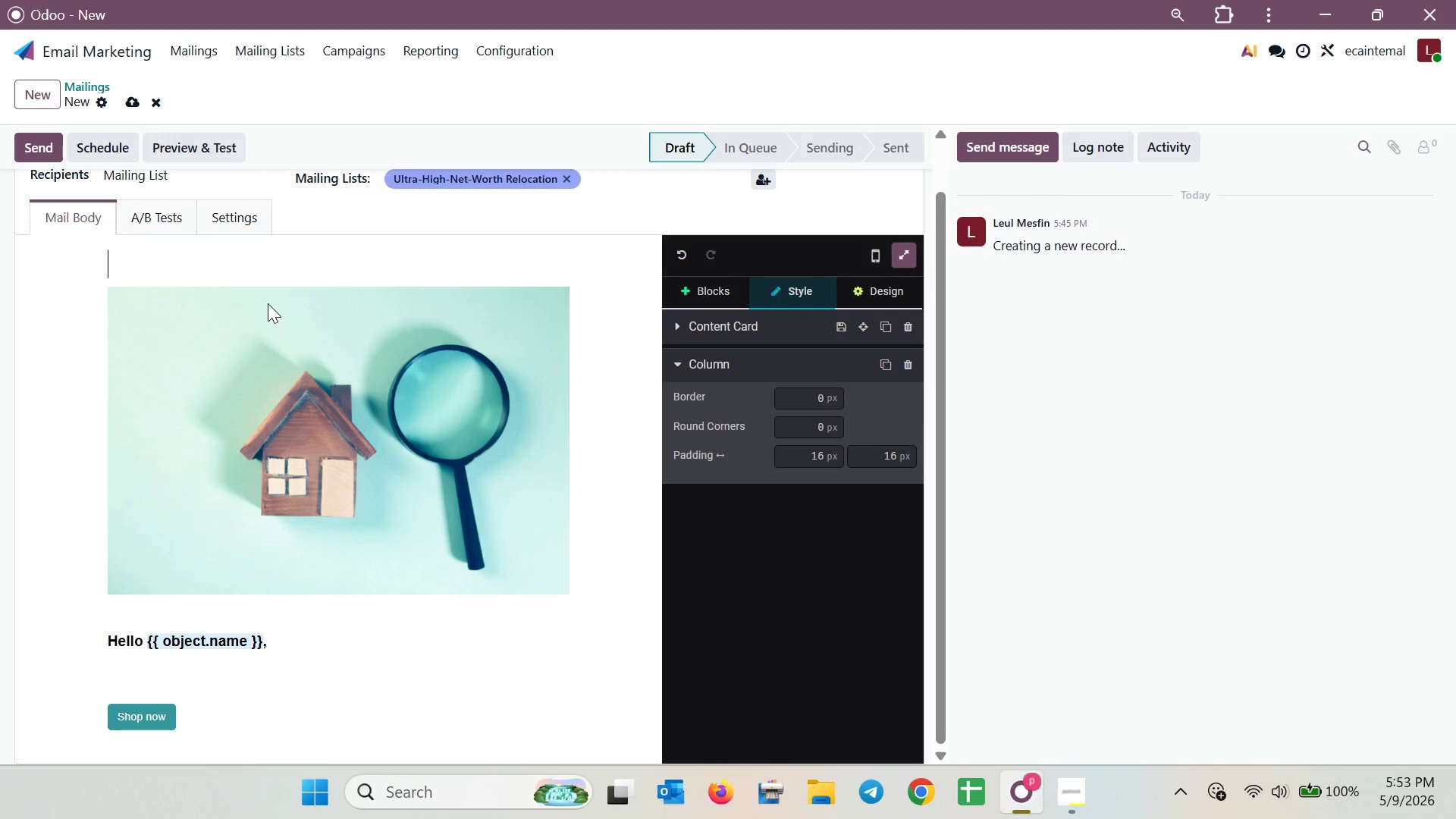 
key(Backspace)
 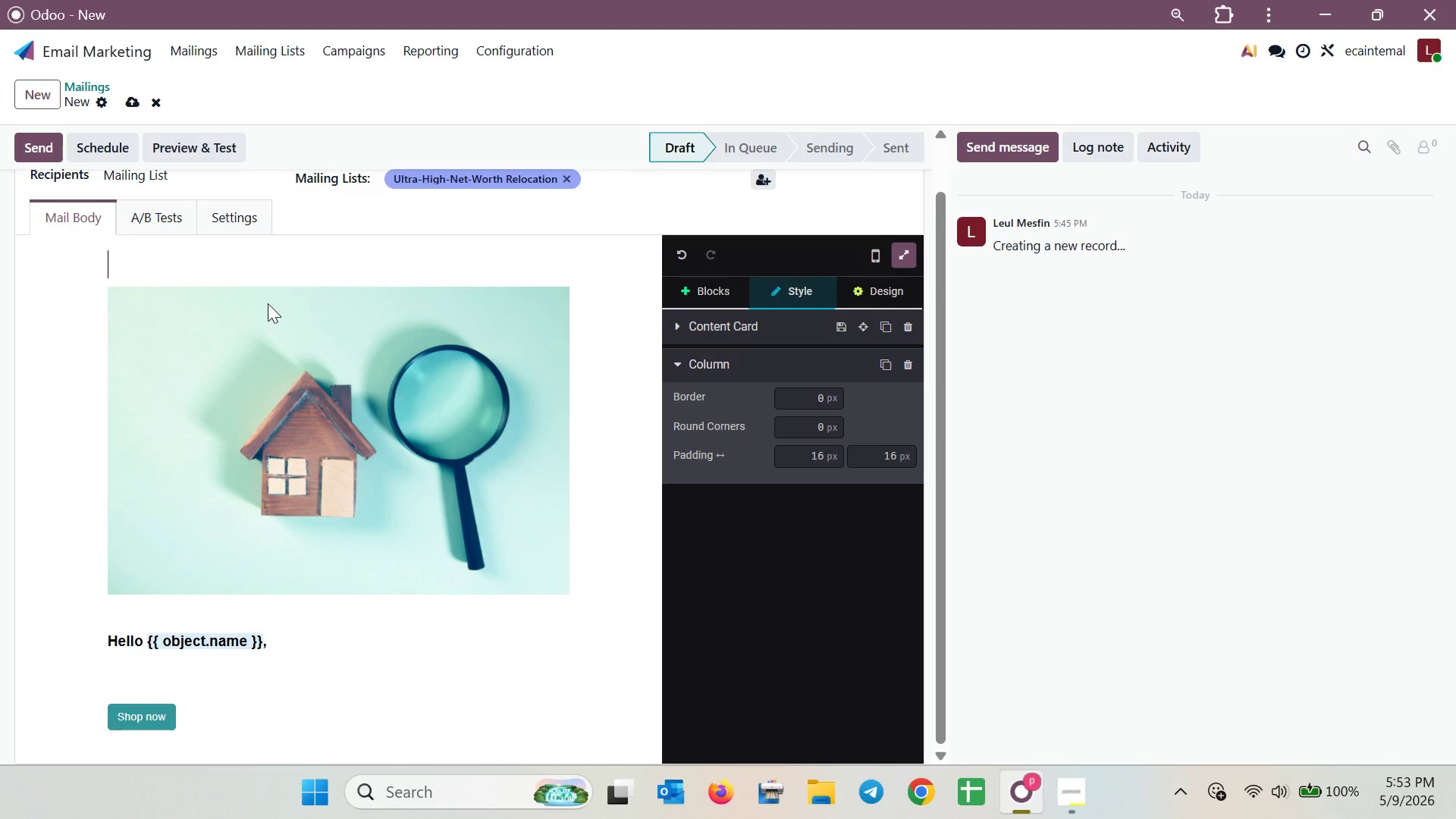 
key(Backspace)
 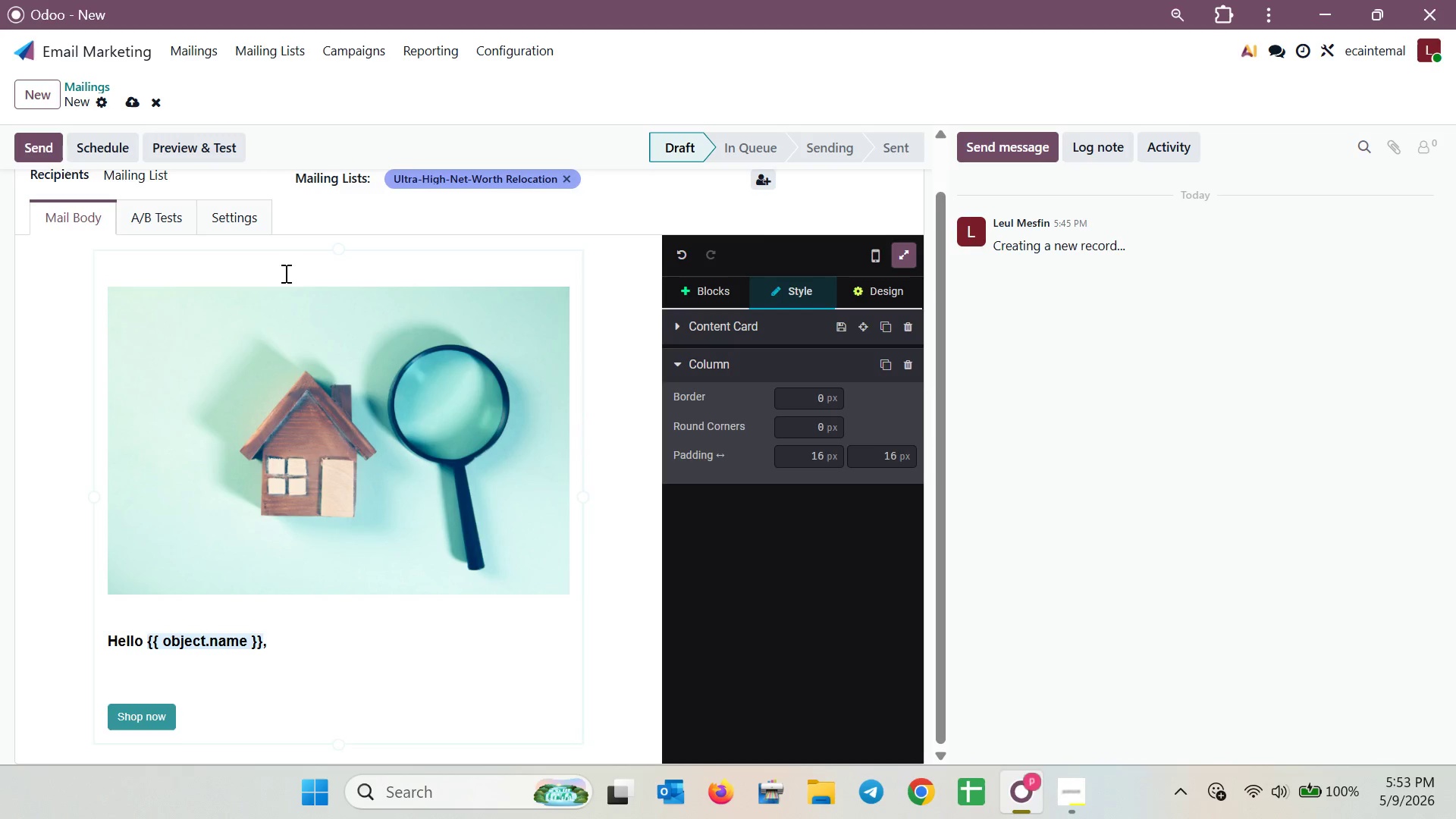 
left_click([289, 265])
 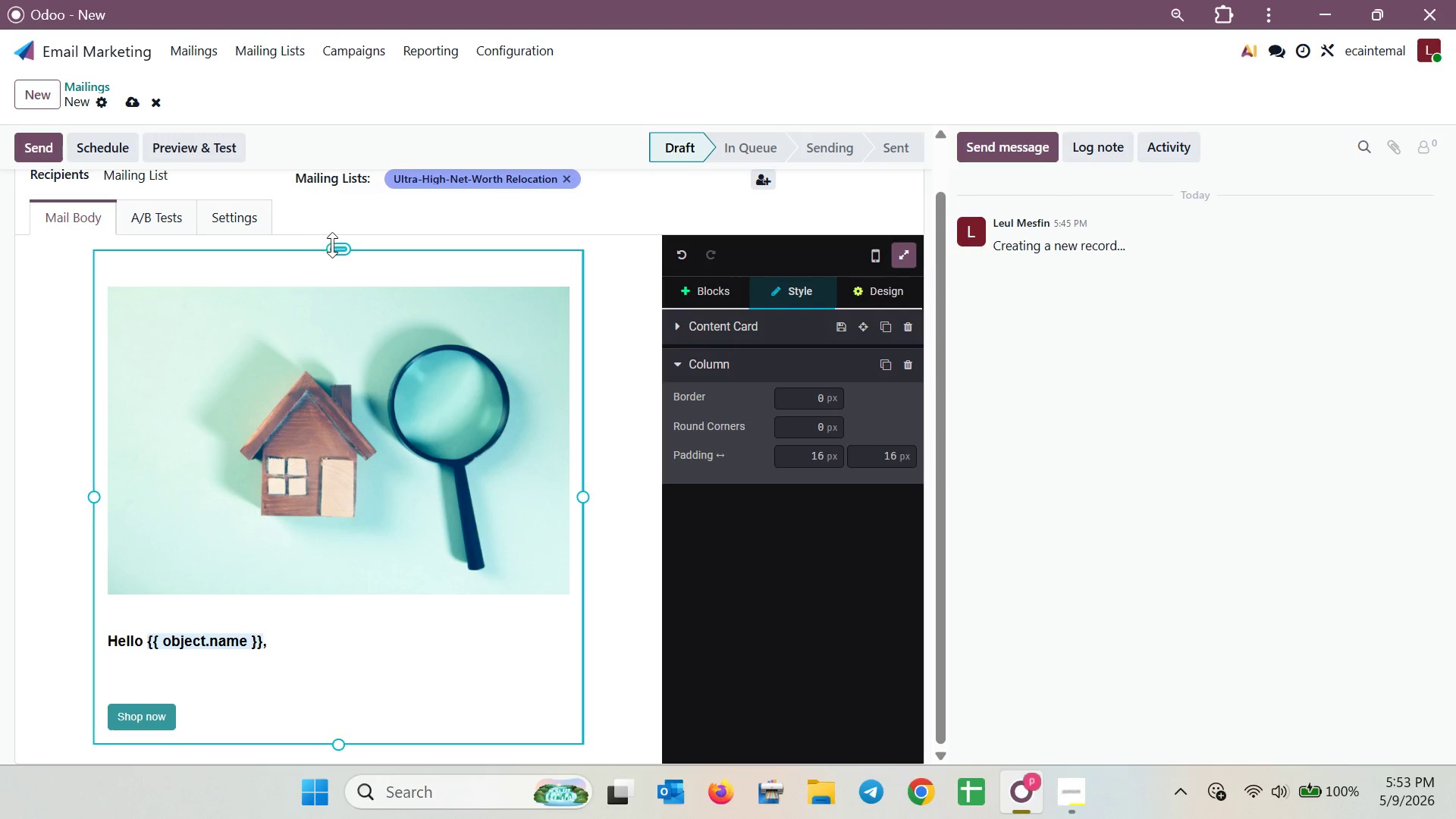 
left_click_drag(start_coordinate=[338, 245], to_coordinate=[322, 227])
 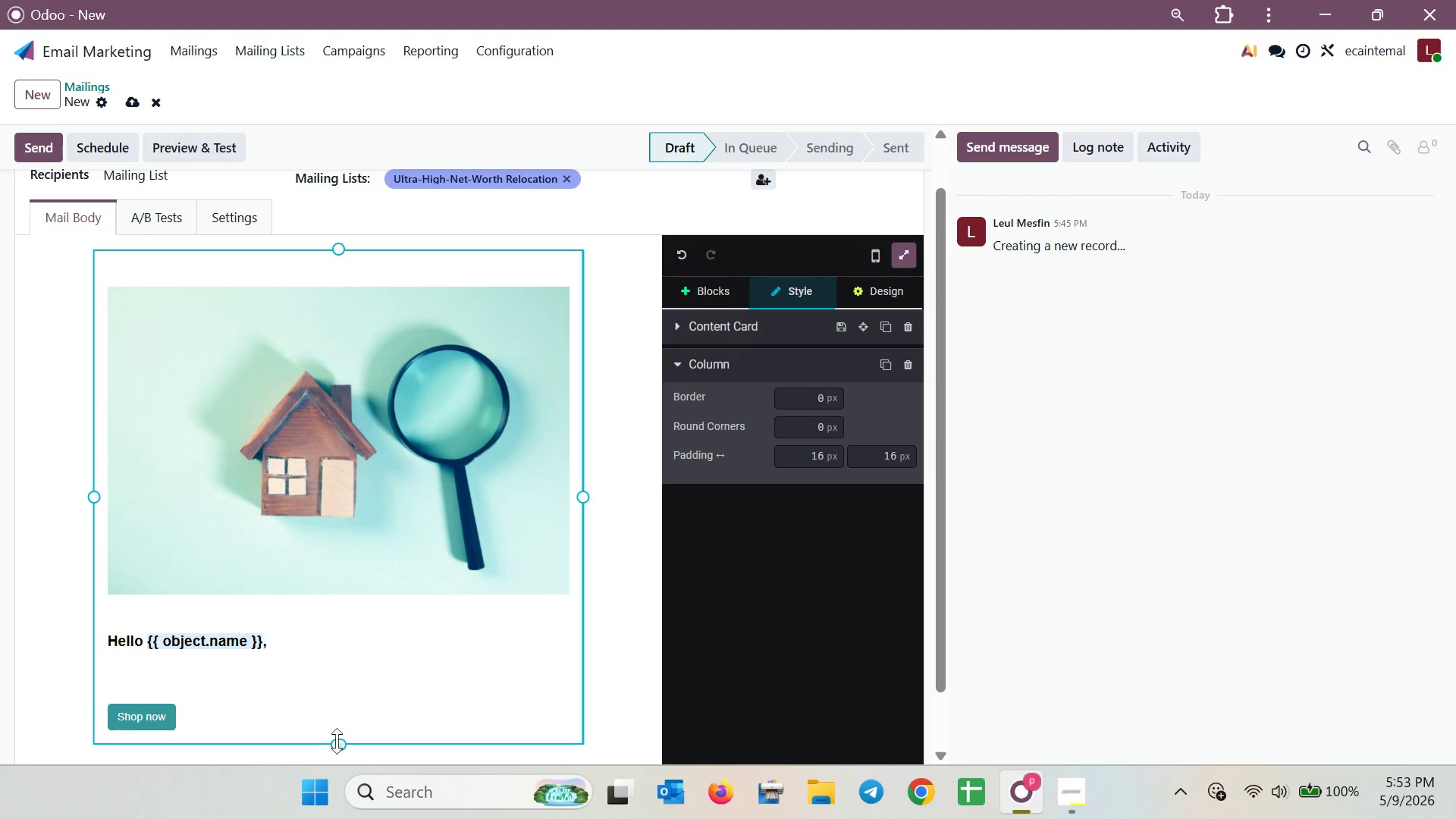 
left_click_drag(start_coordinate=[337, 746], to_coordinate=[340, 641])
 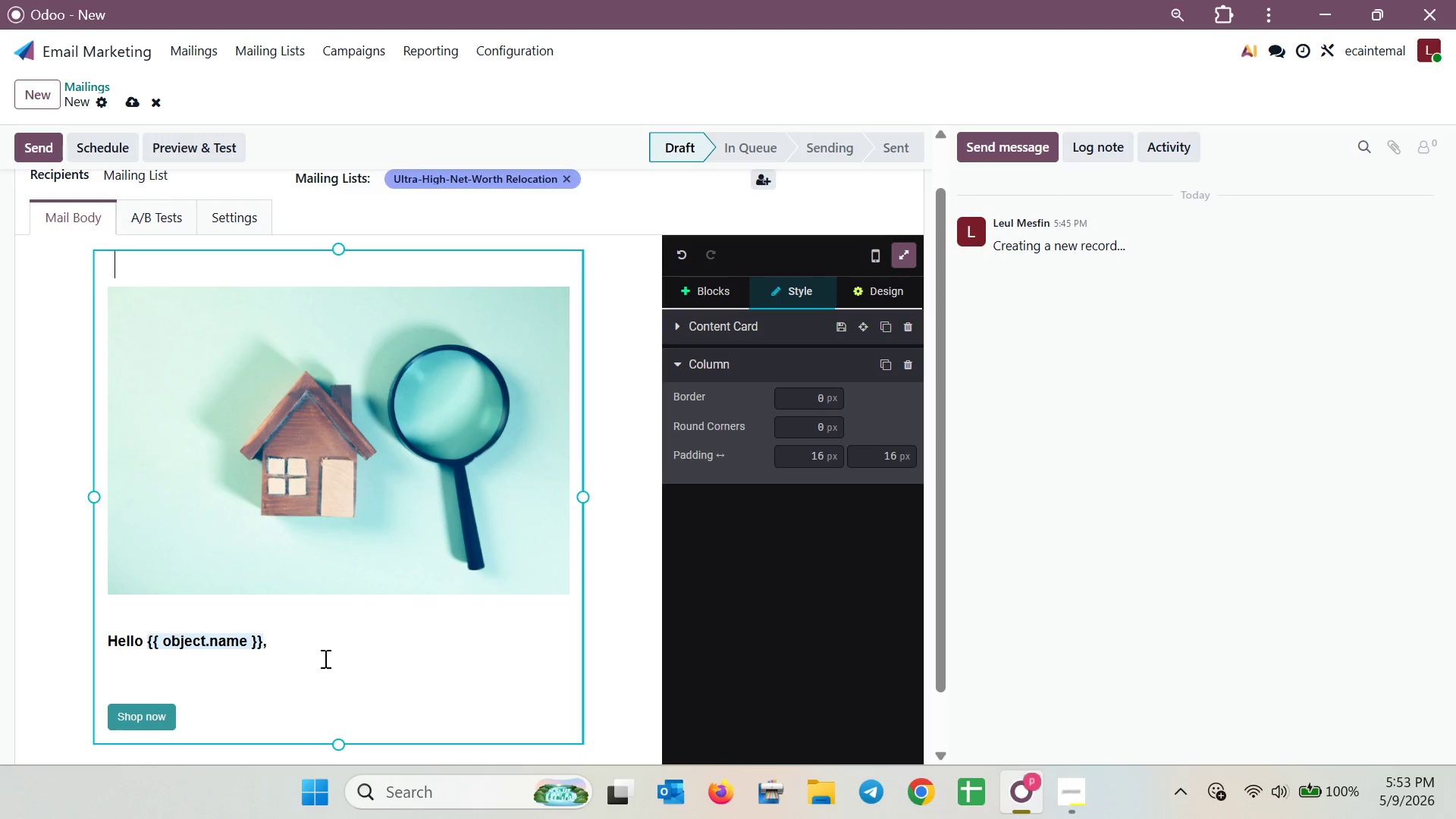 
left_click([323, 658])
 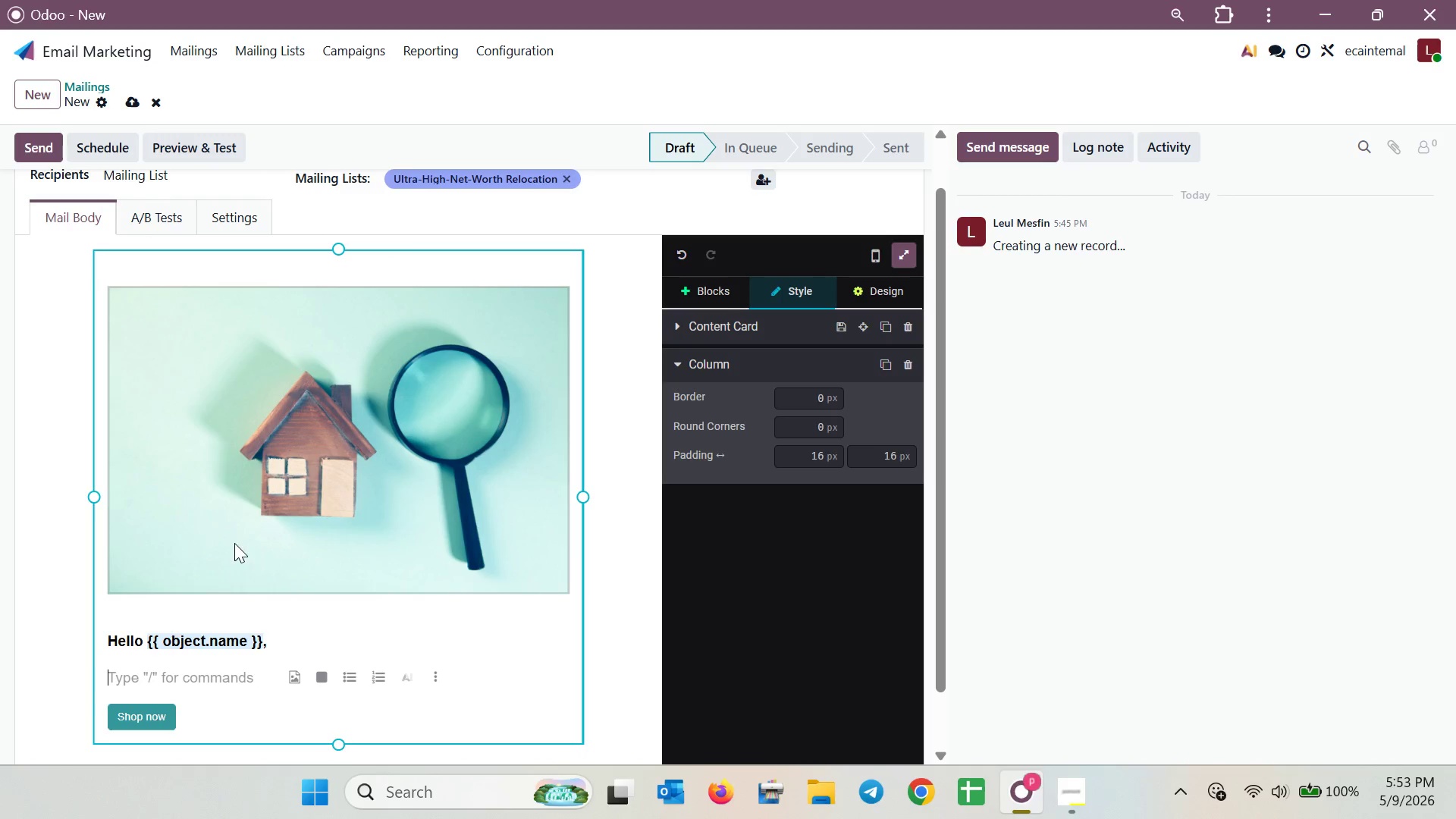 
scroll: coordinate [253, 543], scroll_direction: down, amount: 2.0
 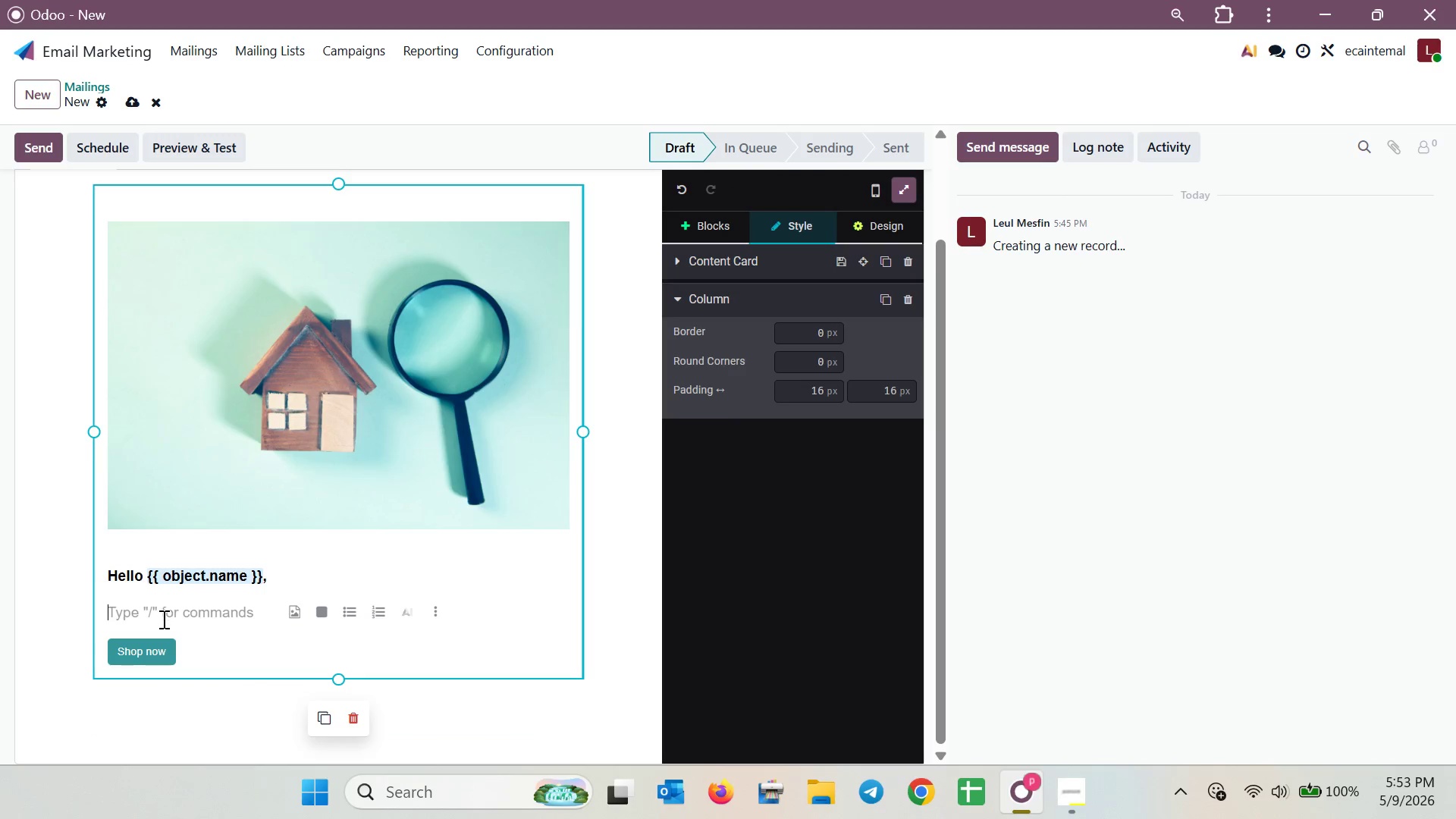 
left_click([165, 620])
 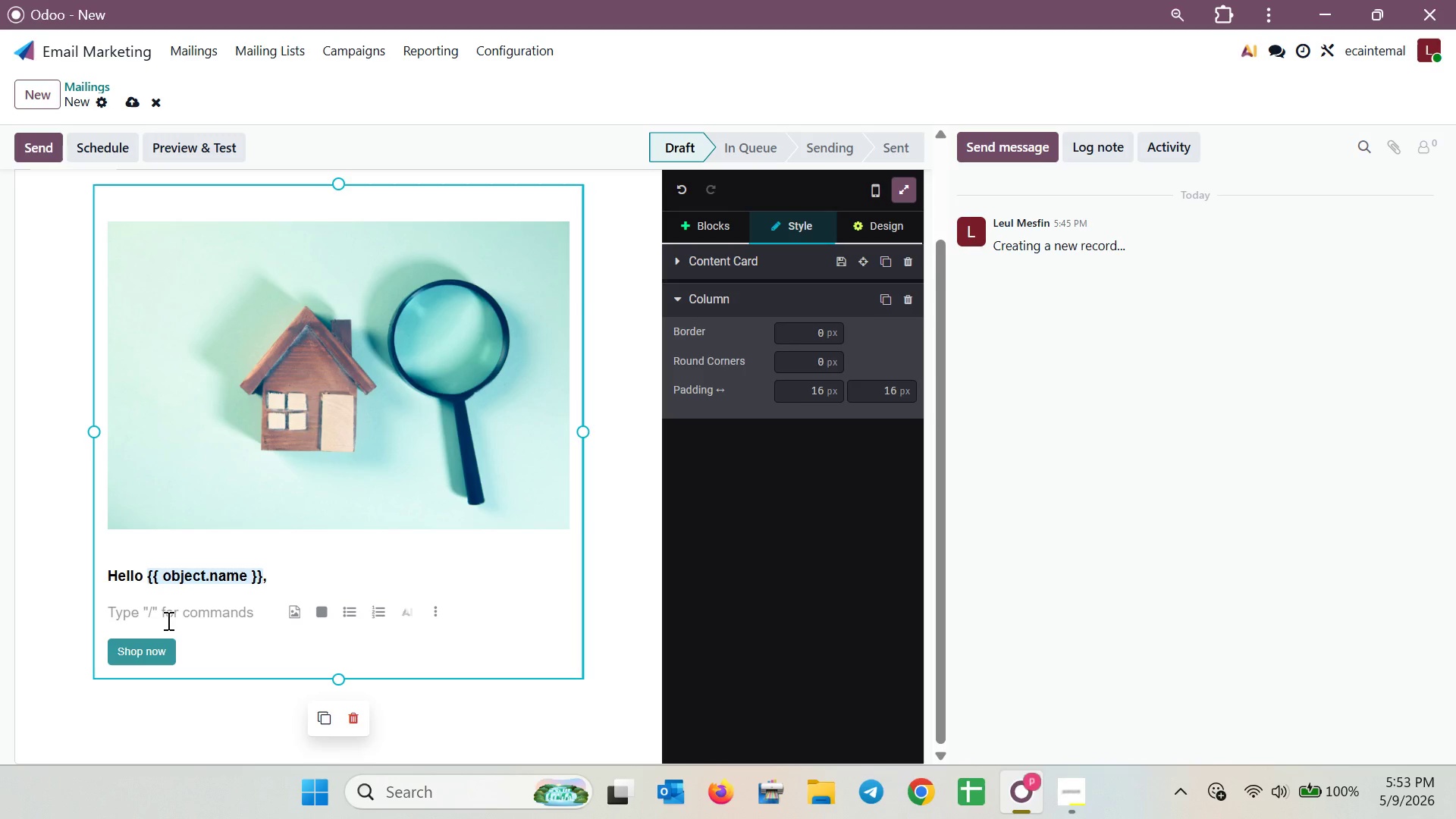 
type(Wh)
 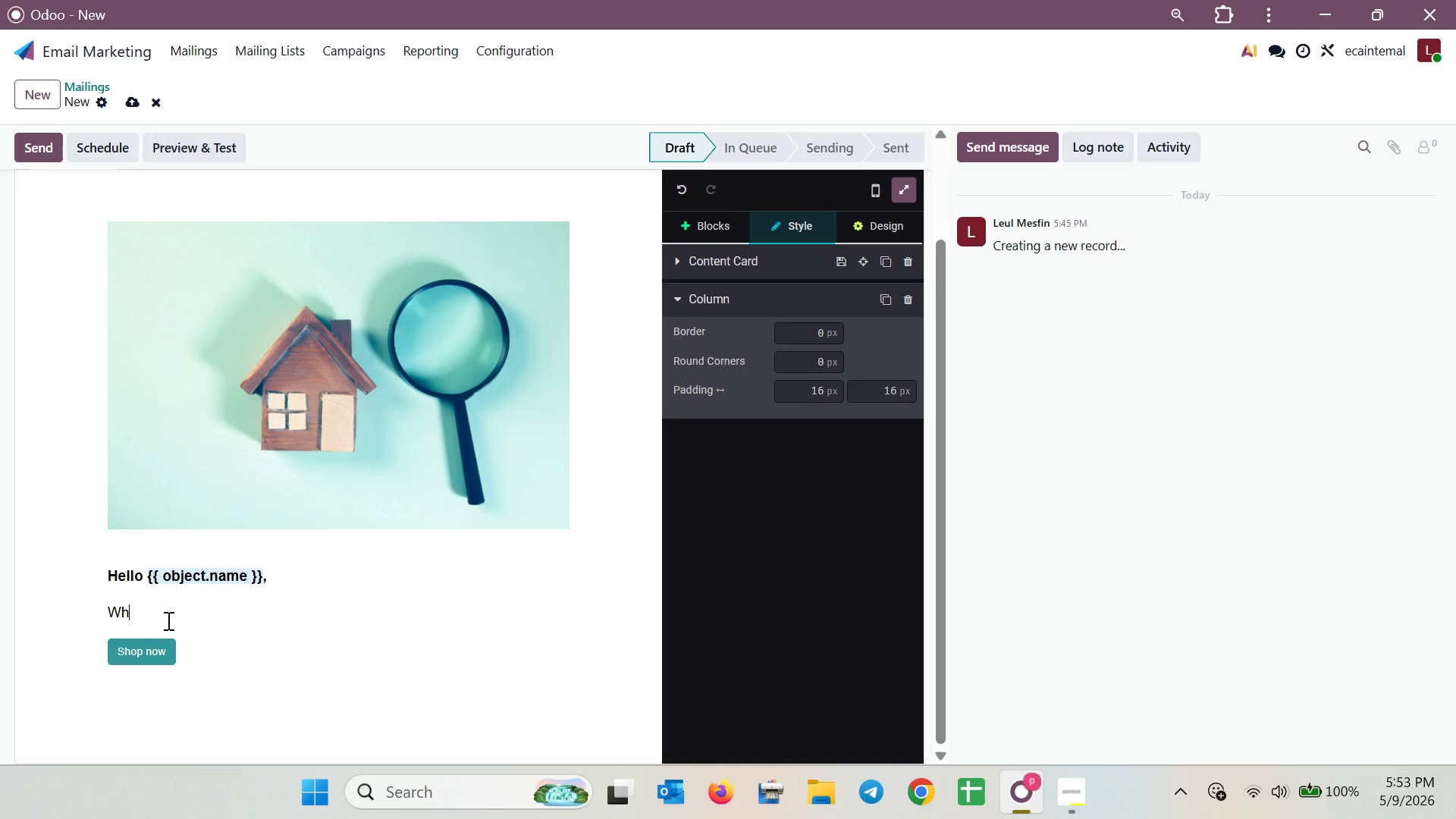 
type(en it )
 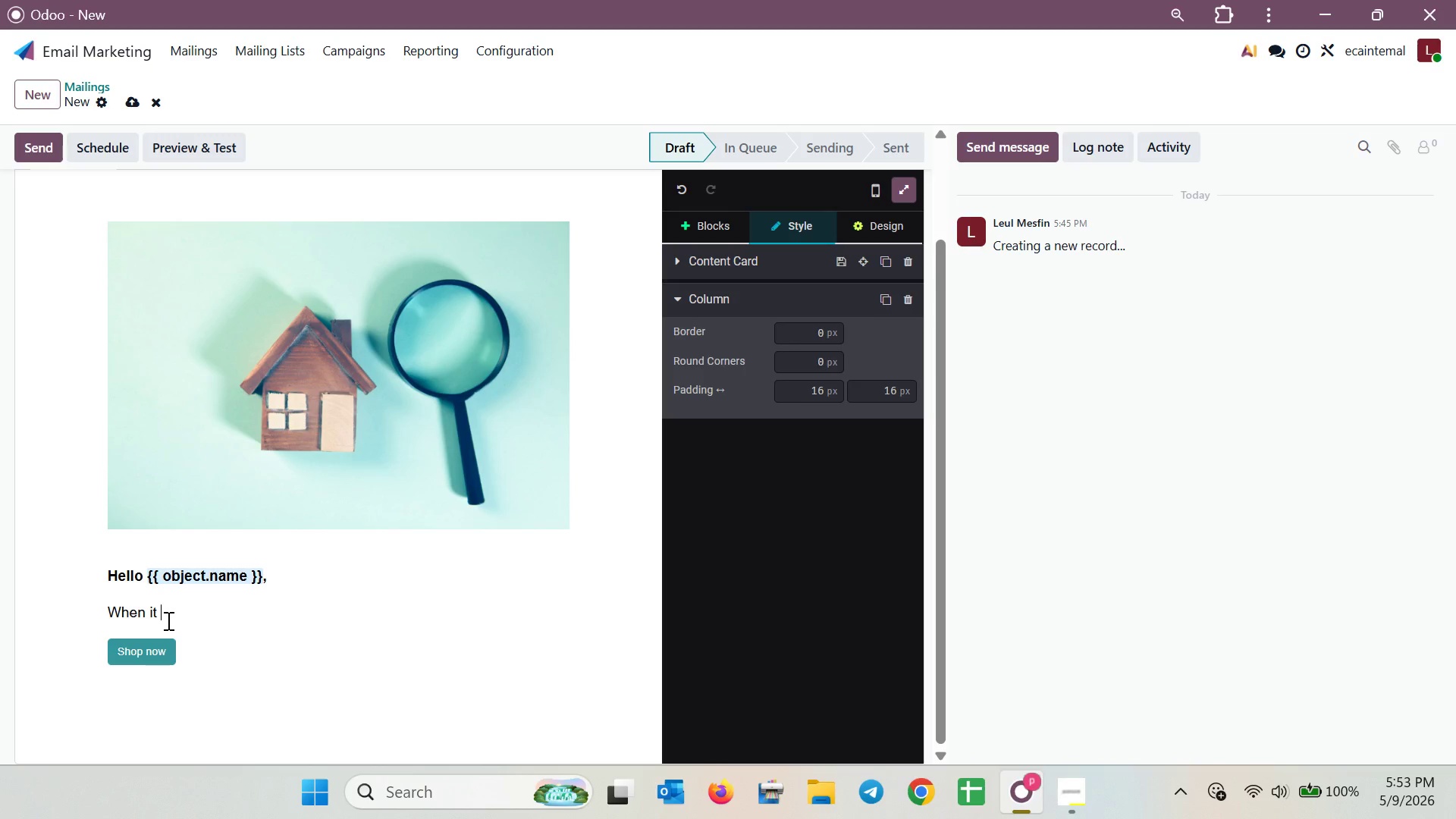 
wait(8.5)
 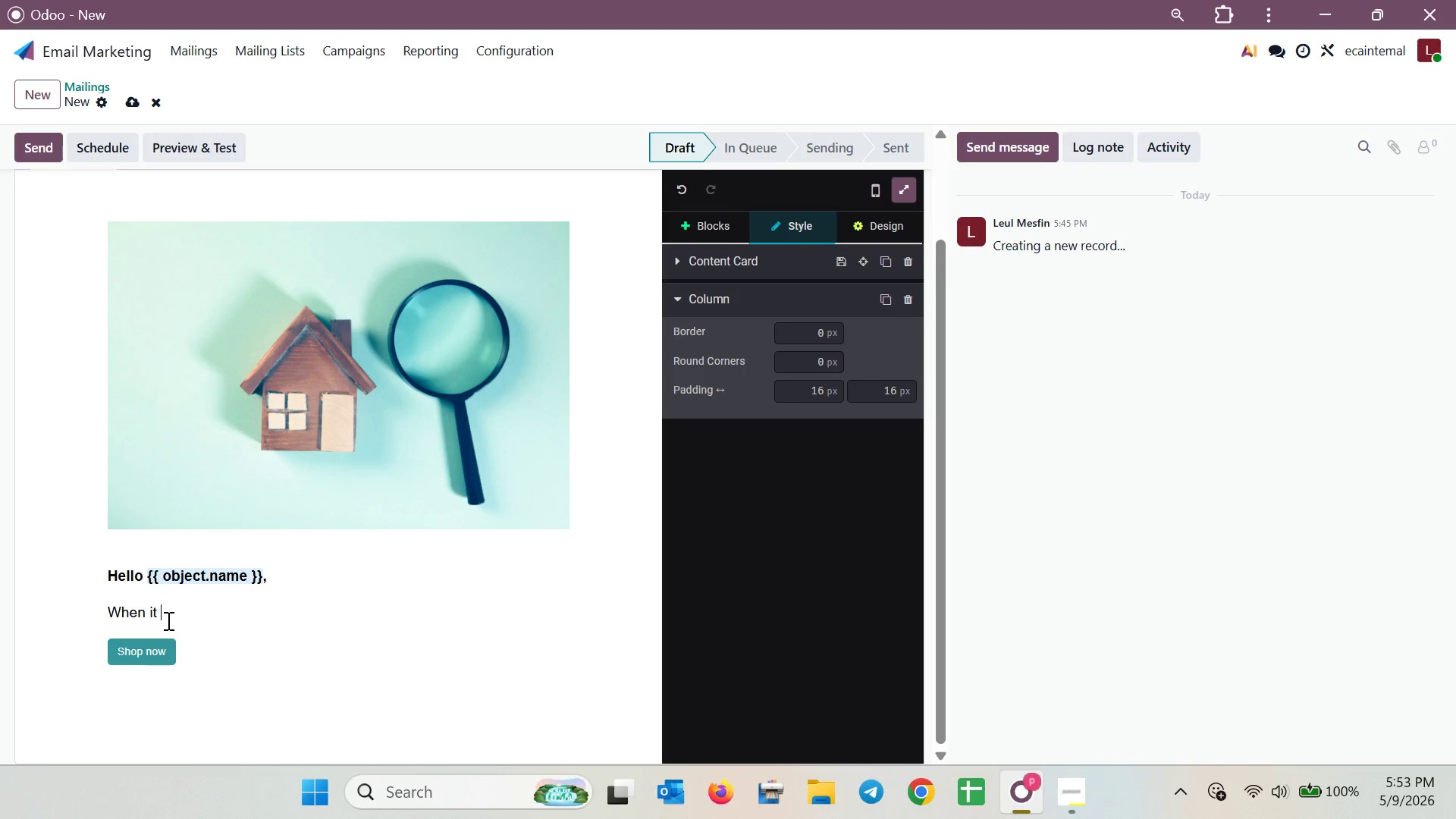 
type(com)
 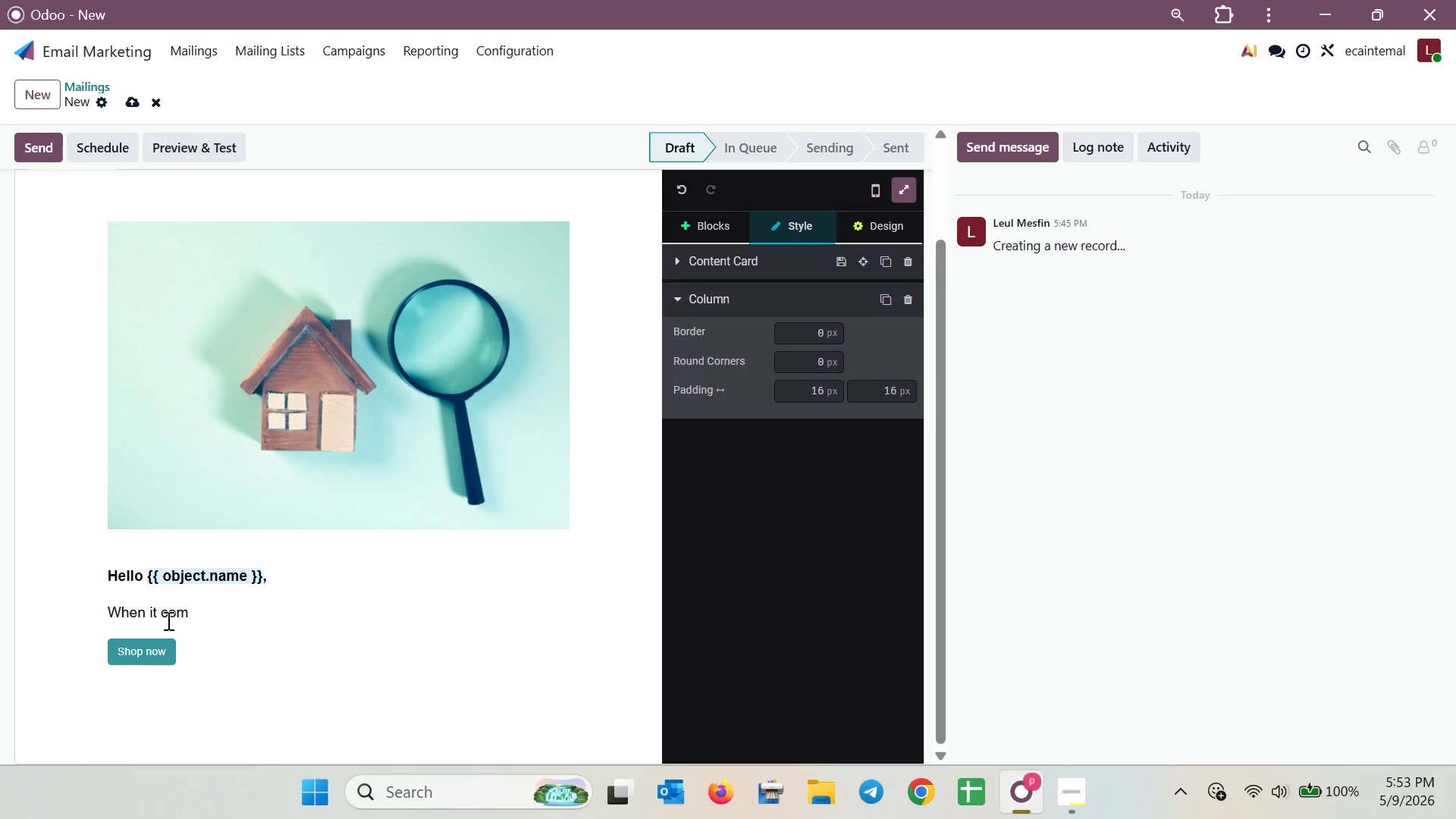 
wait(5.06)
 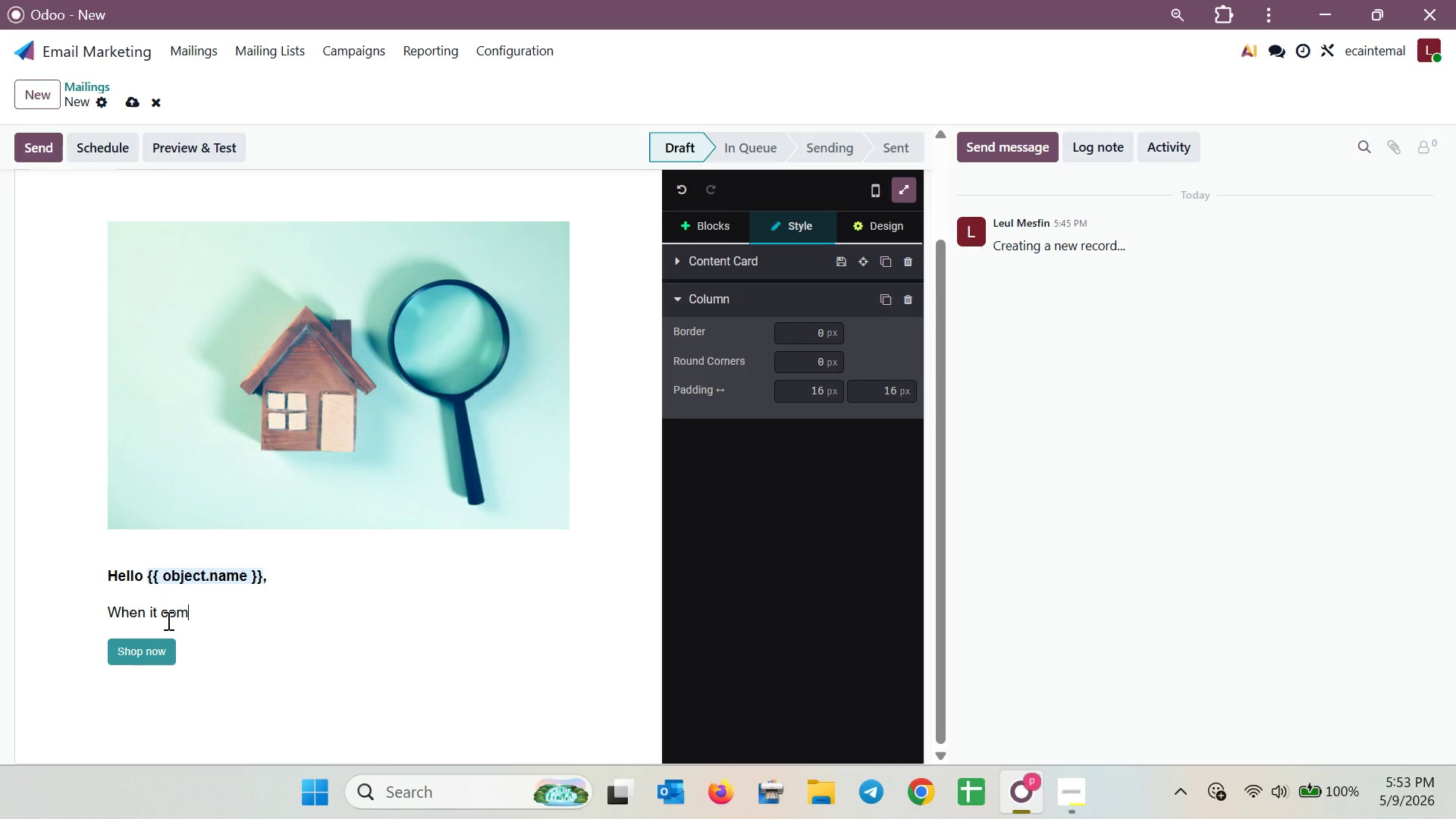 
type(es to hi)
 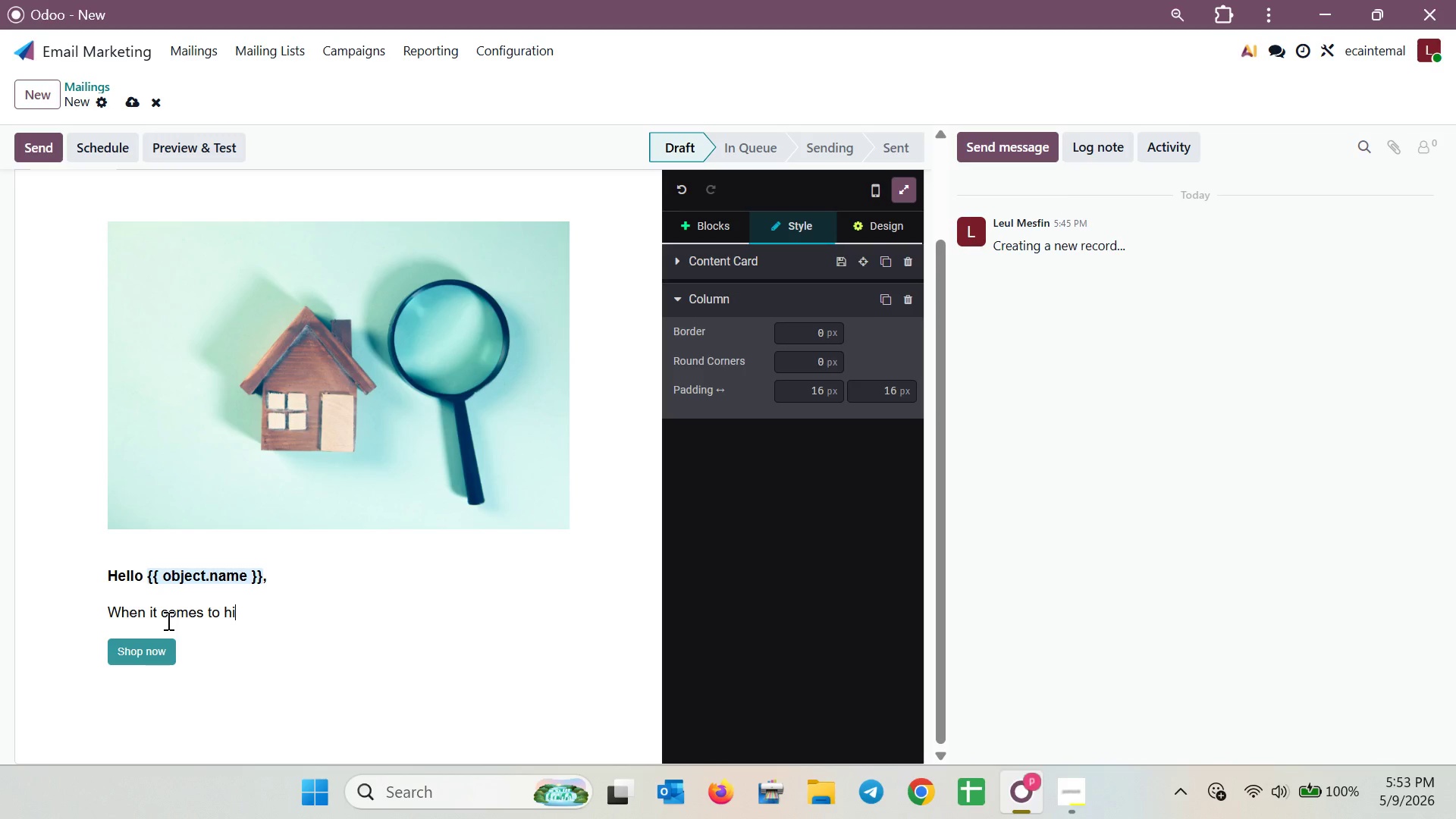 
wait(10.22)
 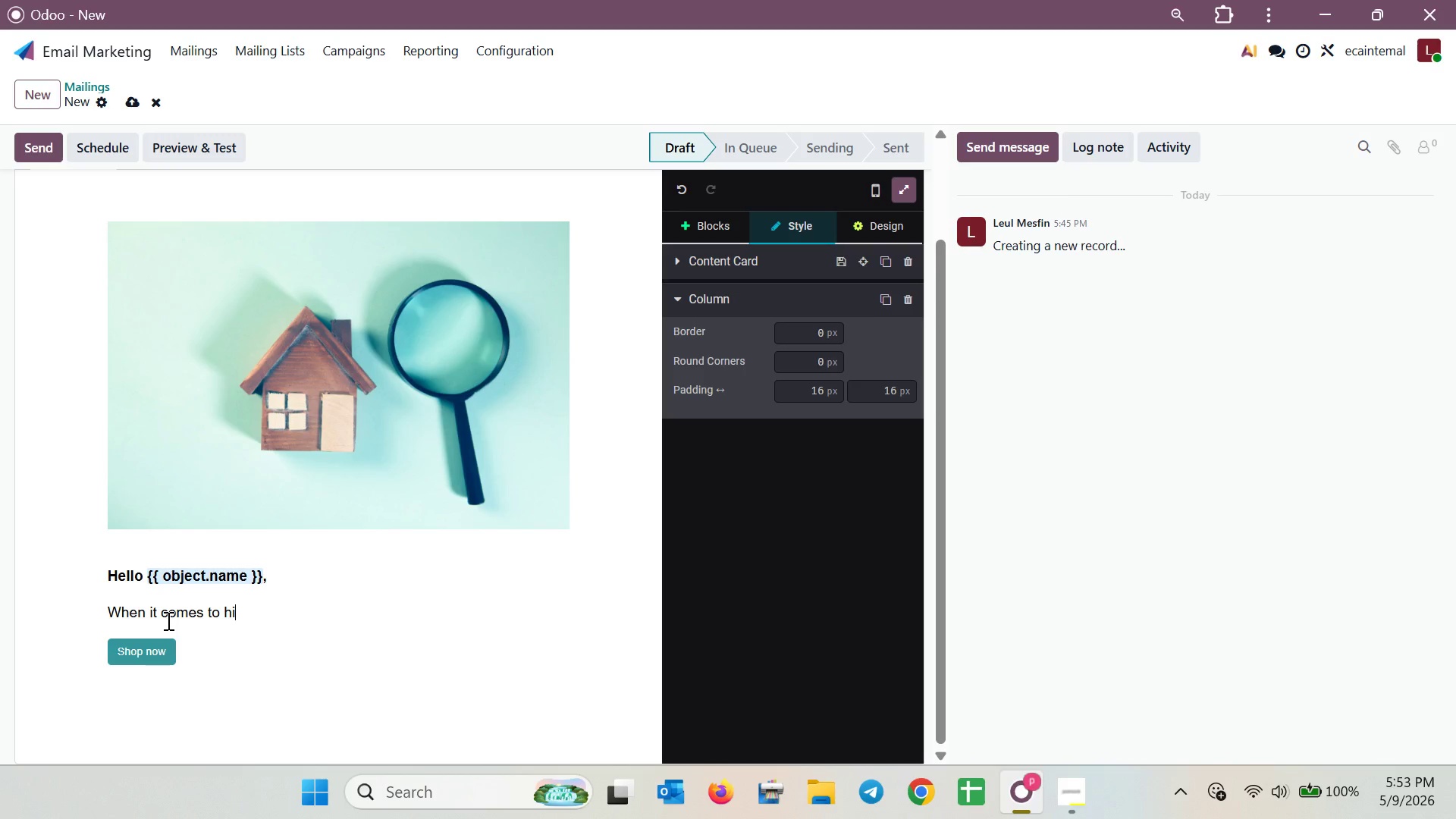 
type(gh -)
key(Backspace)
key(Backspace)
type(-end )
 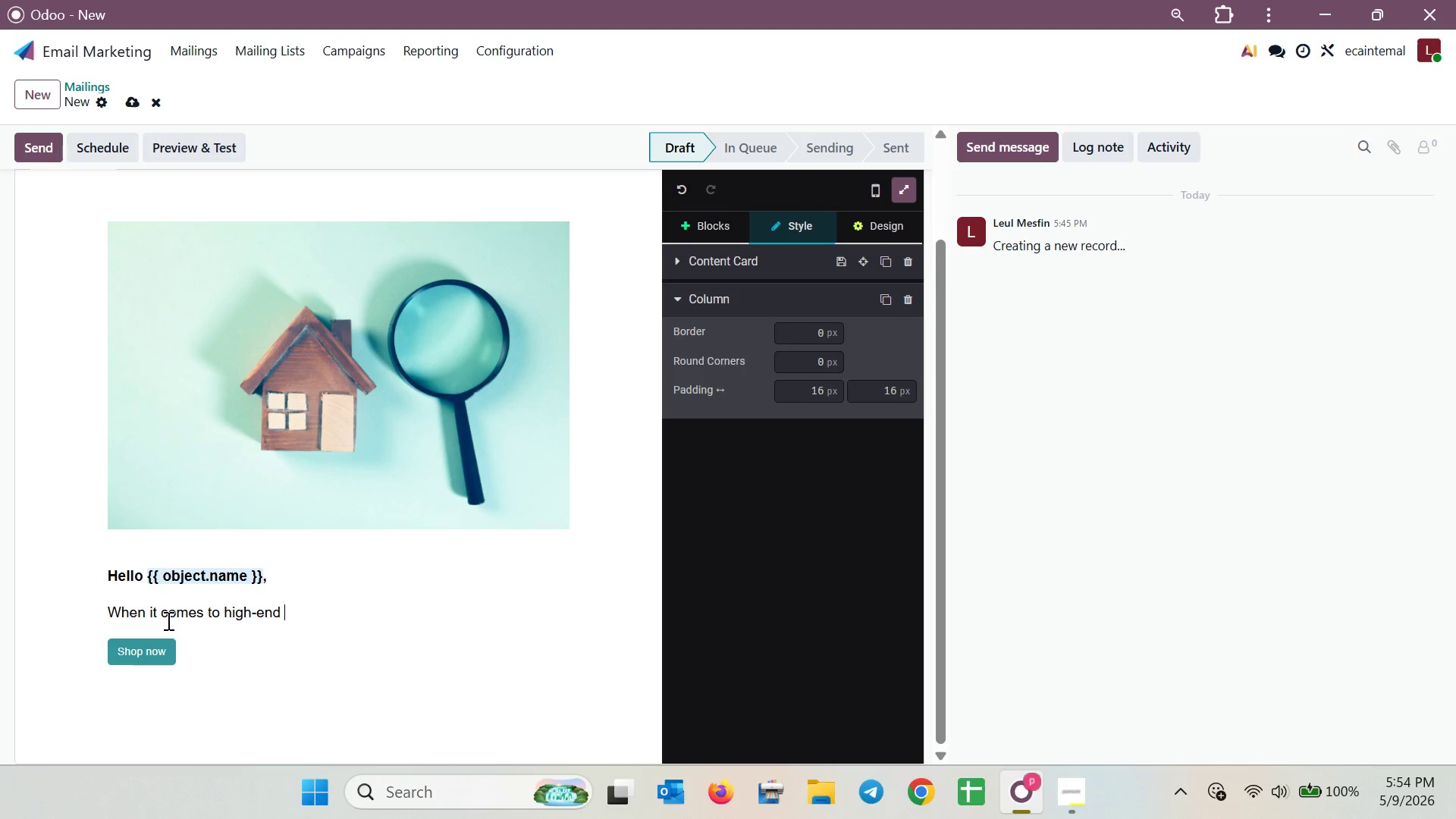 
wait(16.8)
 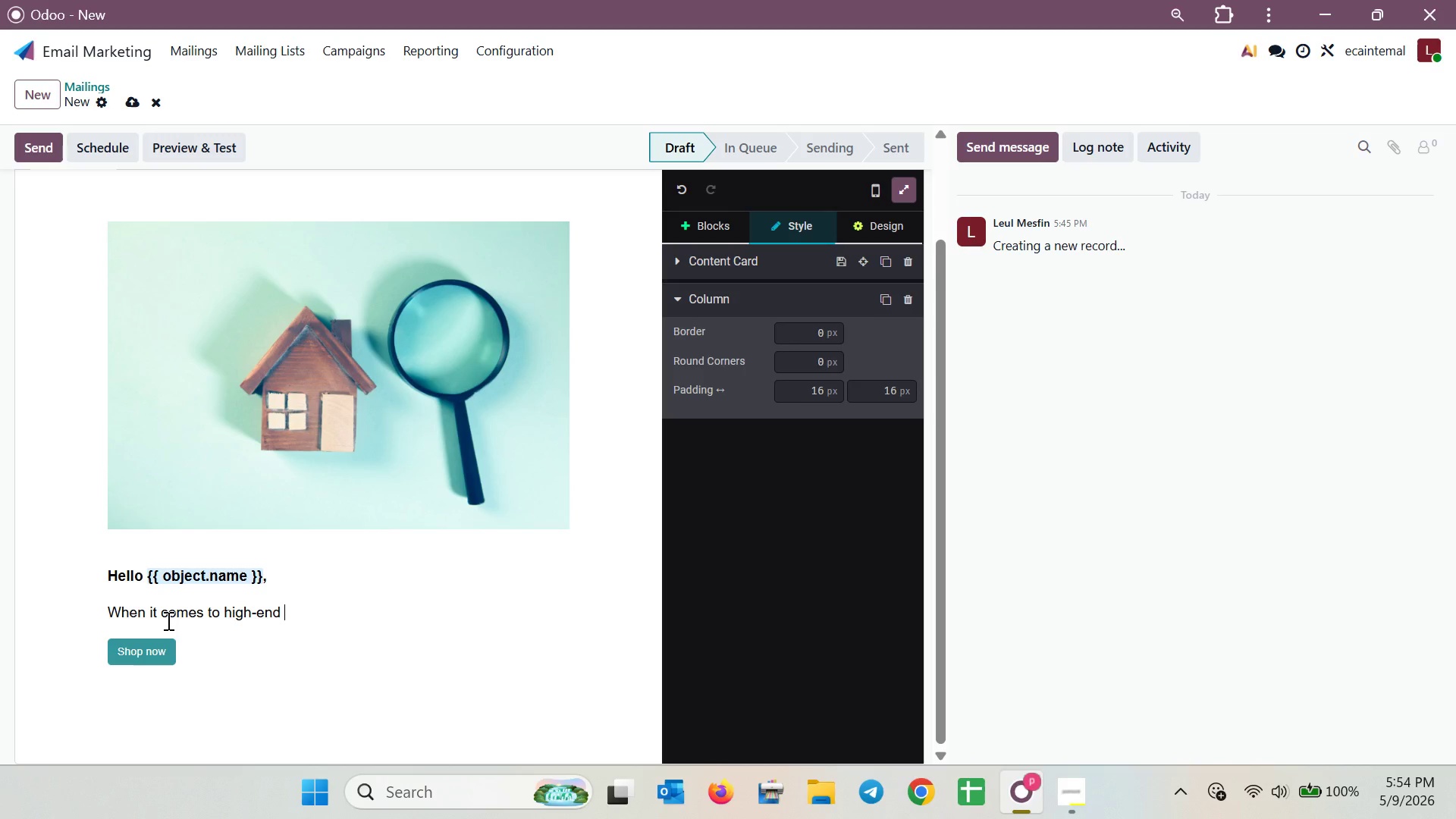 
type(relocation, the )
 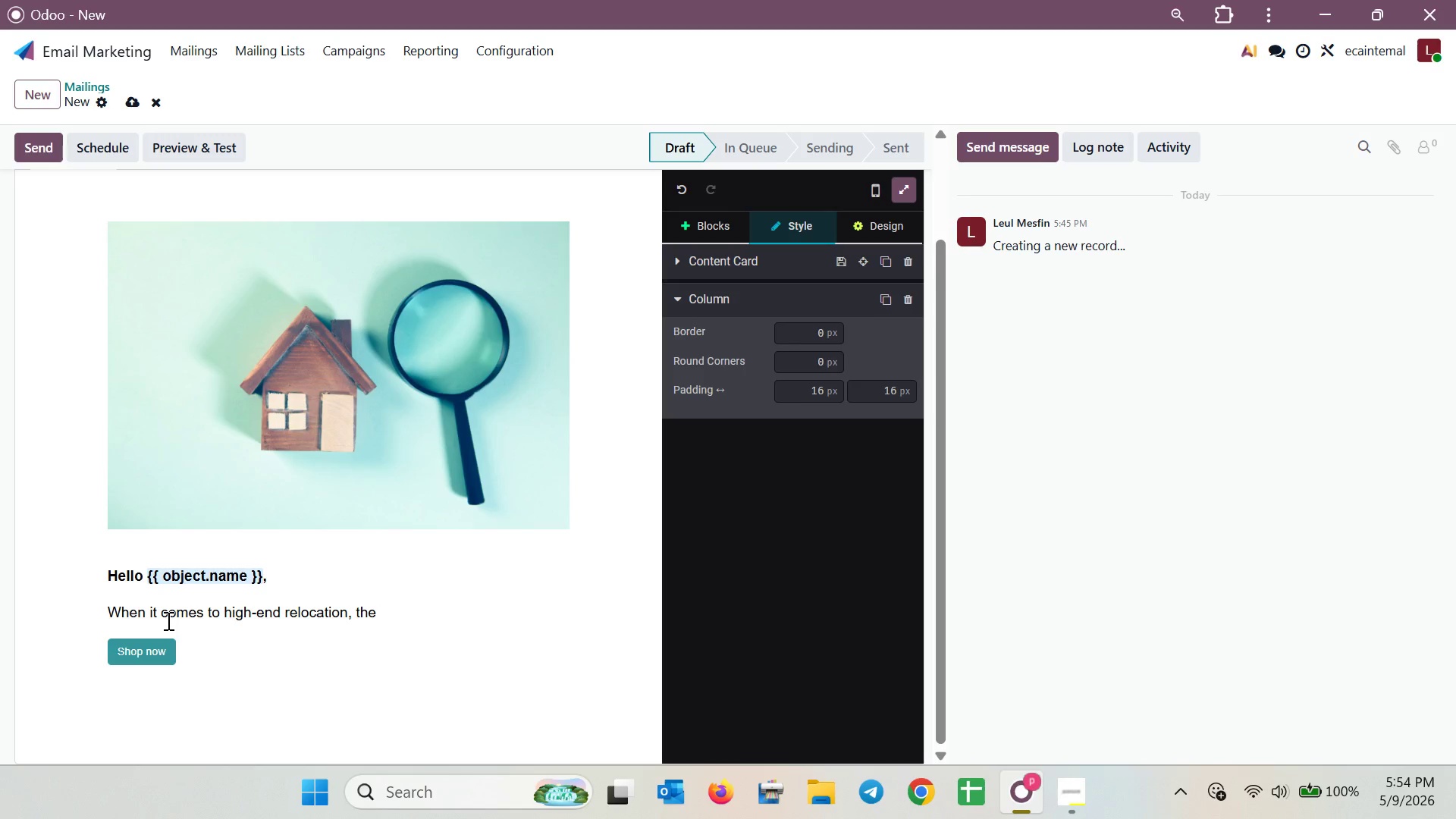 
type(archite)
 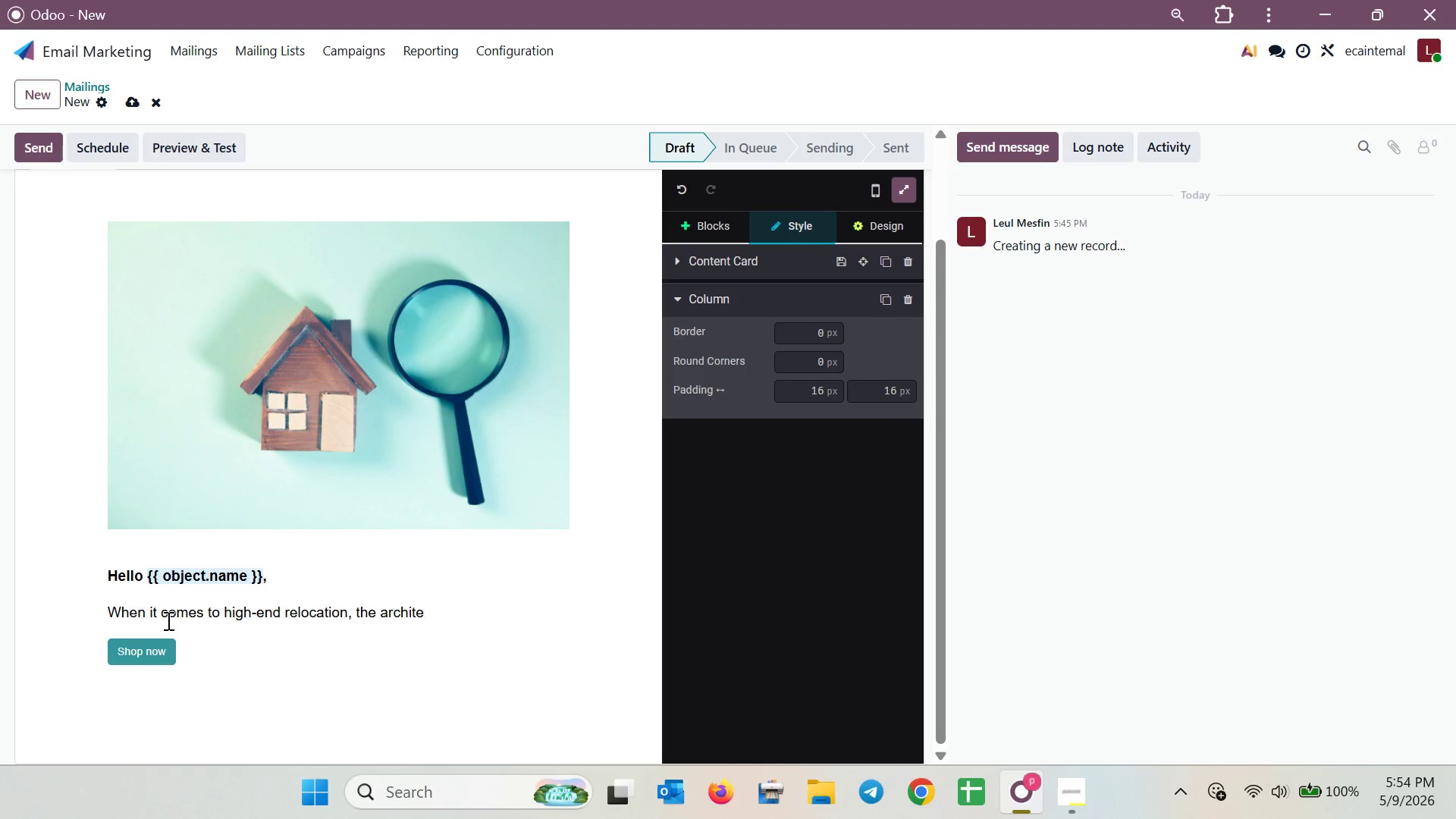 
wait(18.22)
 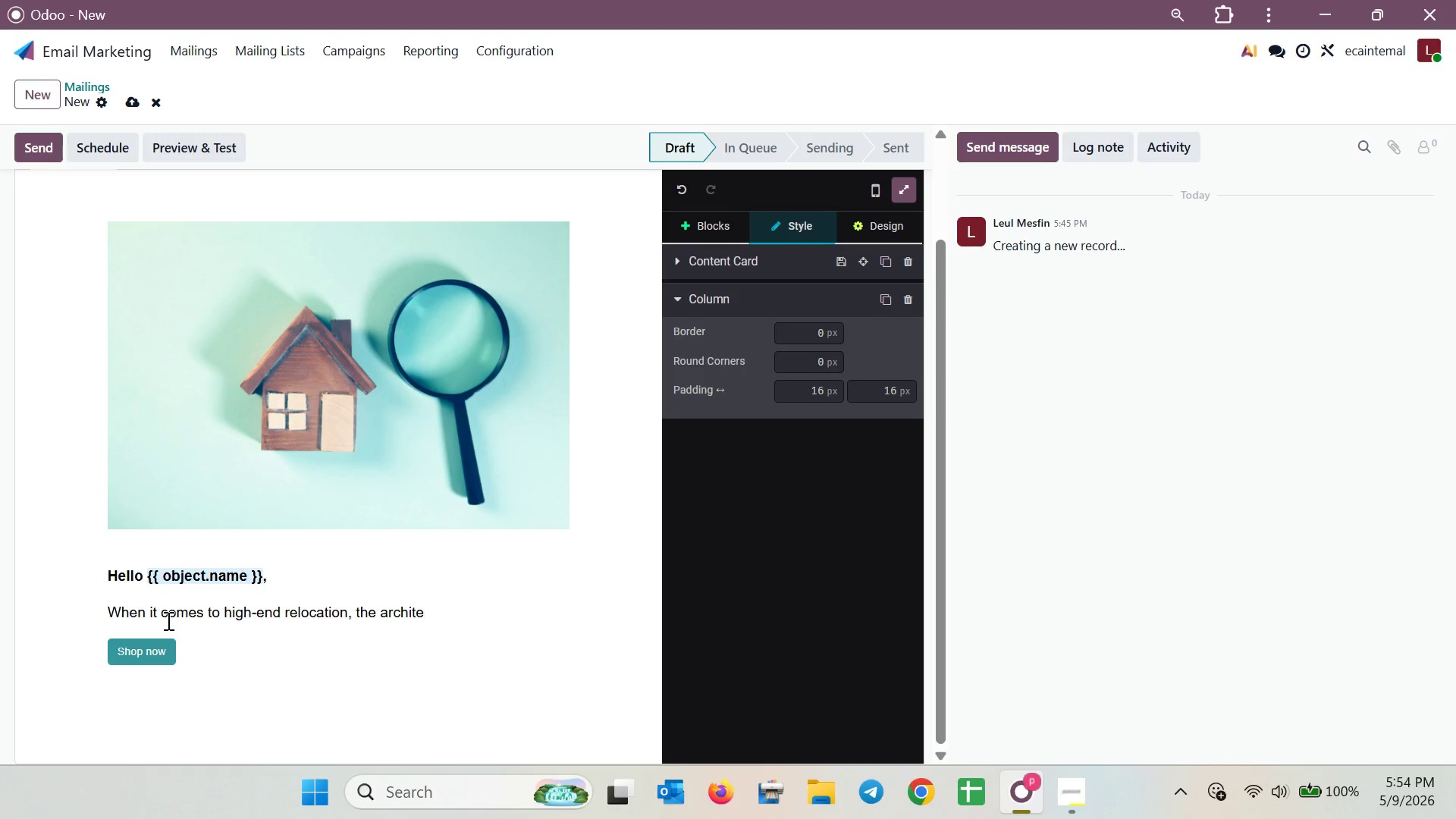 
type(ctur)
 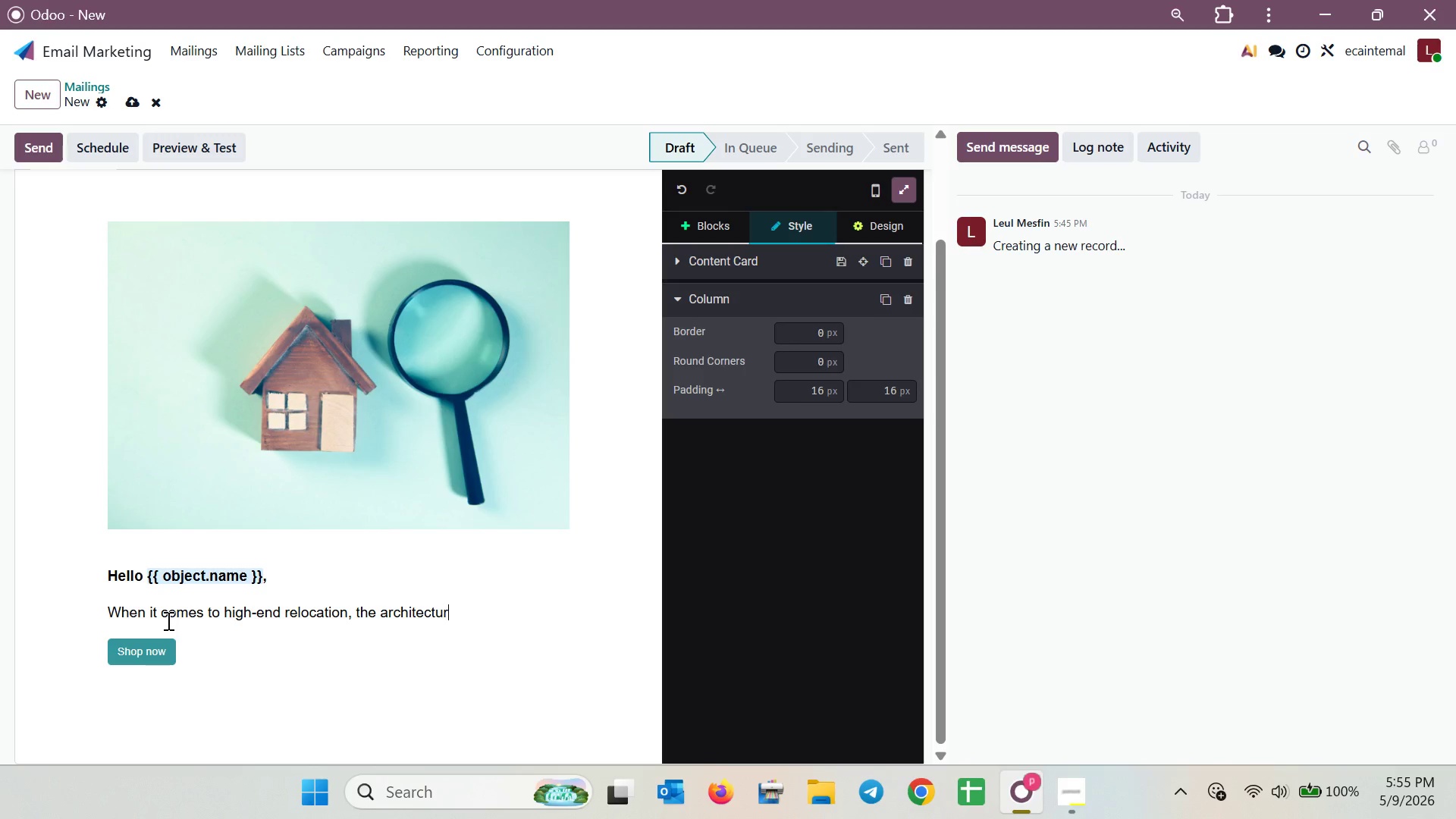 
type(al soul of a home is often the decicing factor )
key(Backspace)
key(Backspace)
key(Backspace)
key(Backspace)
key(Backspace)
key(Backspace)
key(Backspace)
key(Backspace)
key(Backspace)
key(Backspace)
 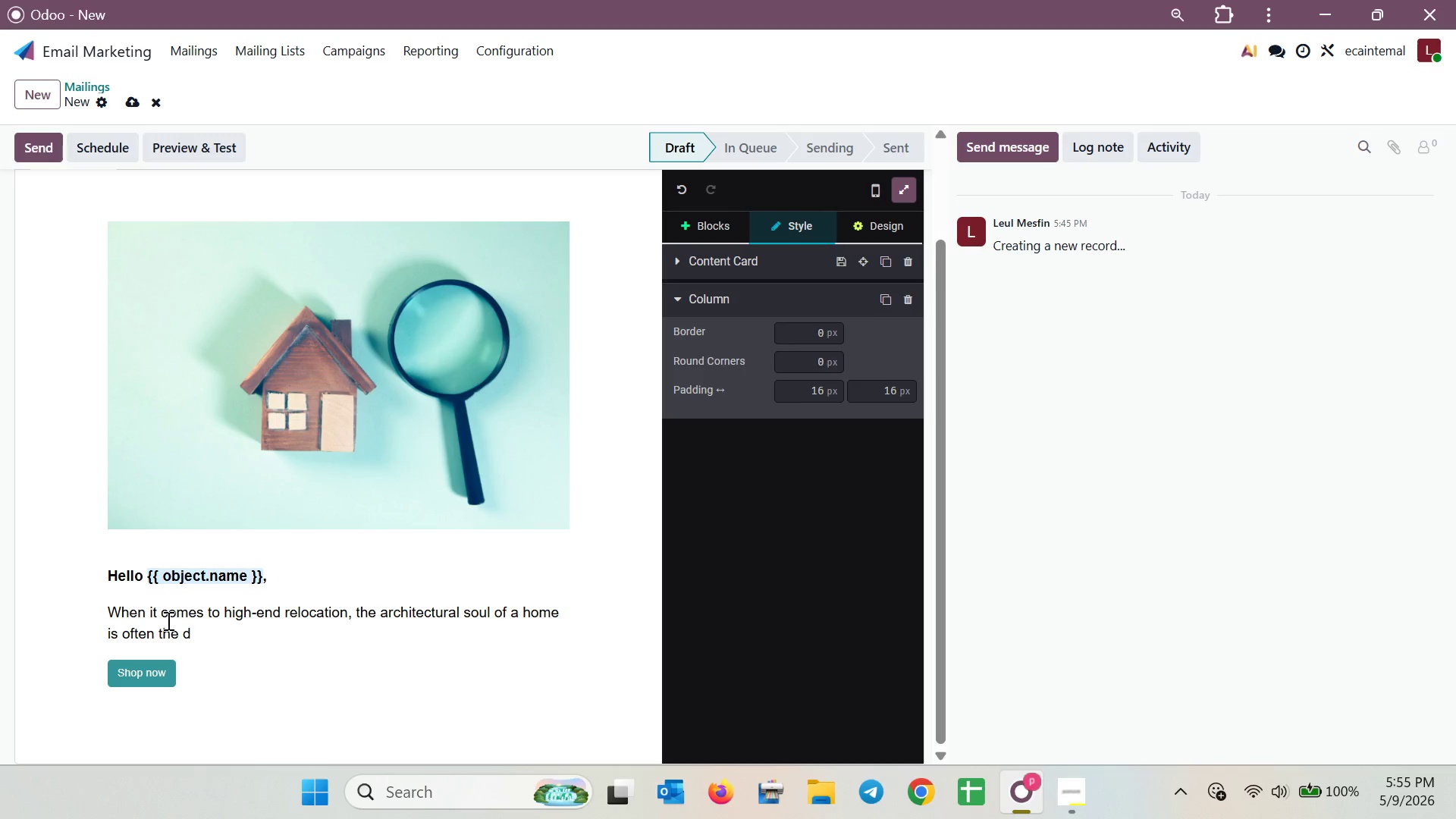 
wait(41.0)
 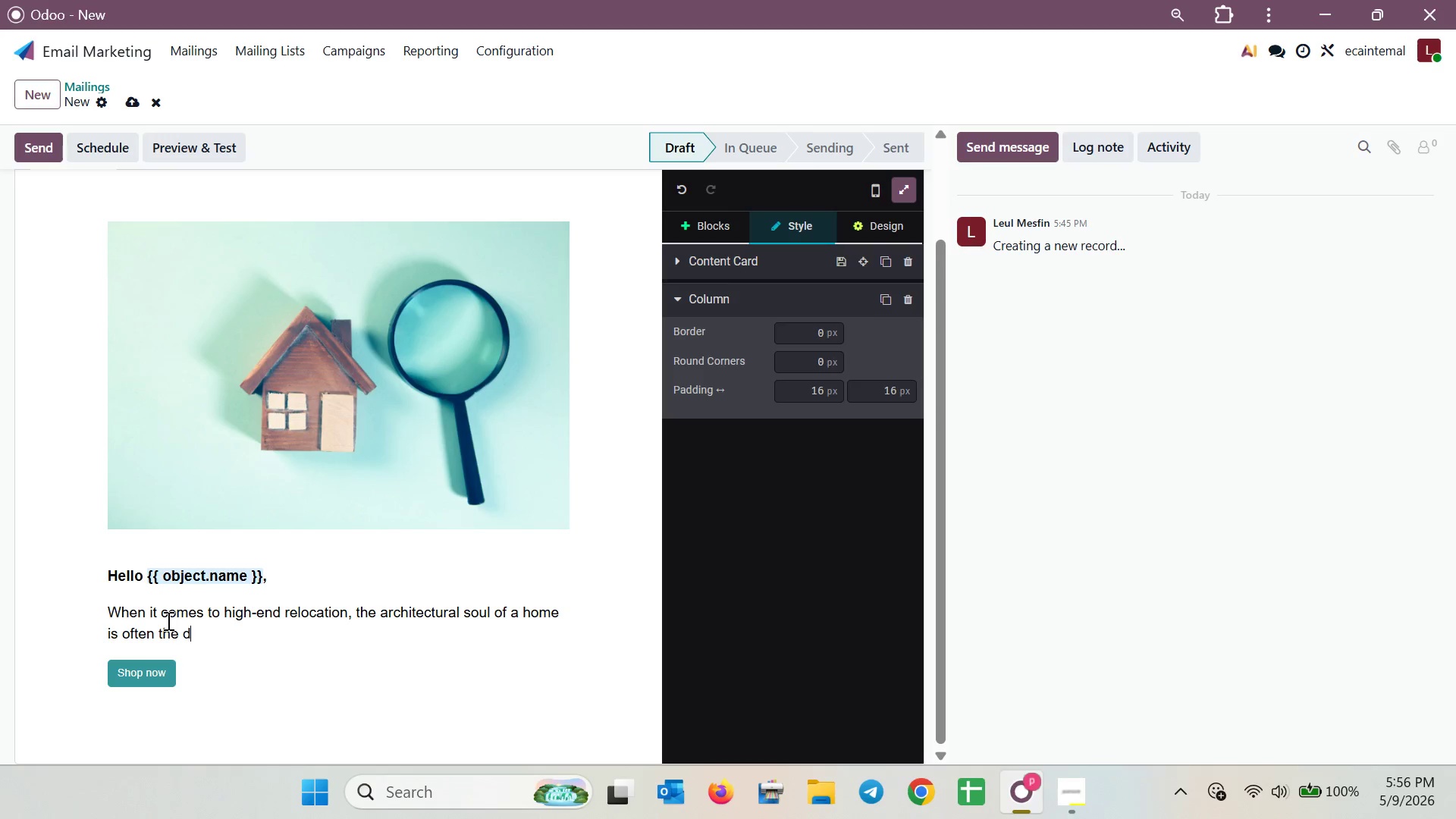 
type(ec)
 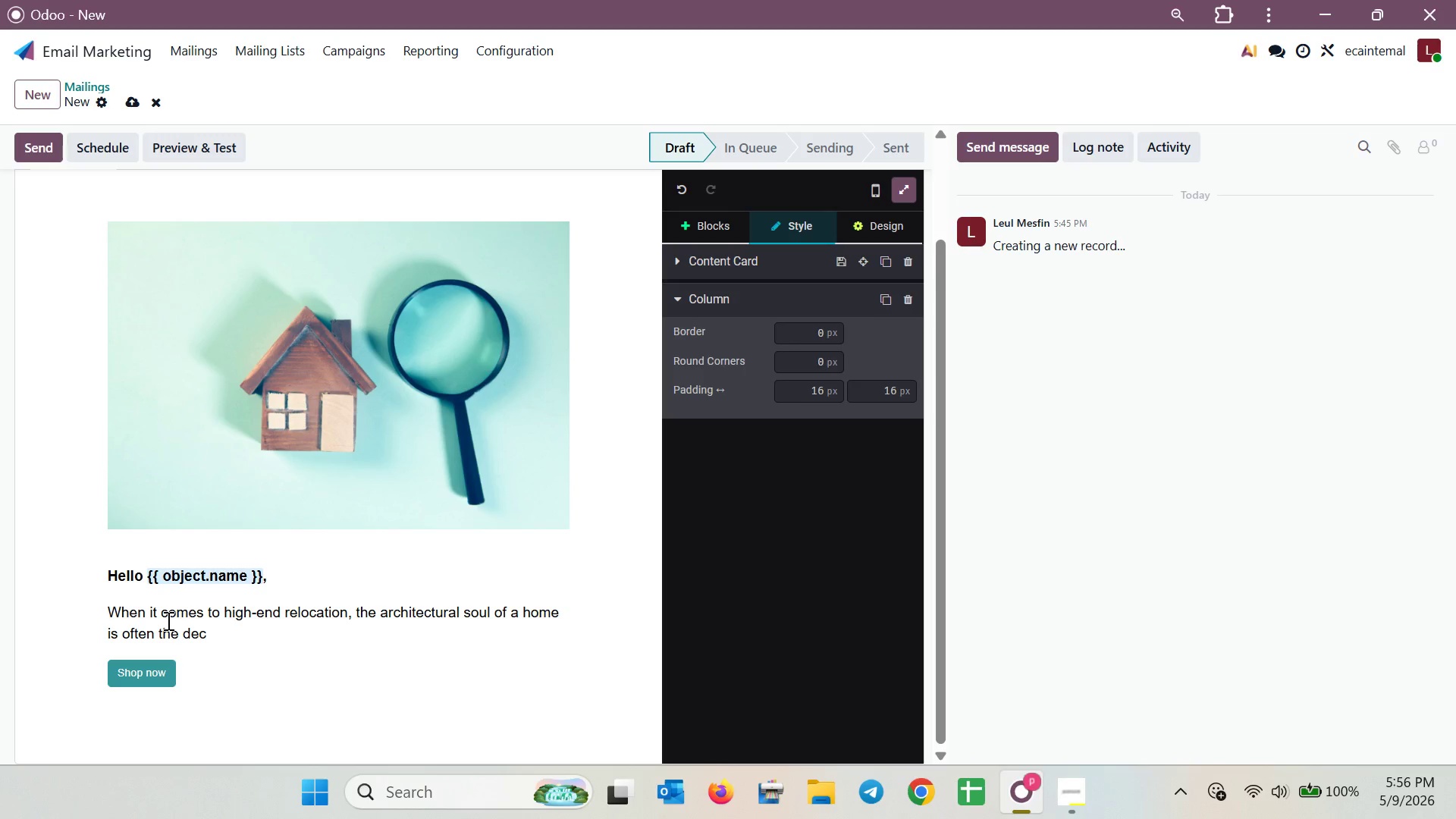 
type(iding factor )
key(Backspace)
type(. )
 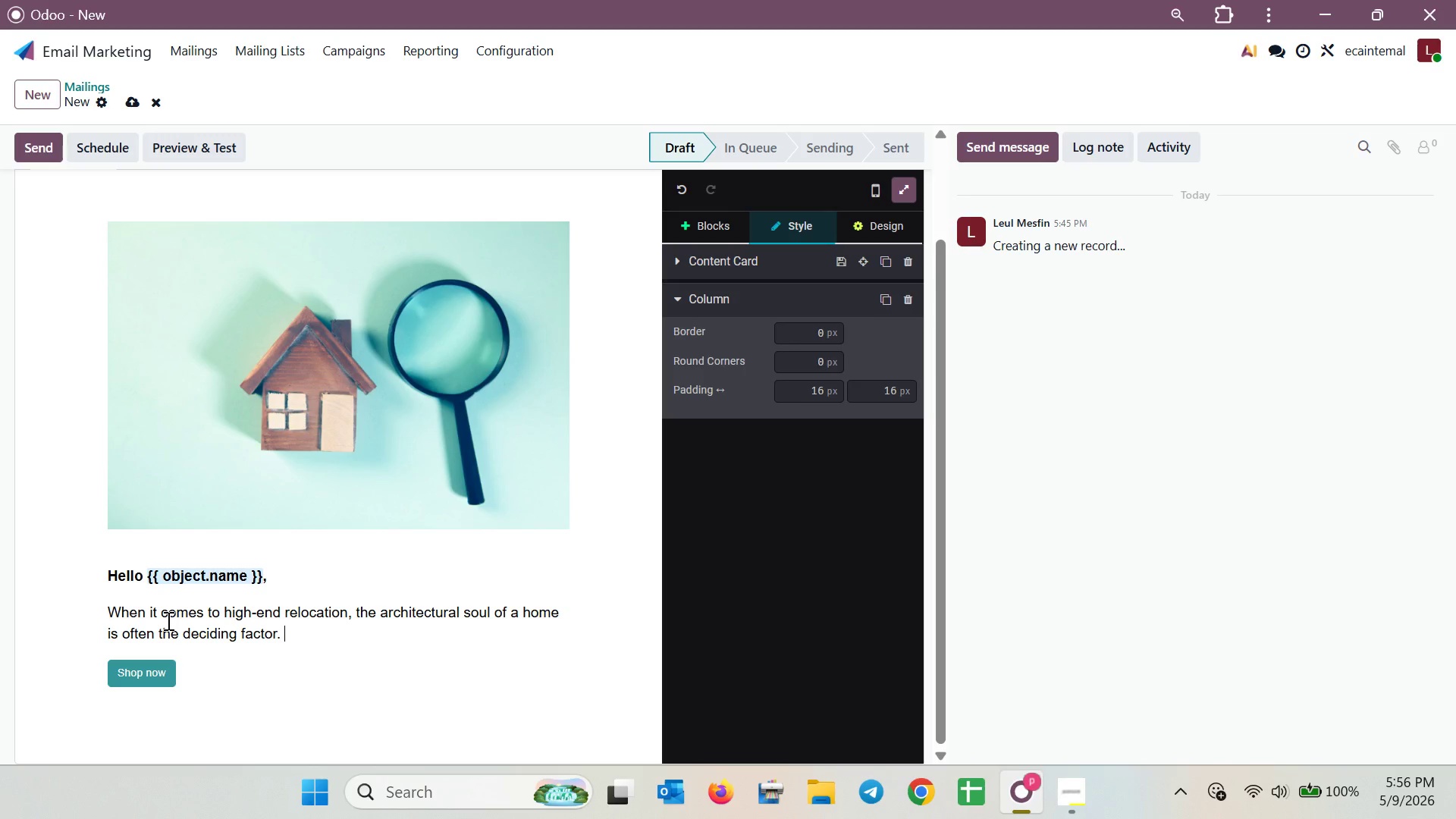 
type(Based on your )
 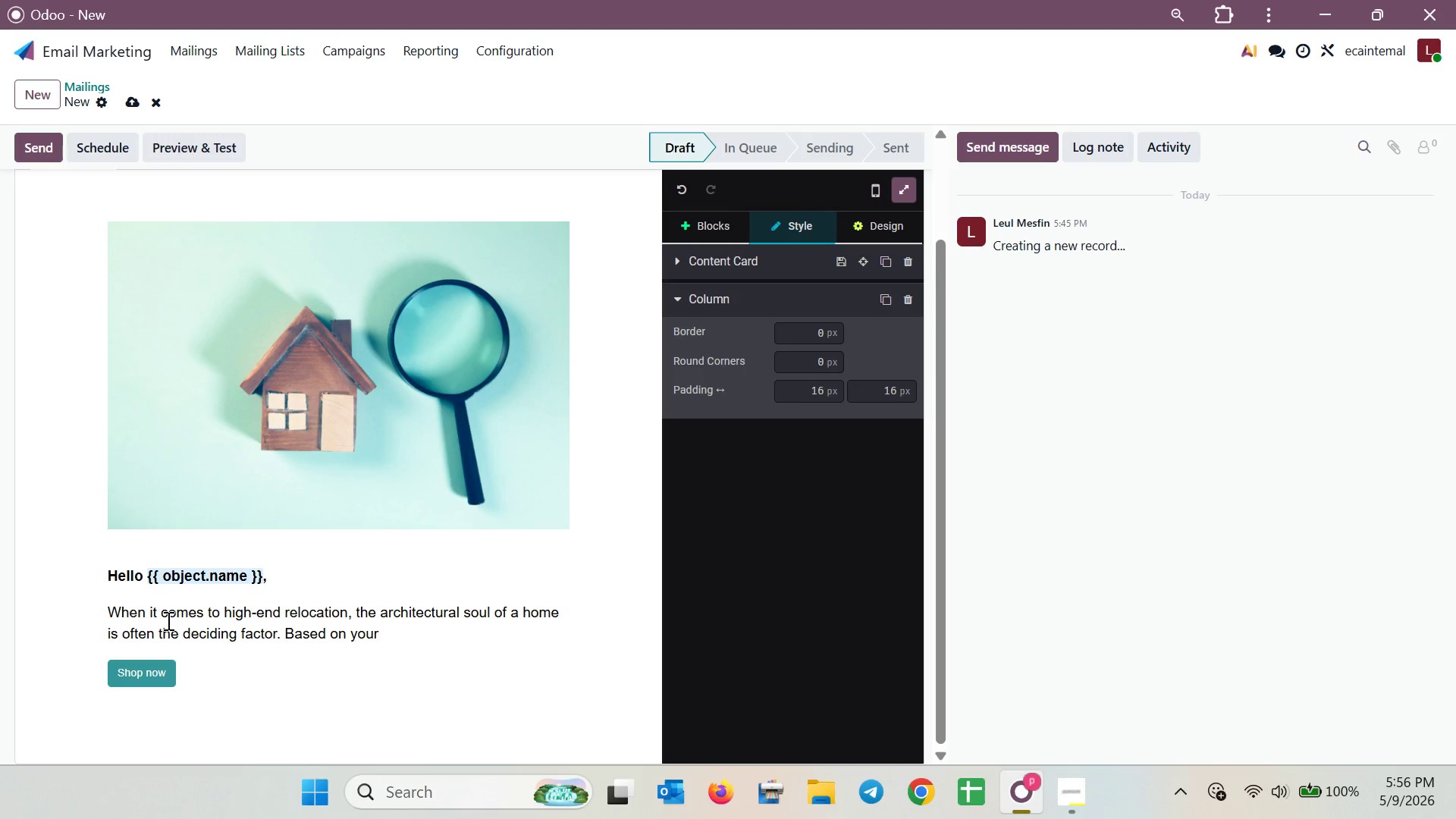 
type(specific interest o)
key(Backspace)
type(in )
 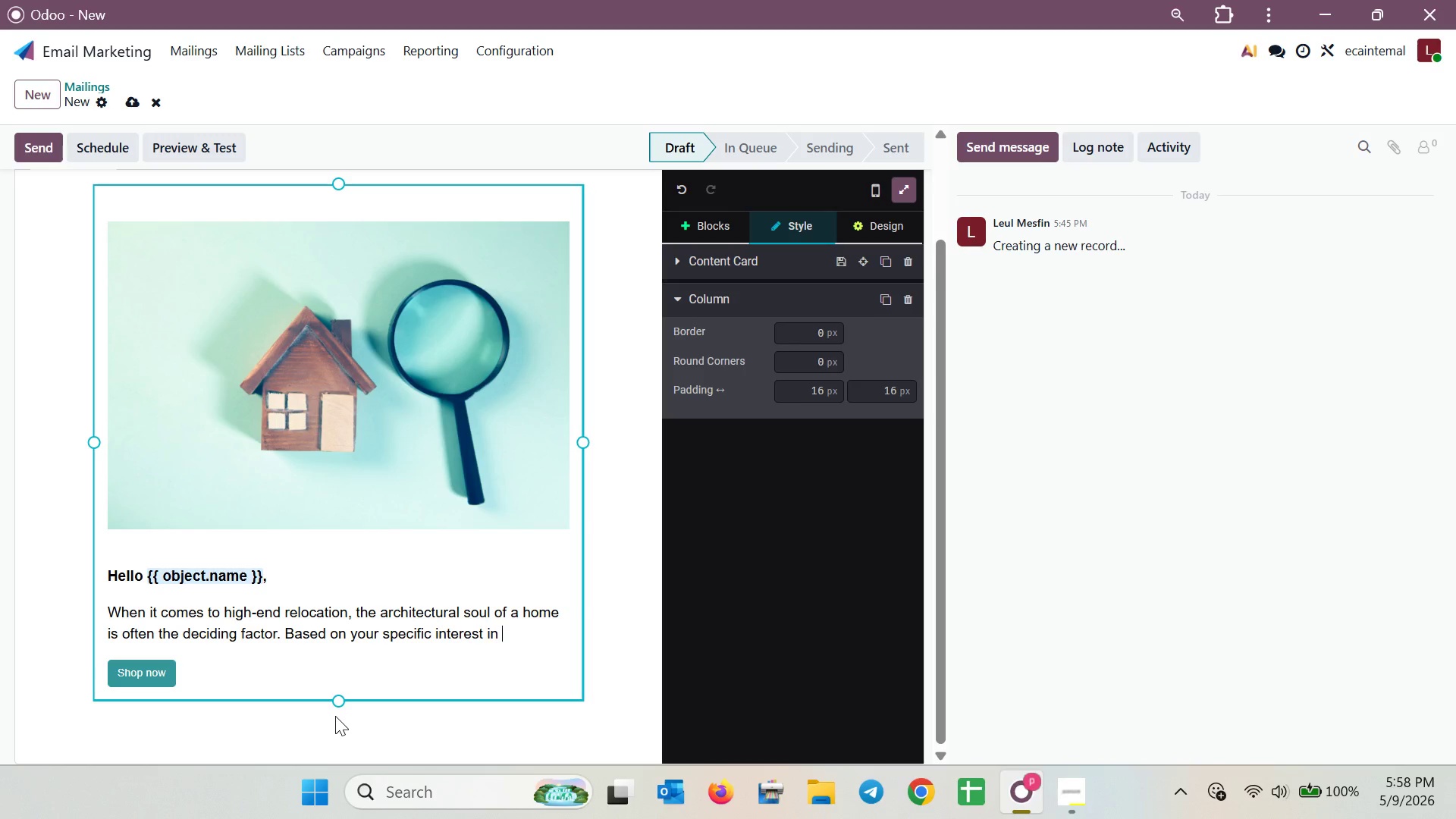 
wait(92.3)
 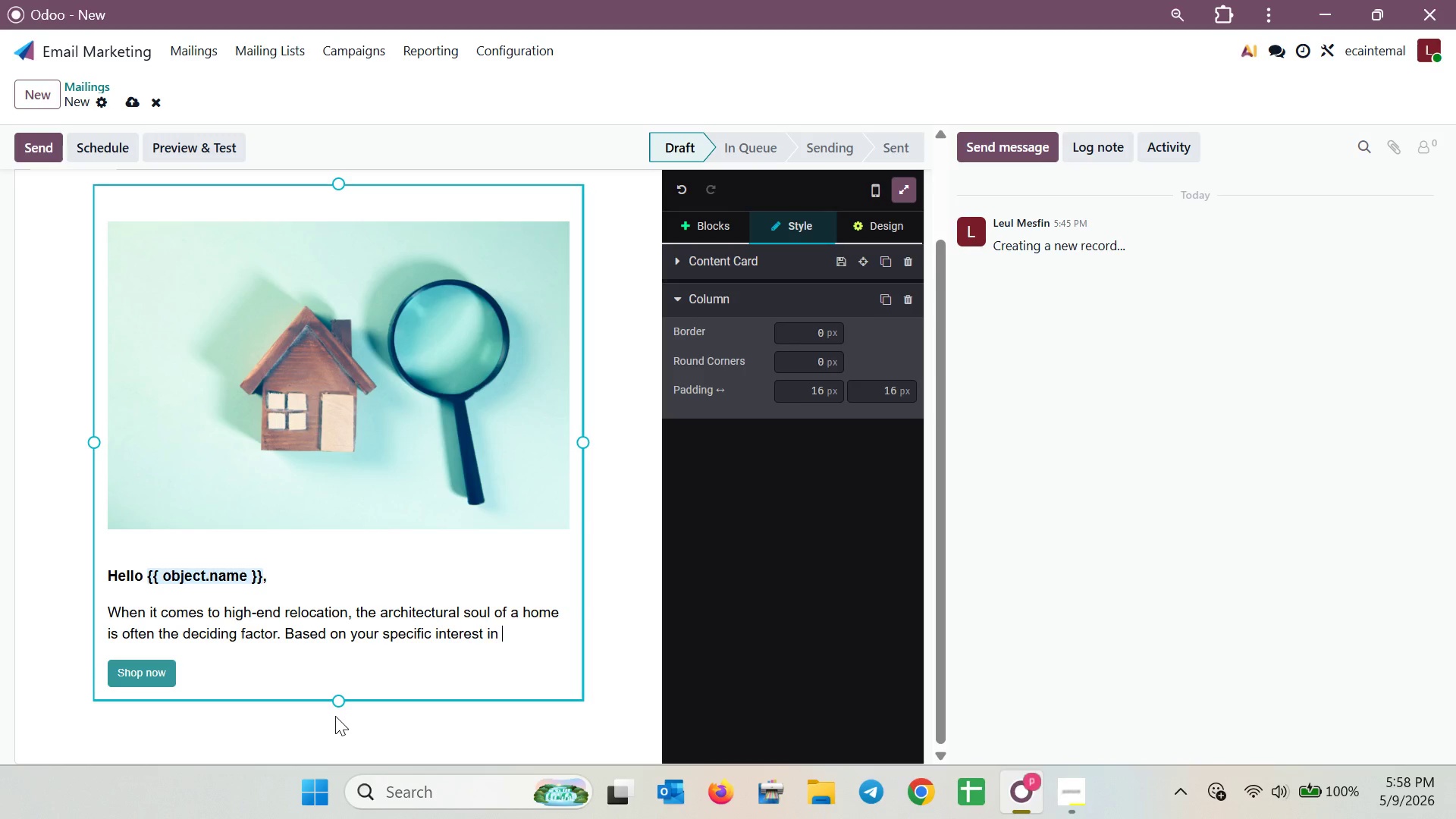 
key(Slash)
 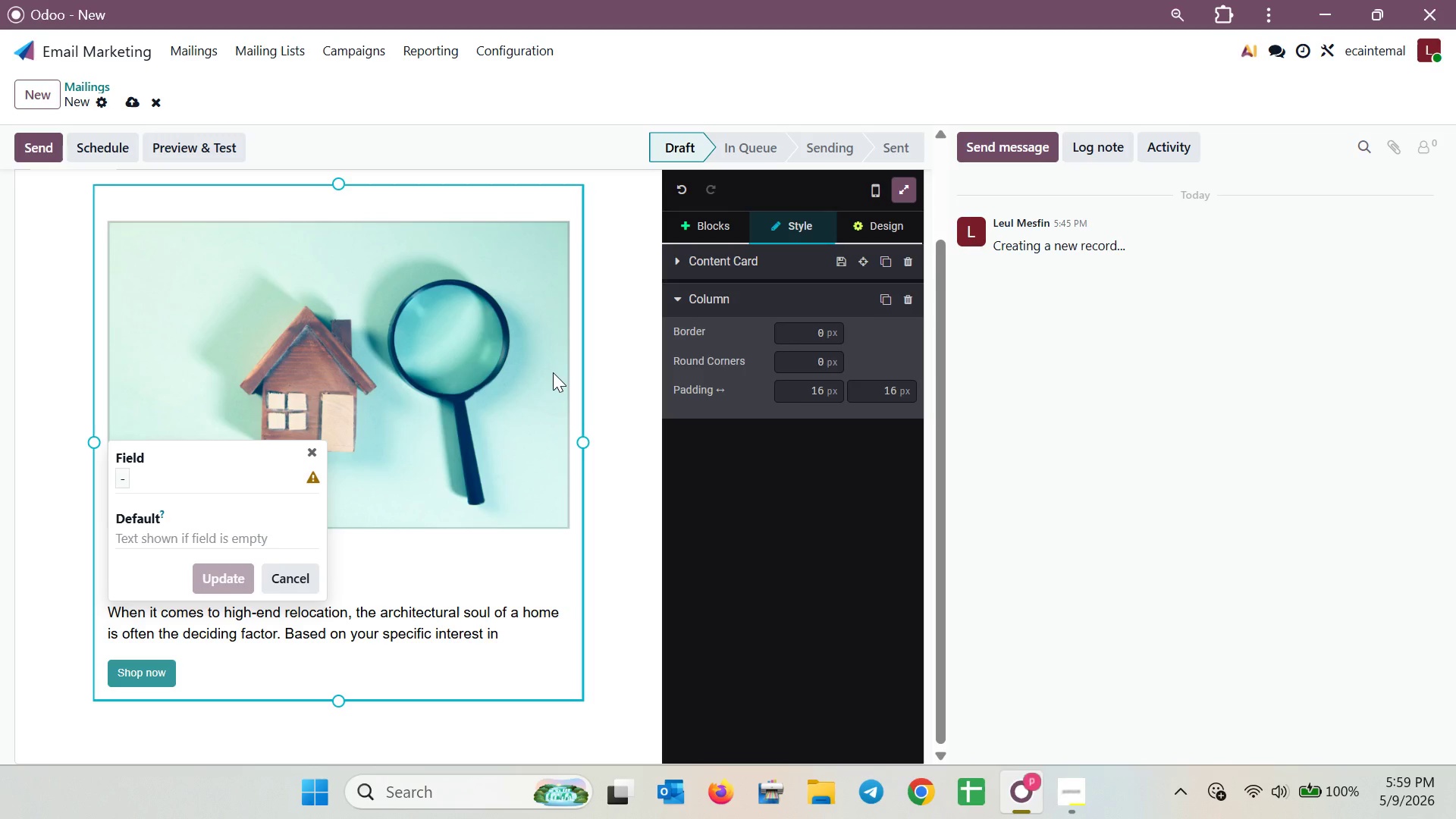 
wait(35.92)
 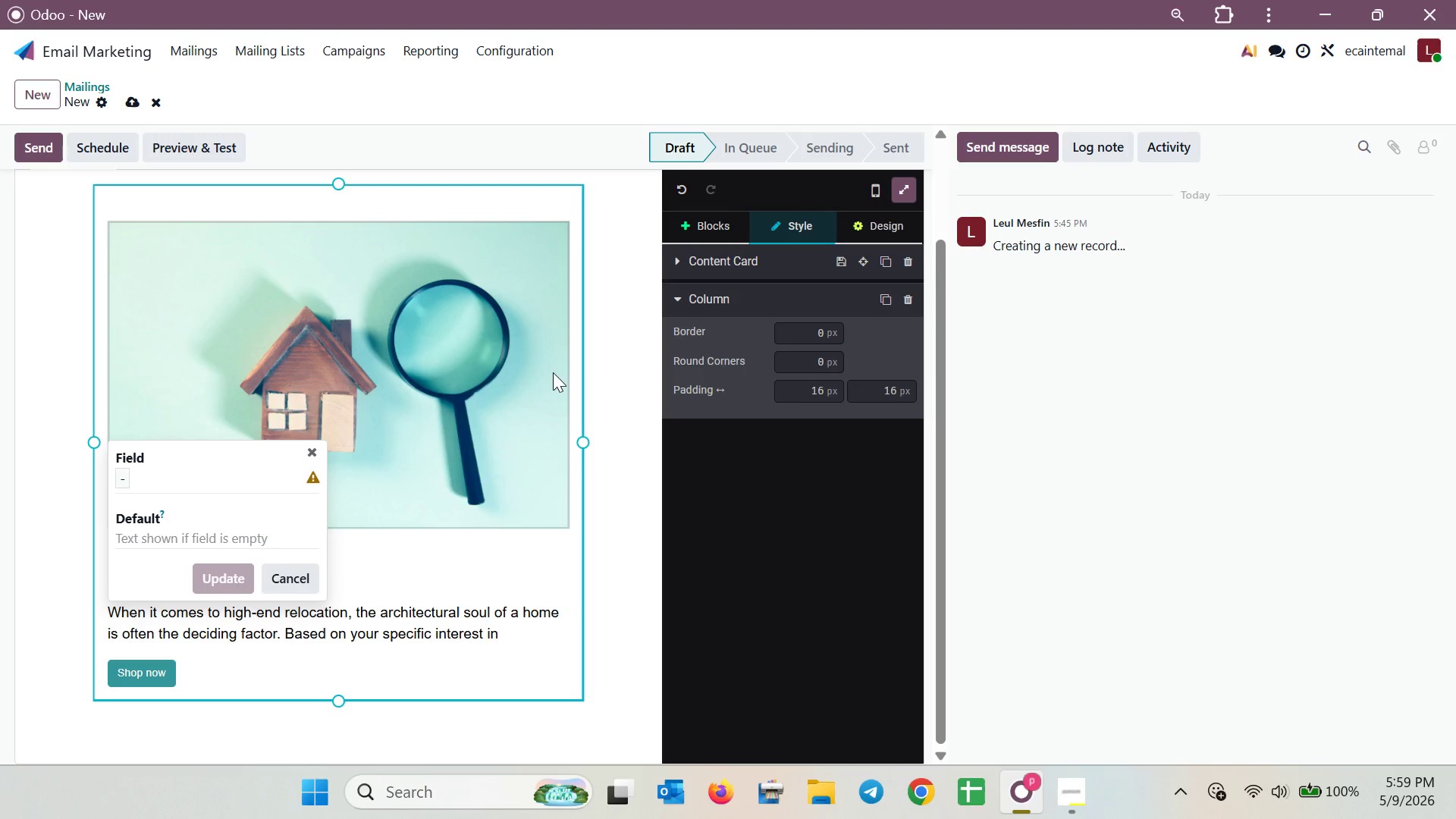 
left_click([130, 481])
 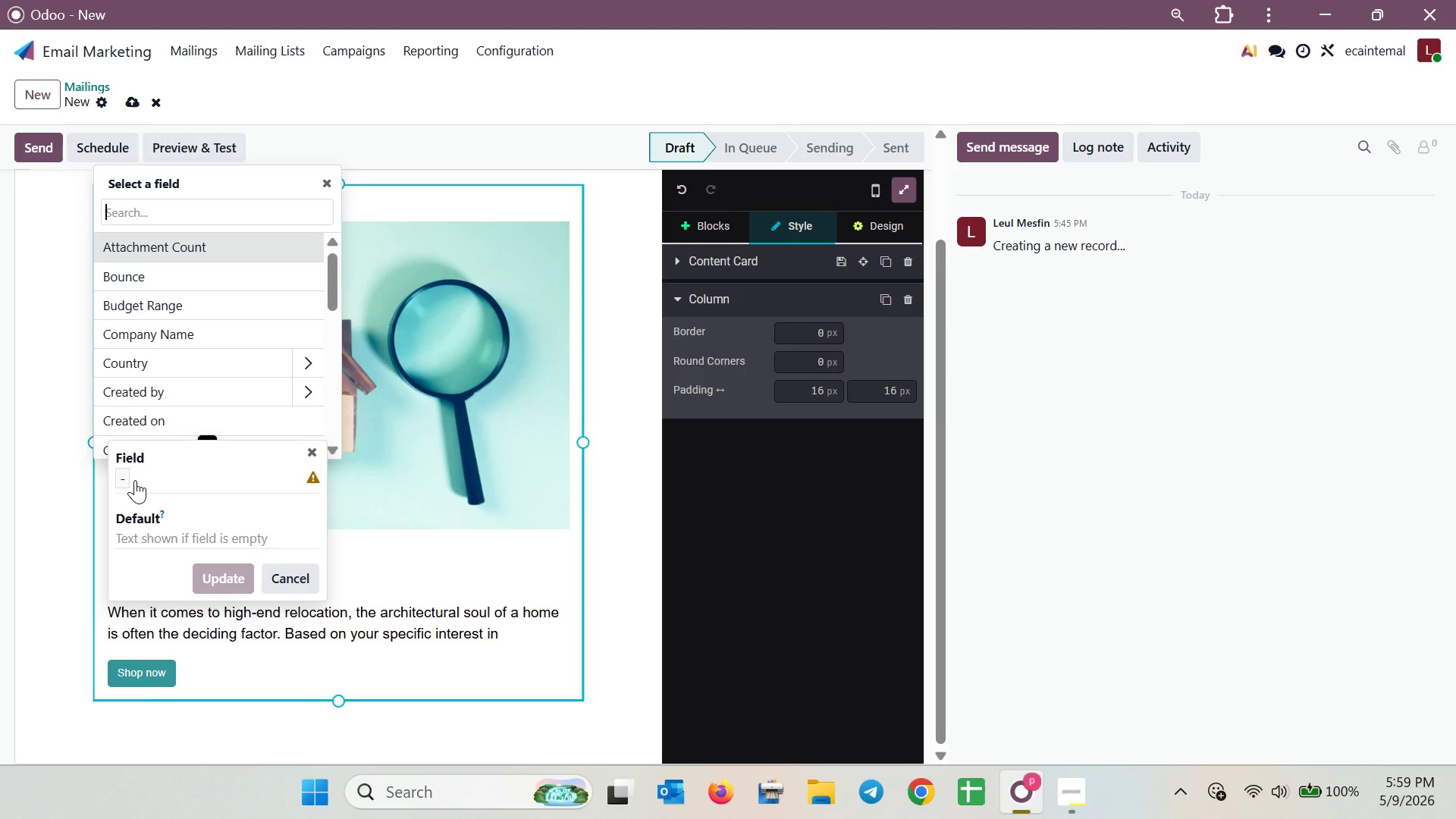 
wait(15.59)
 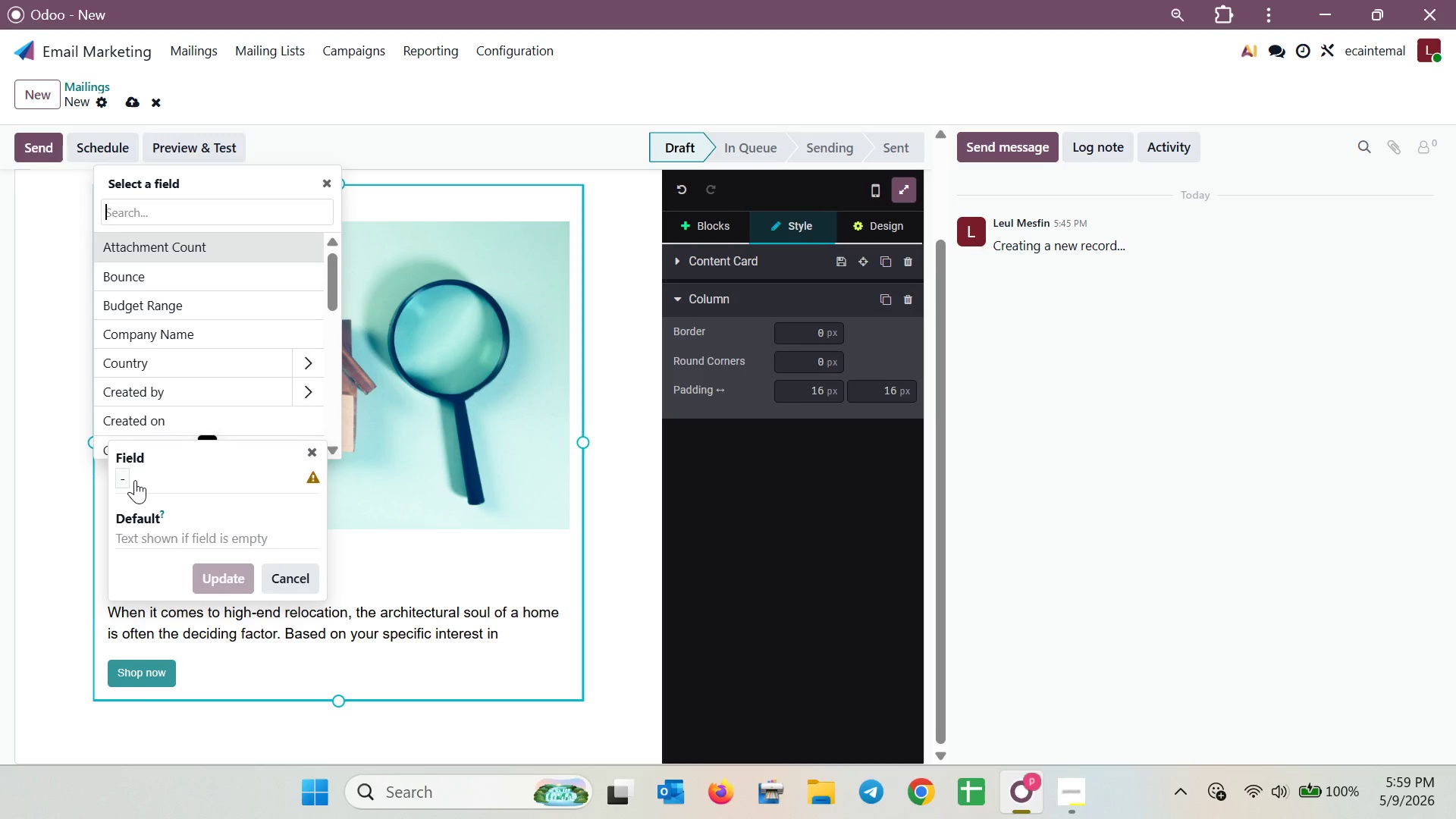 
left_click([206, 345])
 